 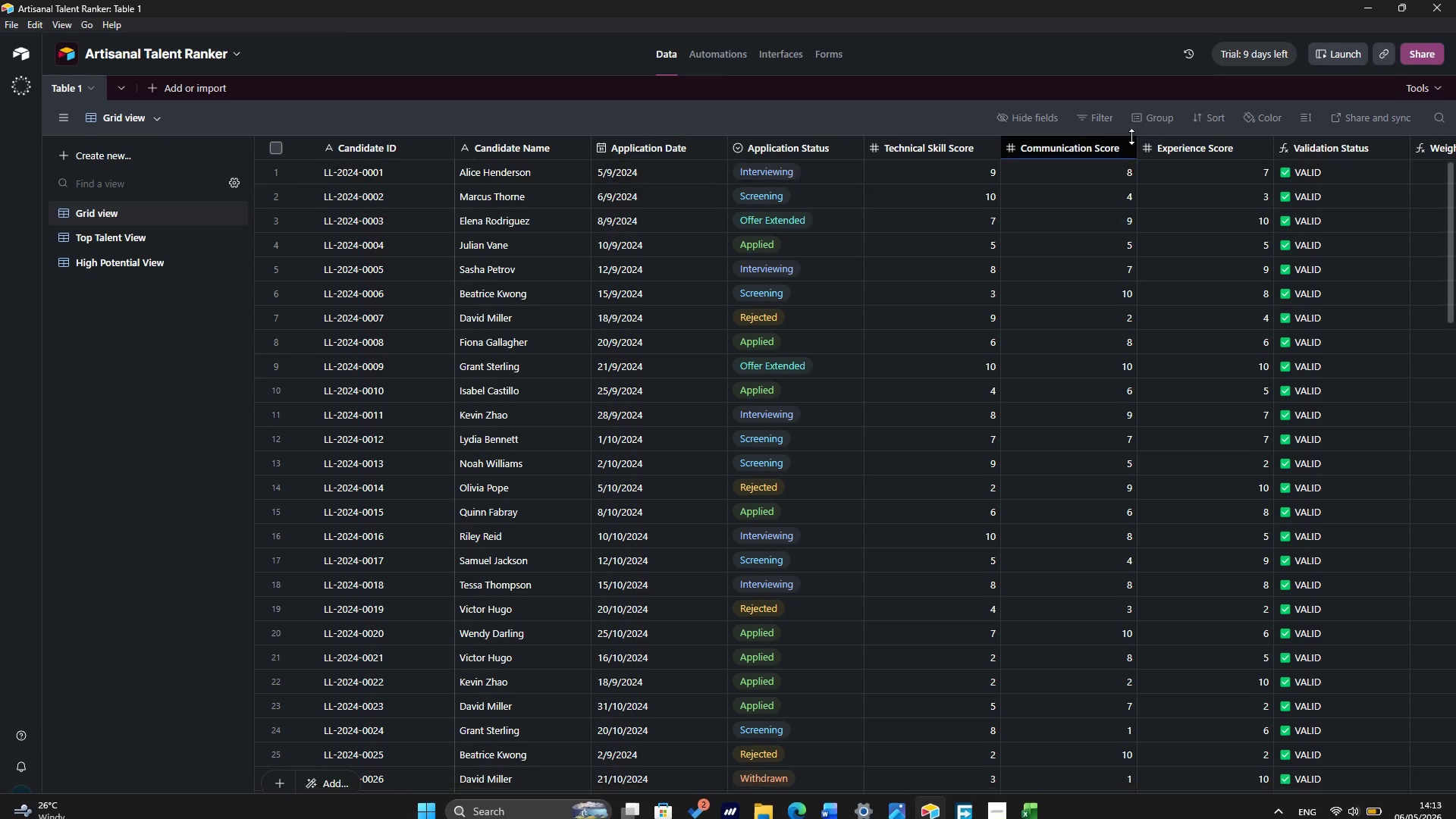 
left_click([1392, 149])
 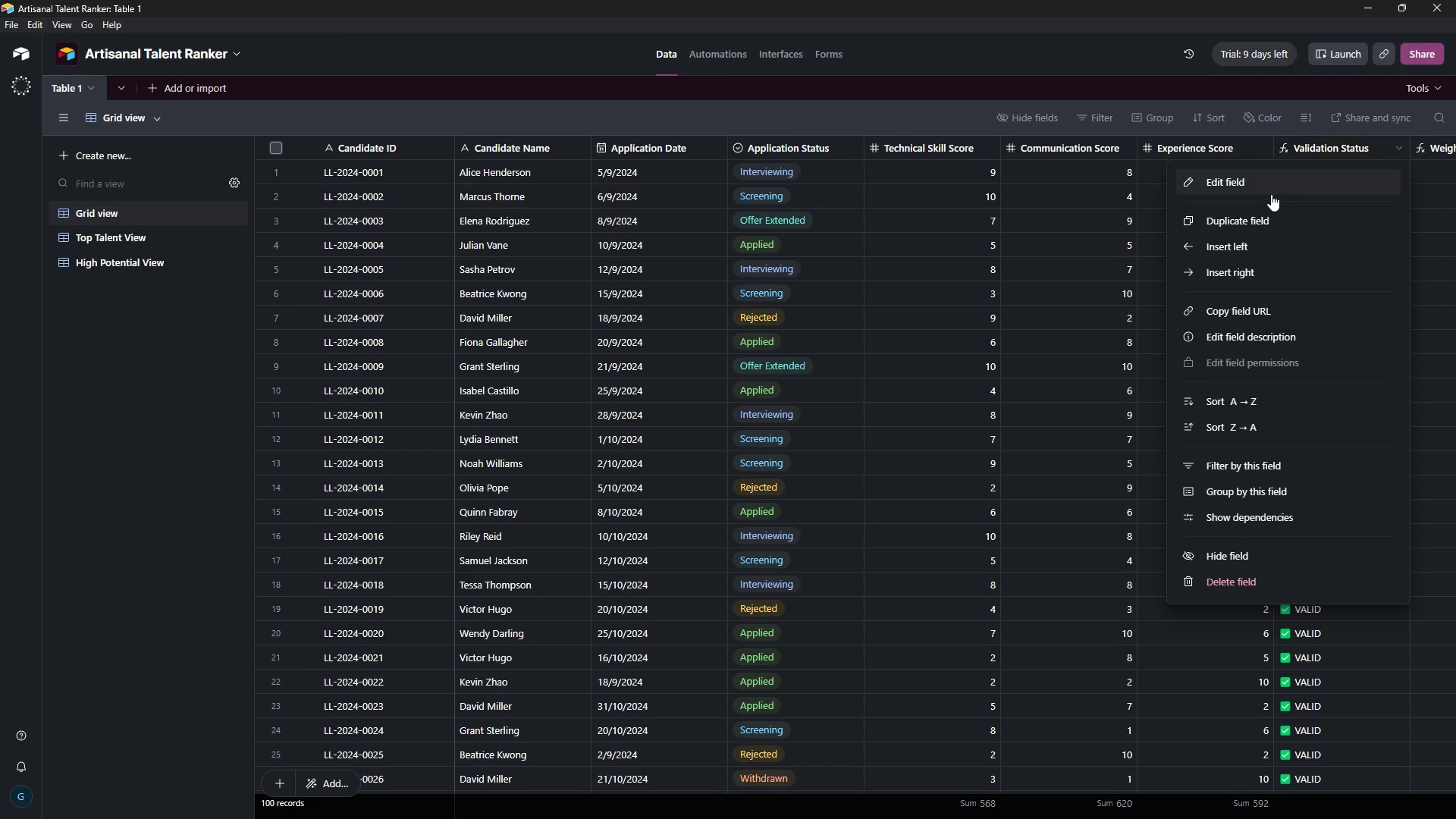 
left_click([1269, 186])
 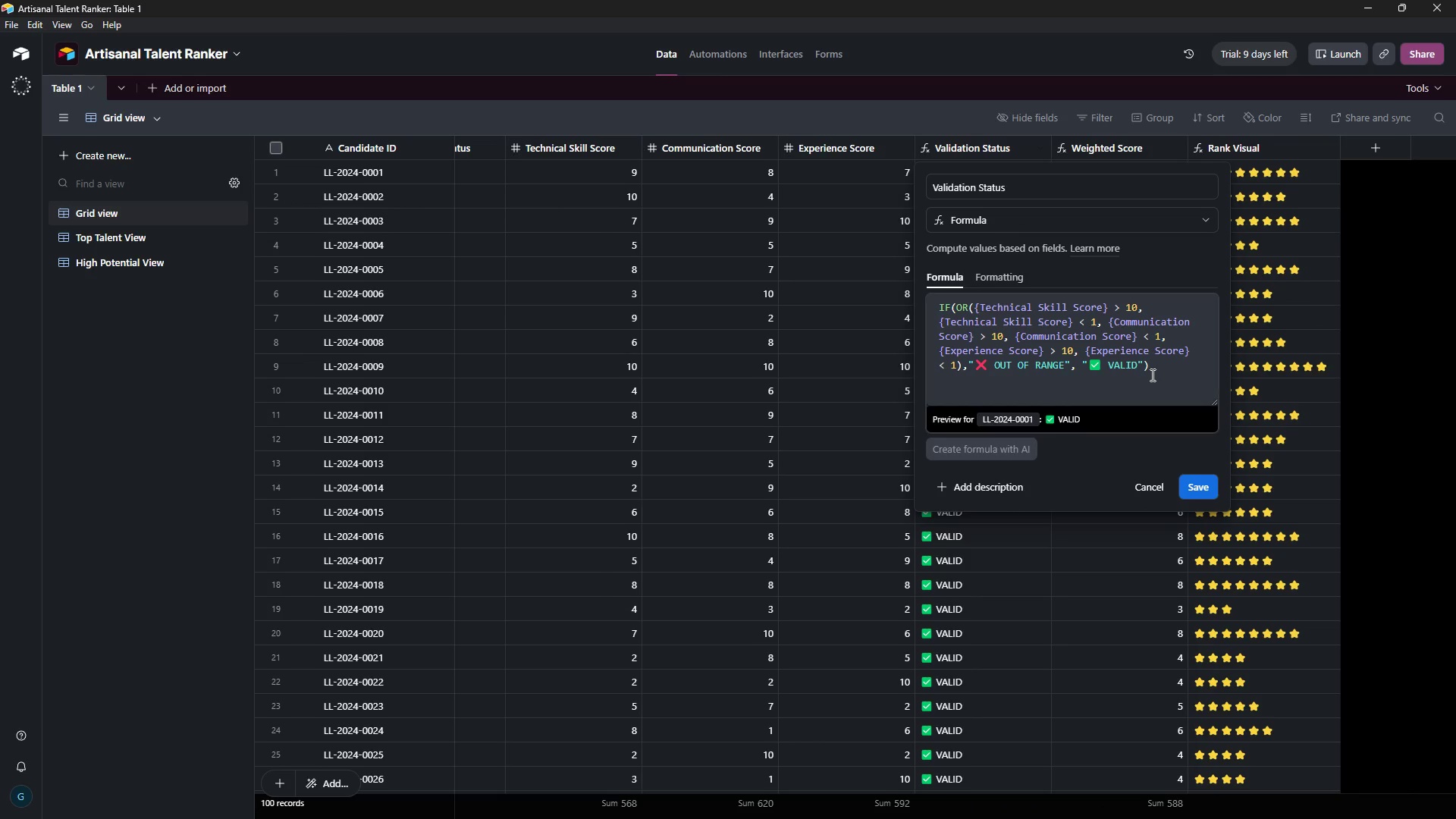 
left_click_drag(start_coordinate=[1155, 369], to_coordinate=[938, 307])
 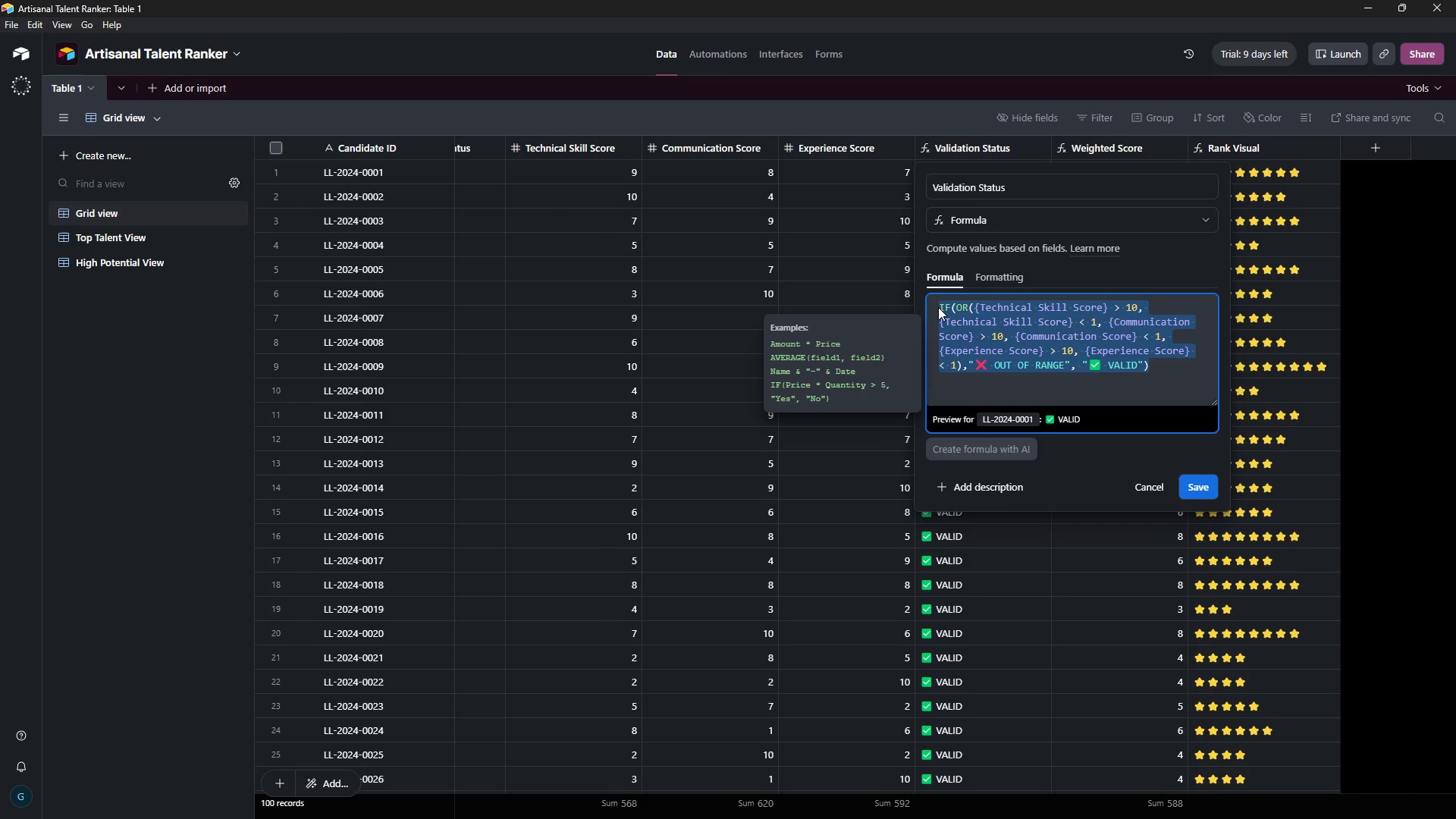 
key(Control+C)
 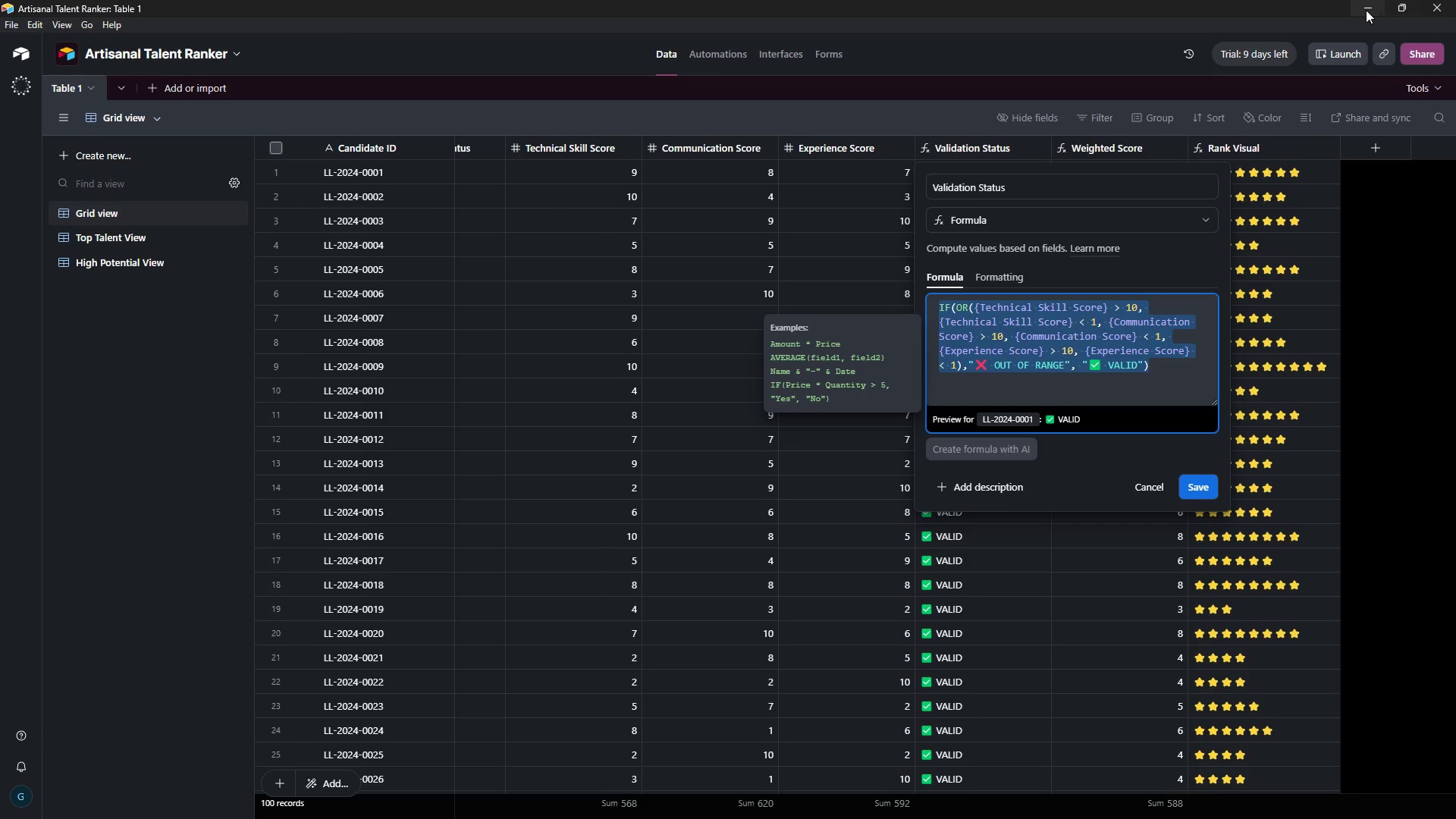 
left_click([1366, 9])
 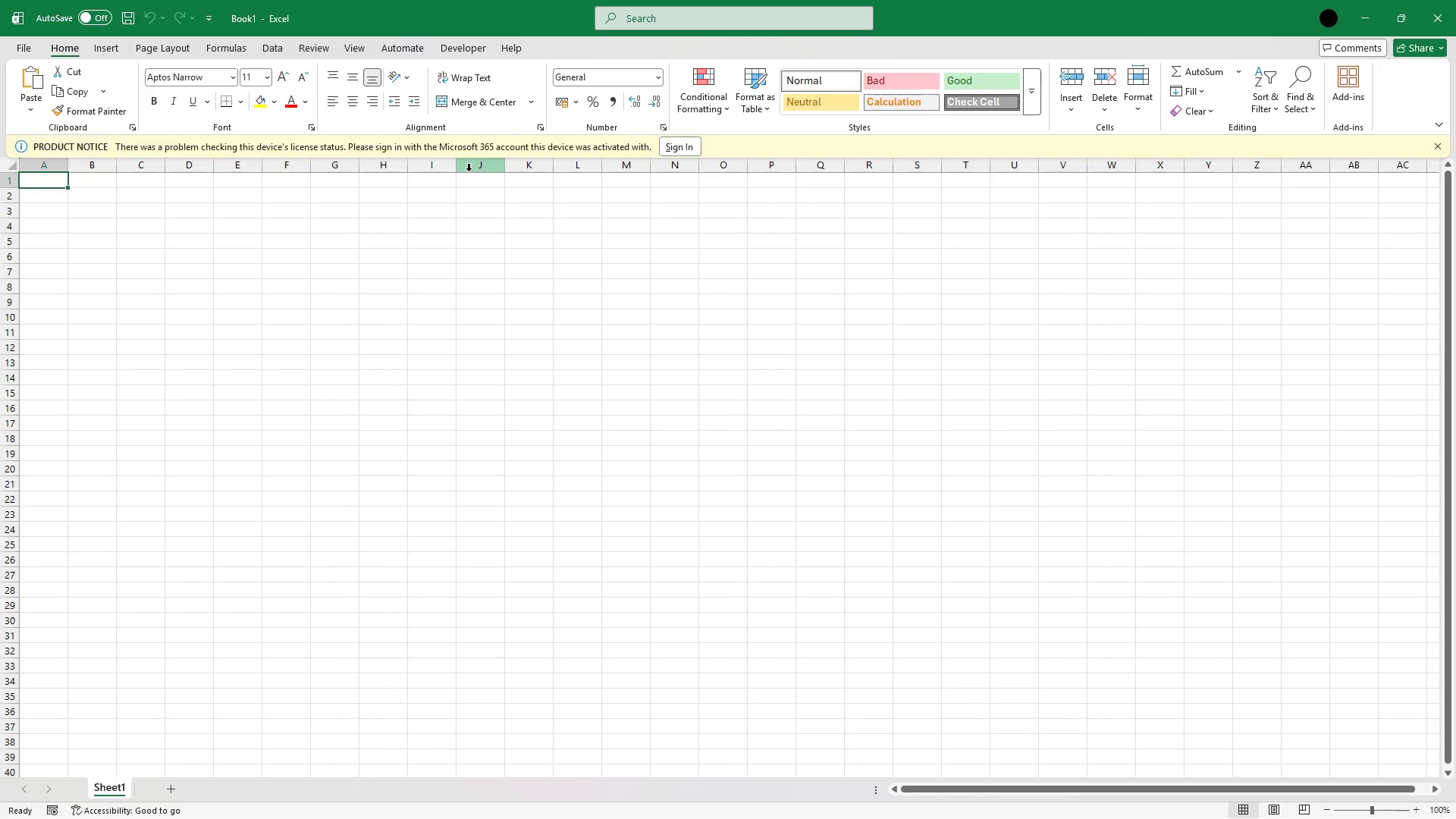 
type(Validation Status:)
 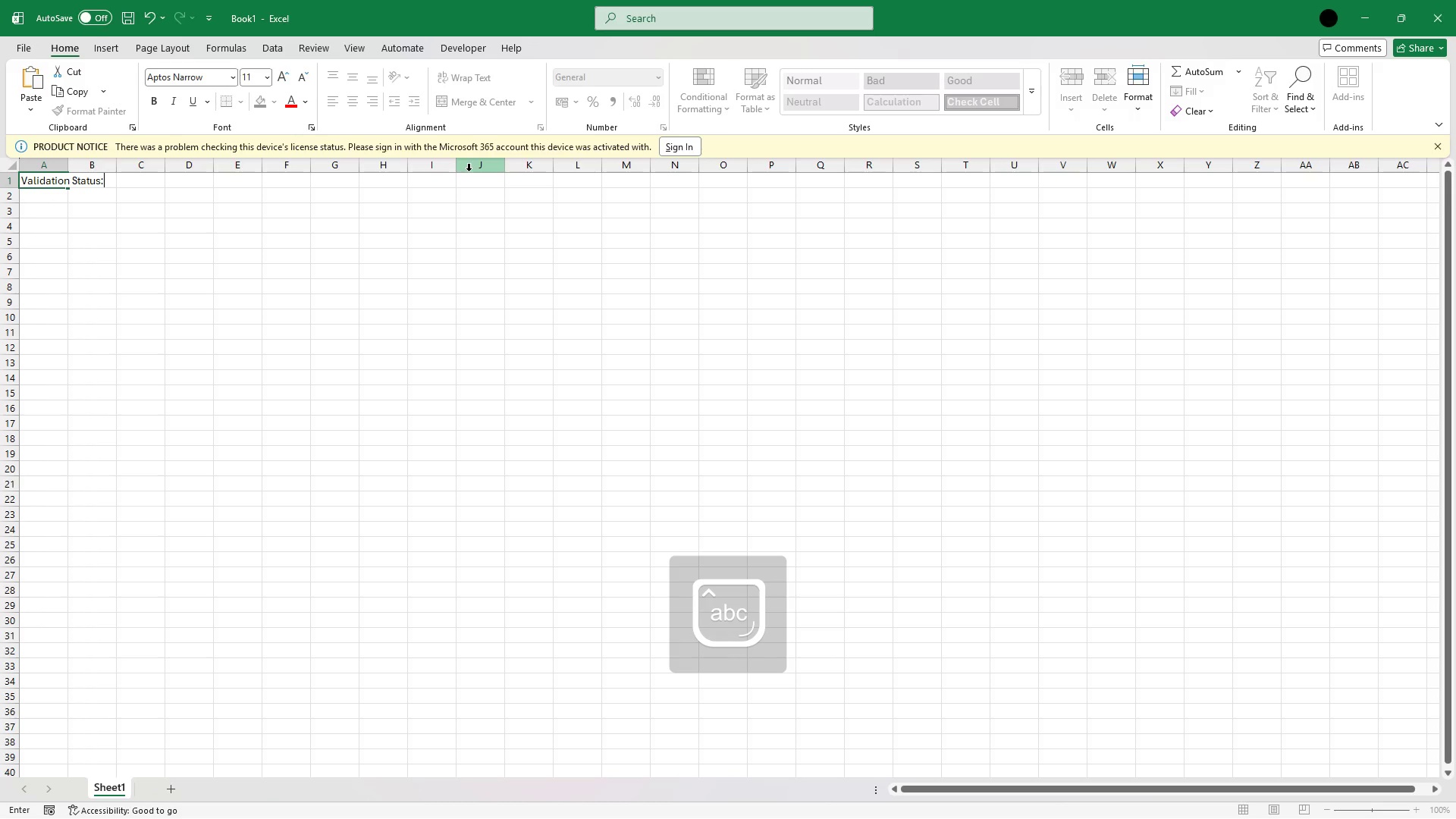 
key(ArrowDown)
 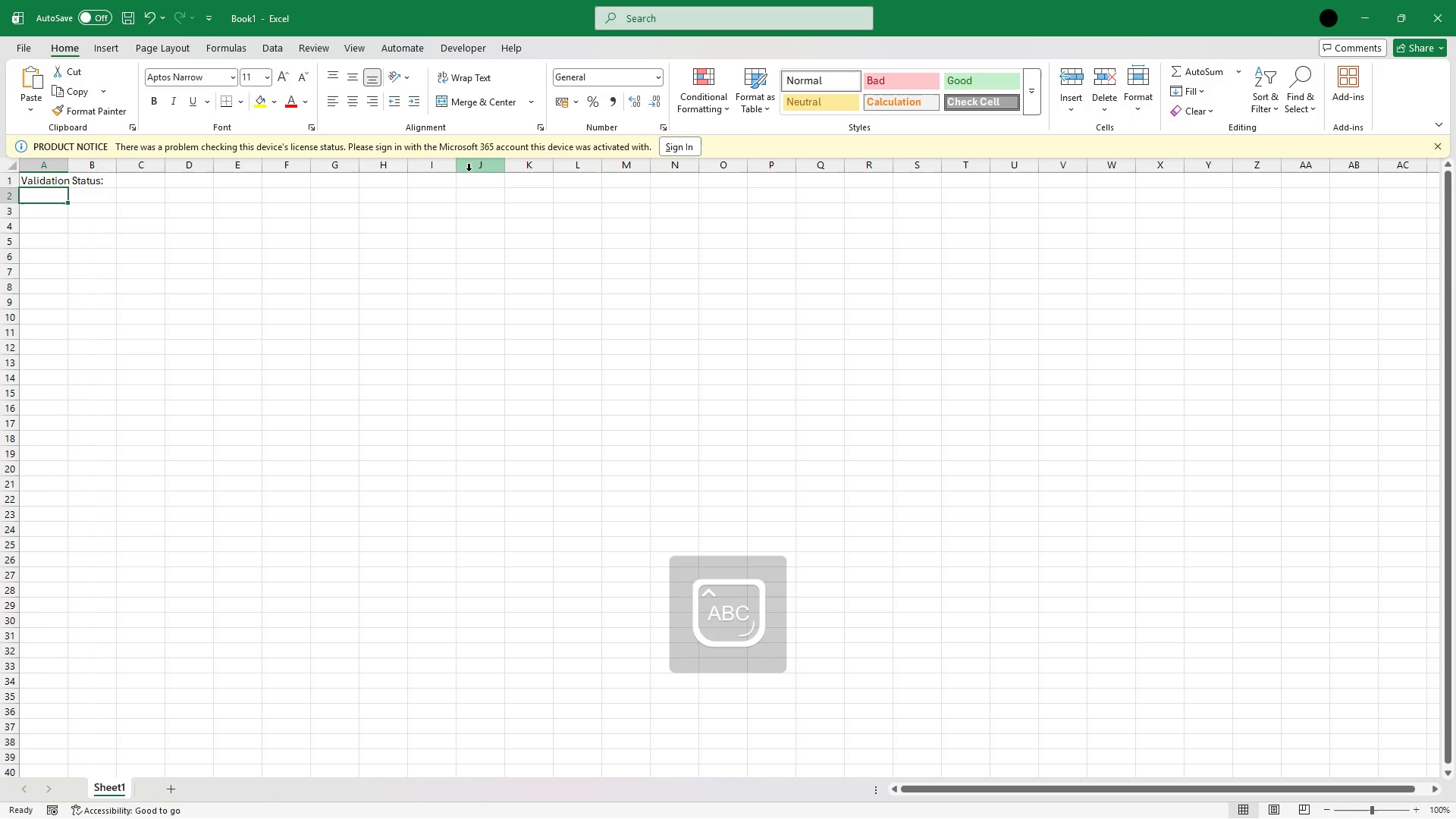 
type(D)
key(Backspace)
type(Formula:)
 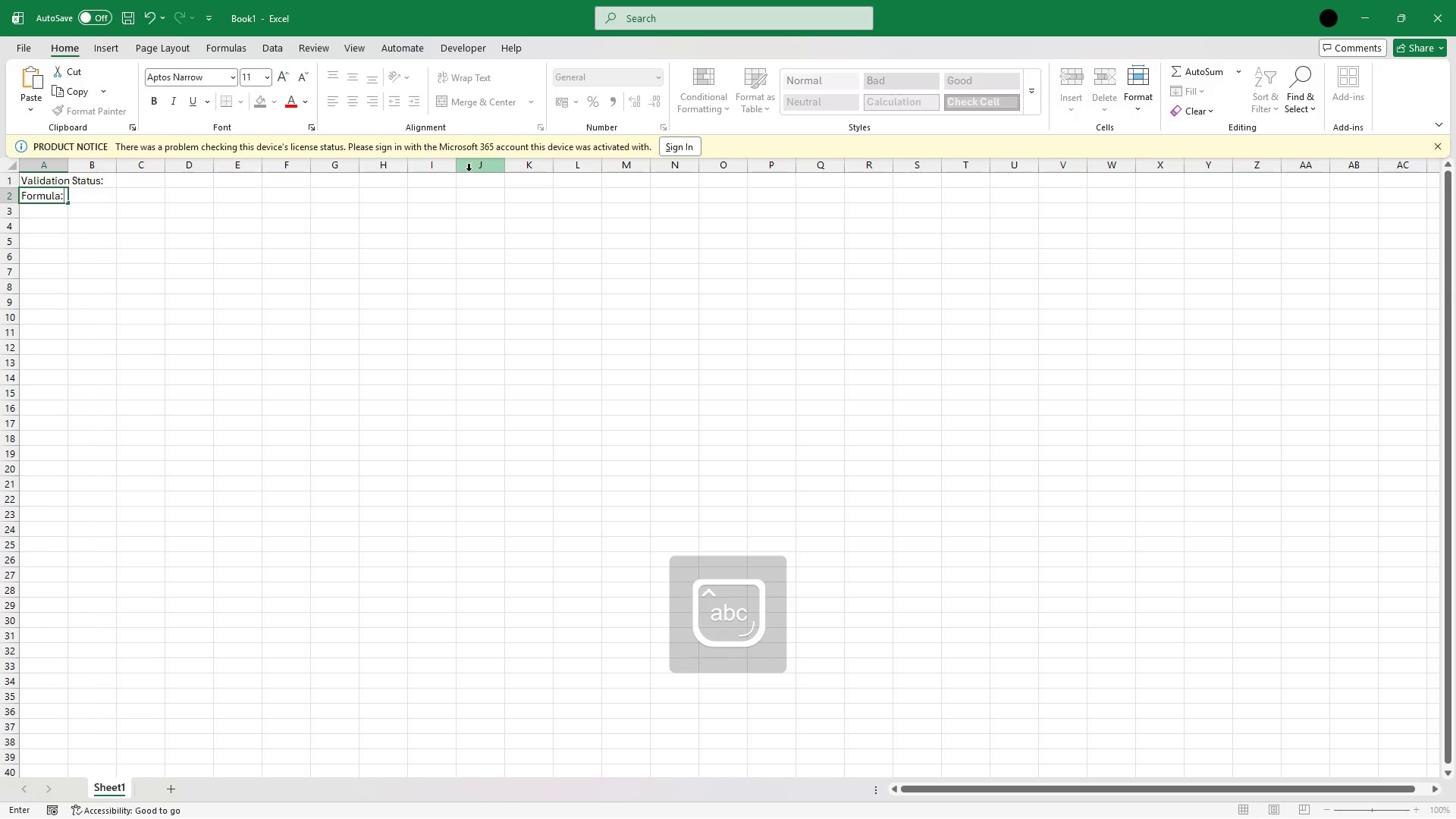 
key(ArrowRight)
 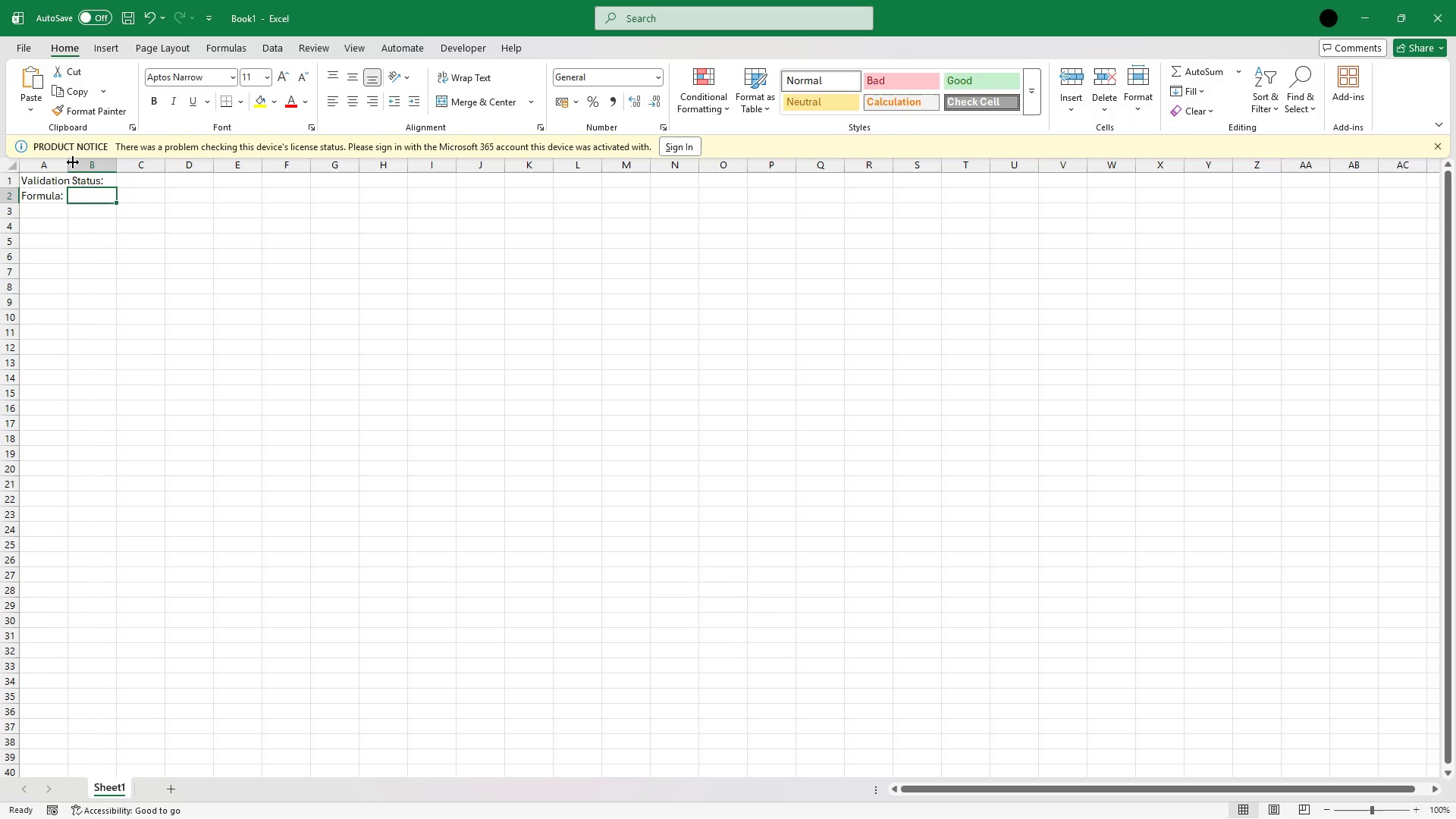 
double_click([71, 162])
 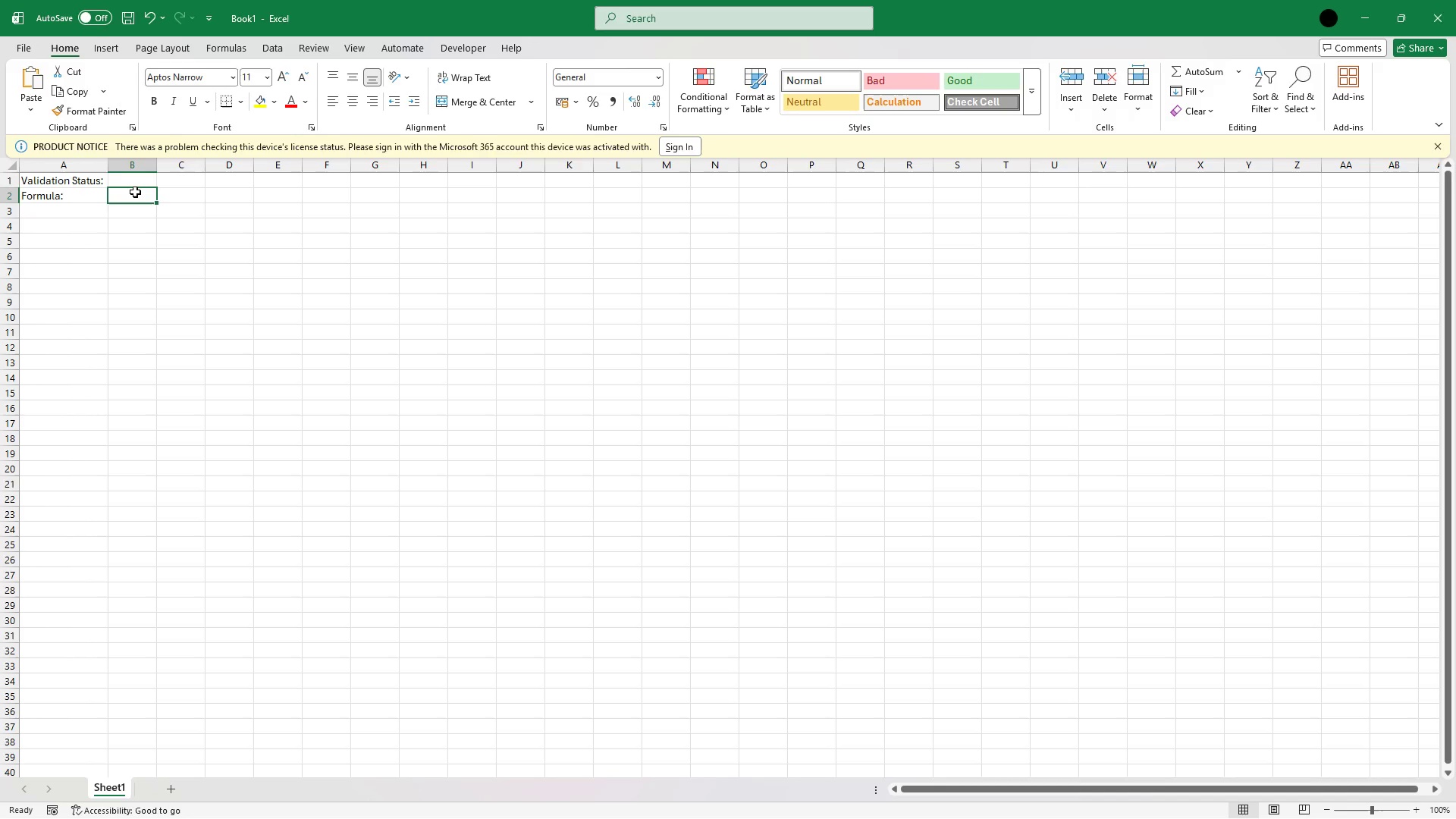 
key(Control+V)
 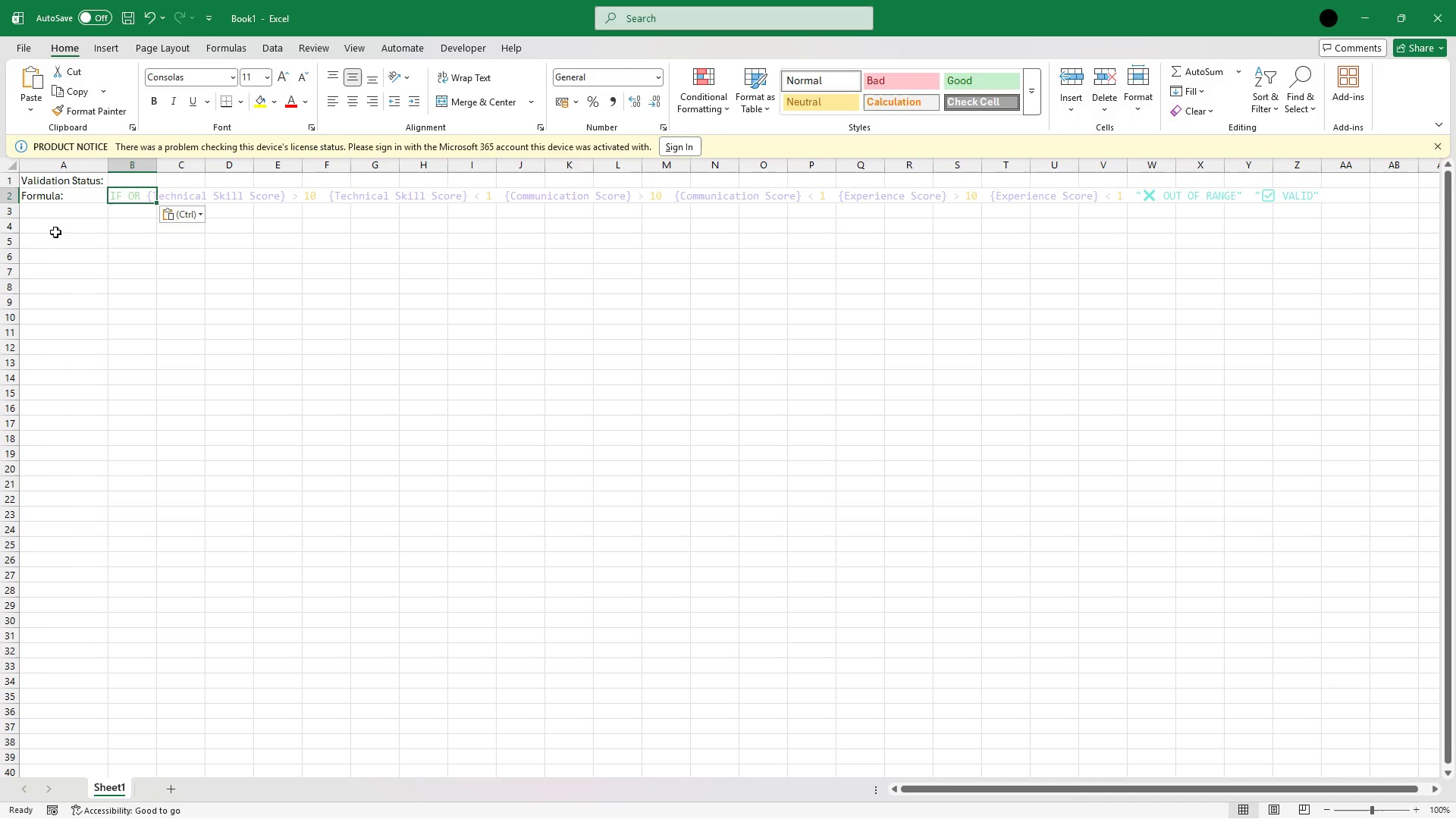 
left_click([58, 231])
 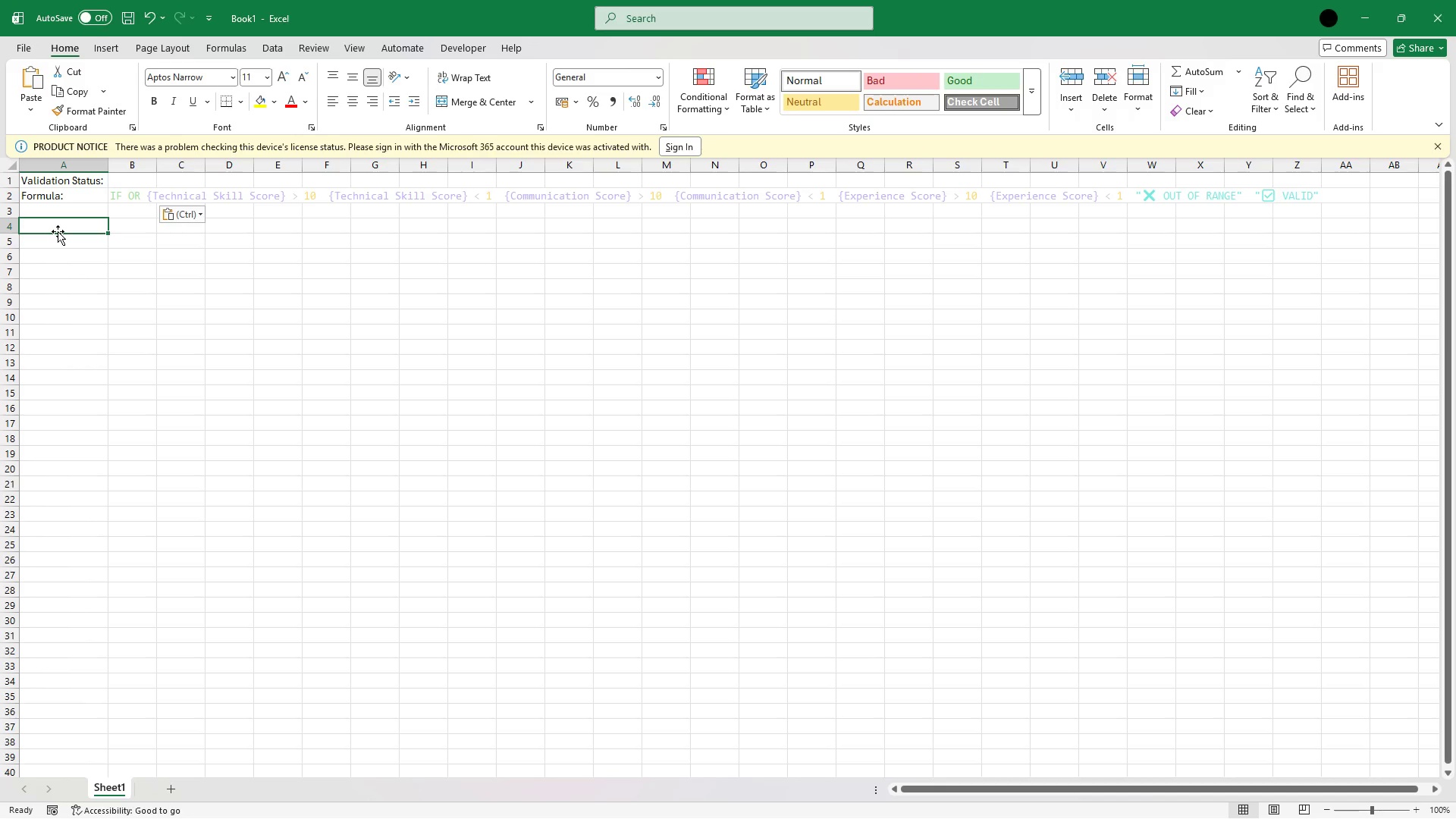 
wait(9.52)
 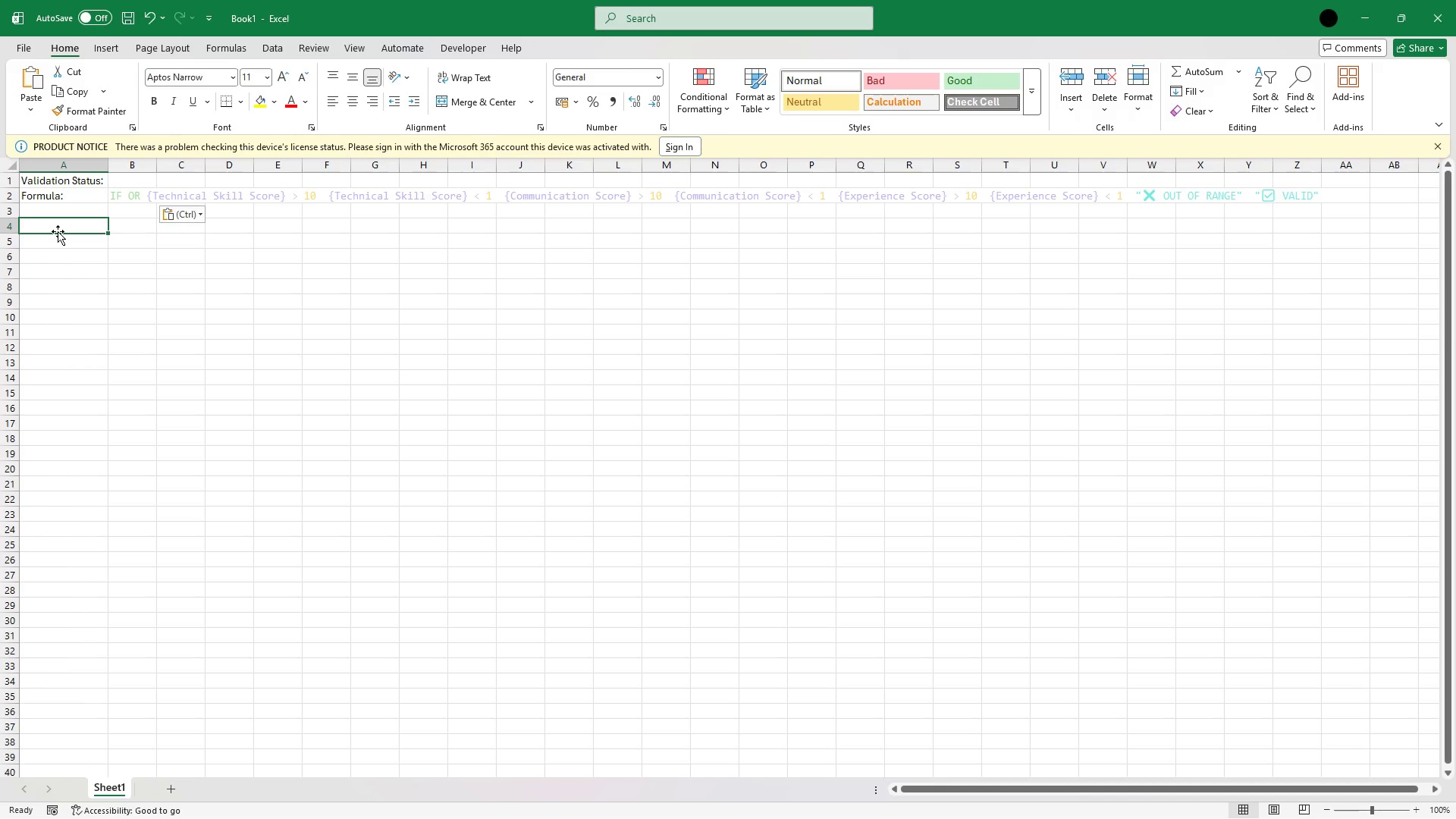 
left_click([353, 44])
 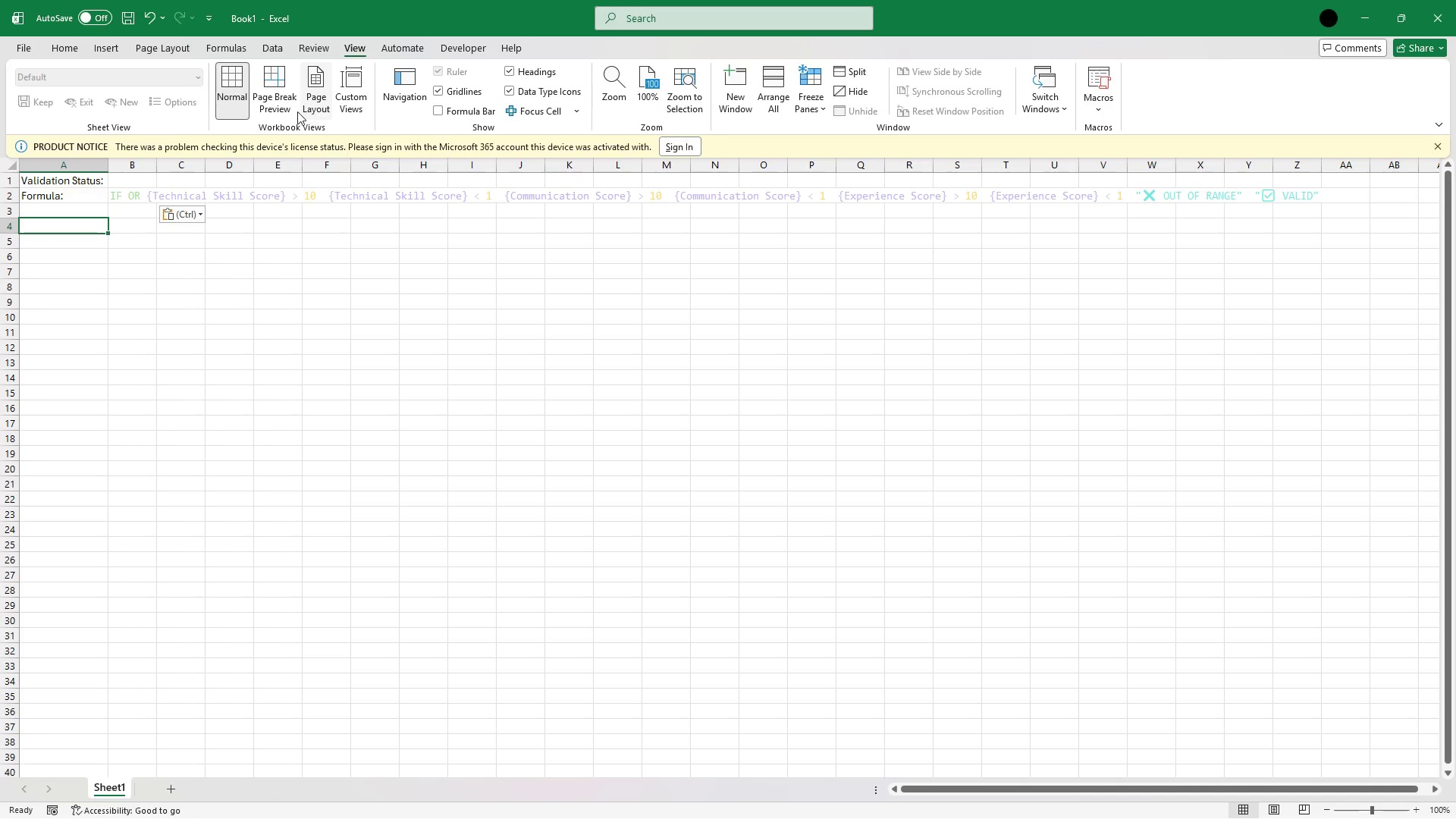 
left_click([284, 104])
 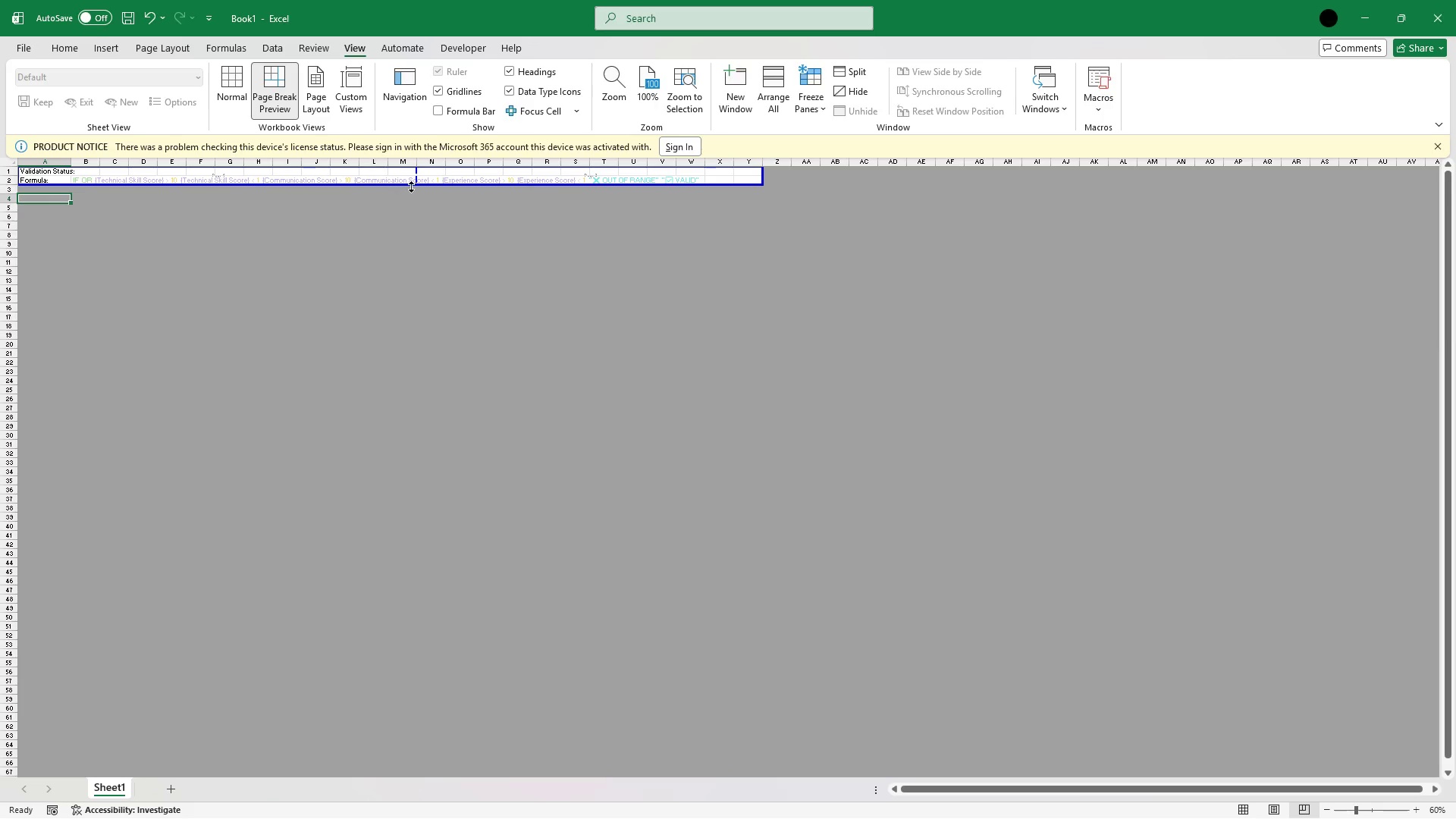 
left_click_drag(start_coordinate=[417, 174], to_coordinate=[768, 180])
 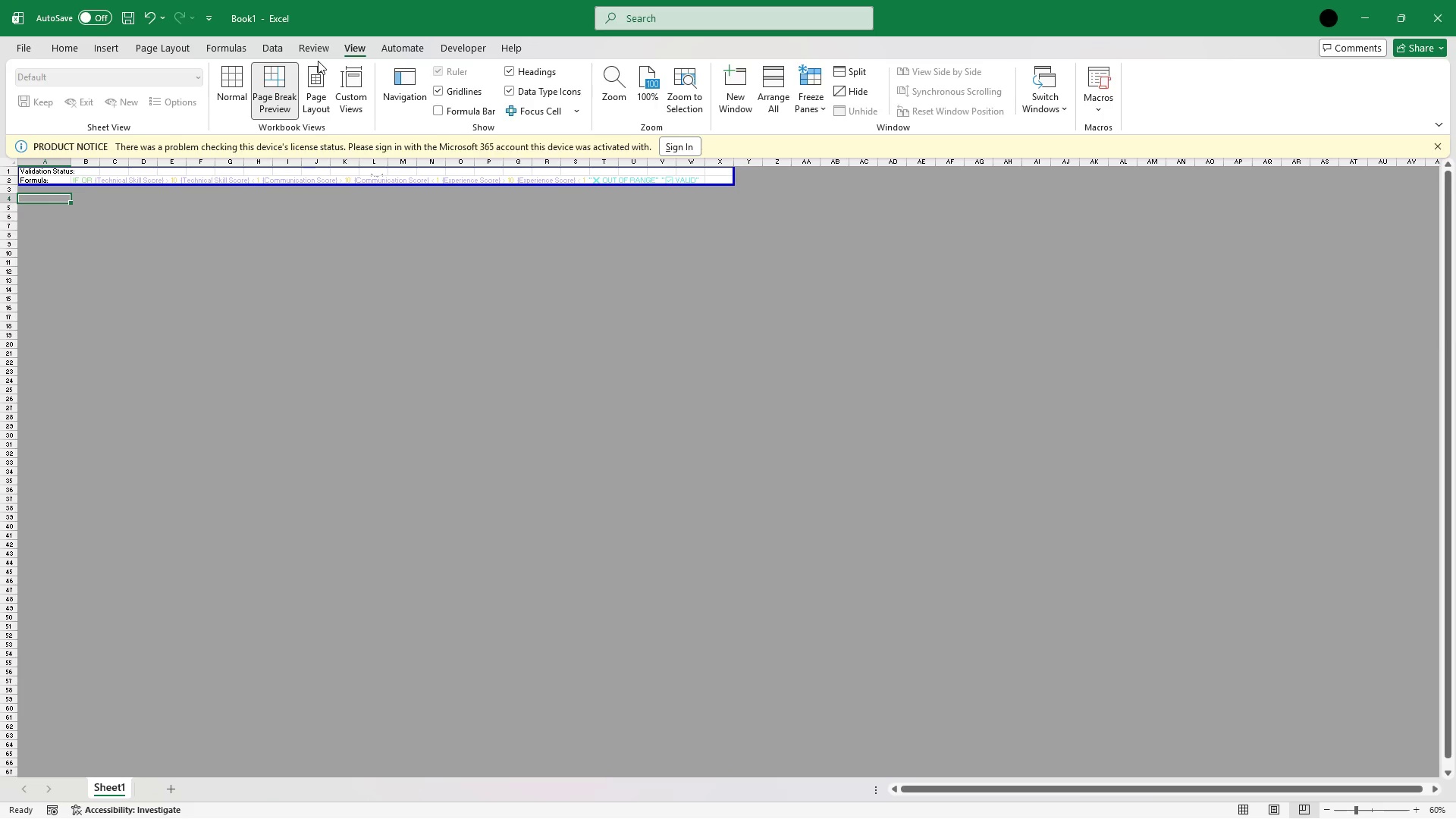 
left_click([177, 40])
 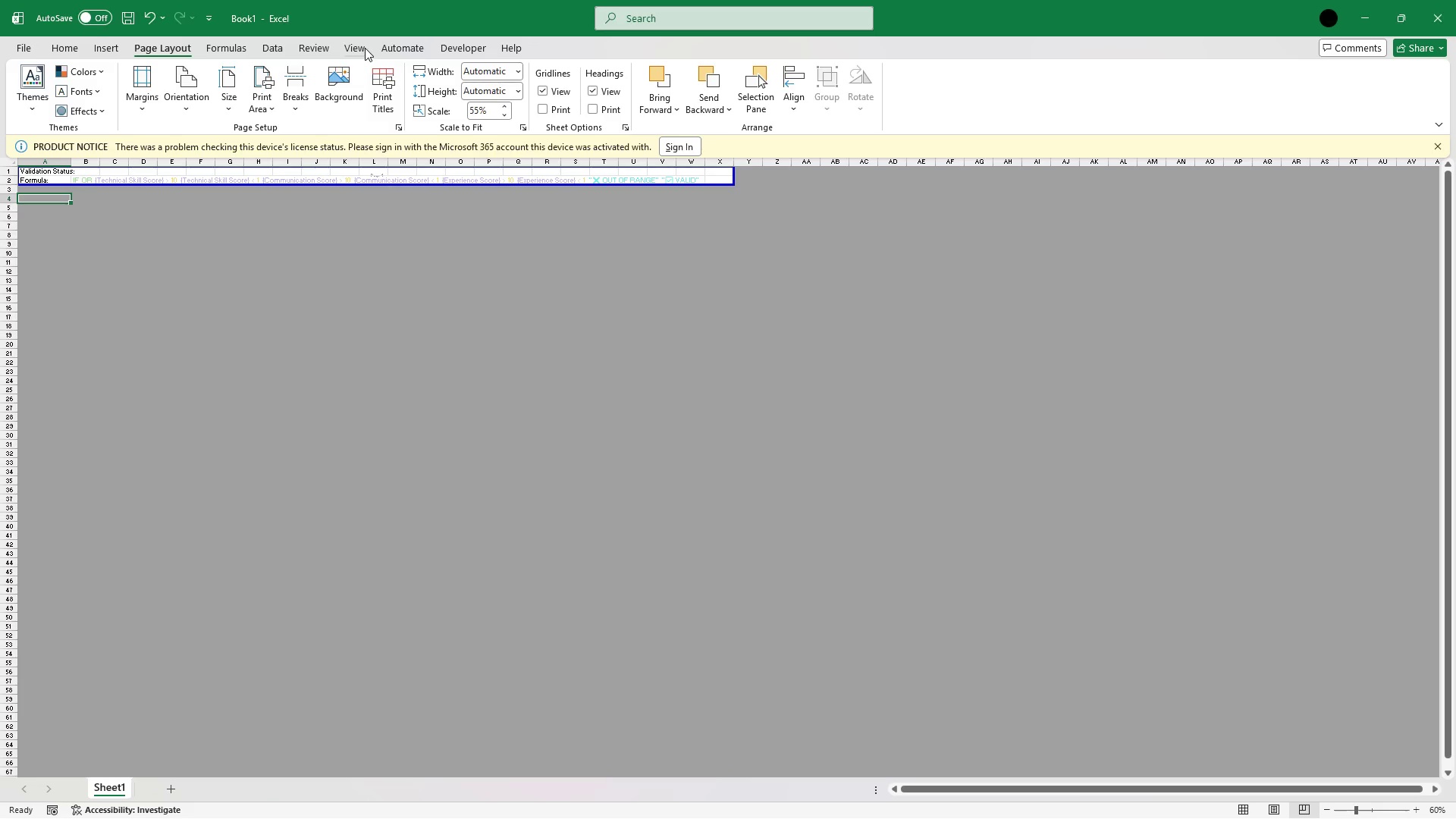 
left_click([361, 47])
 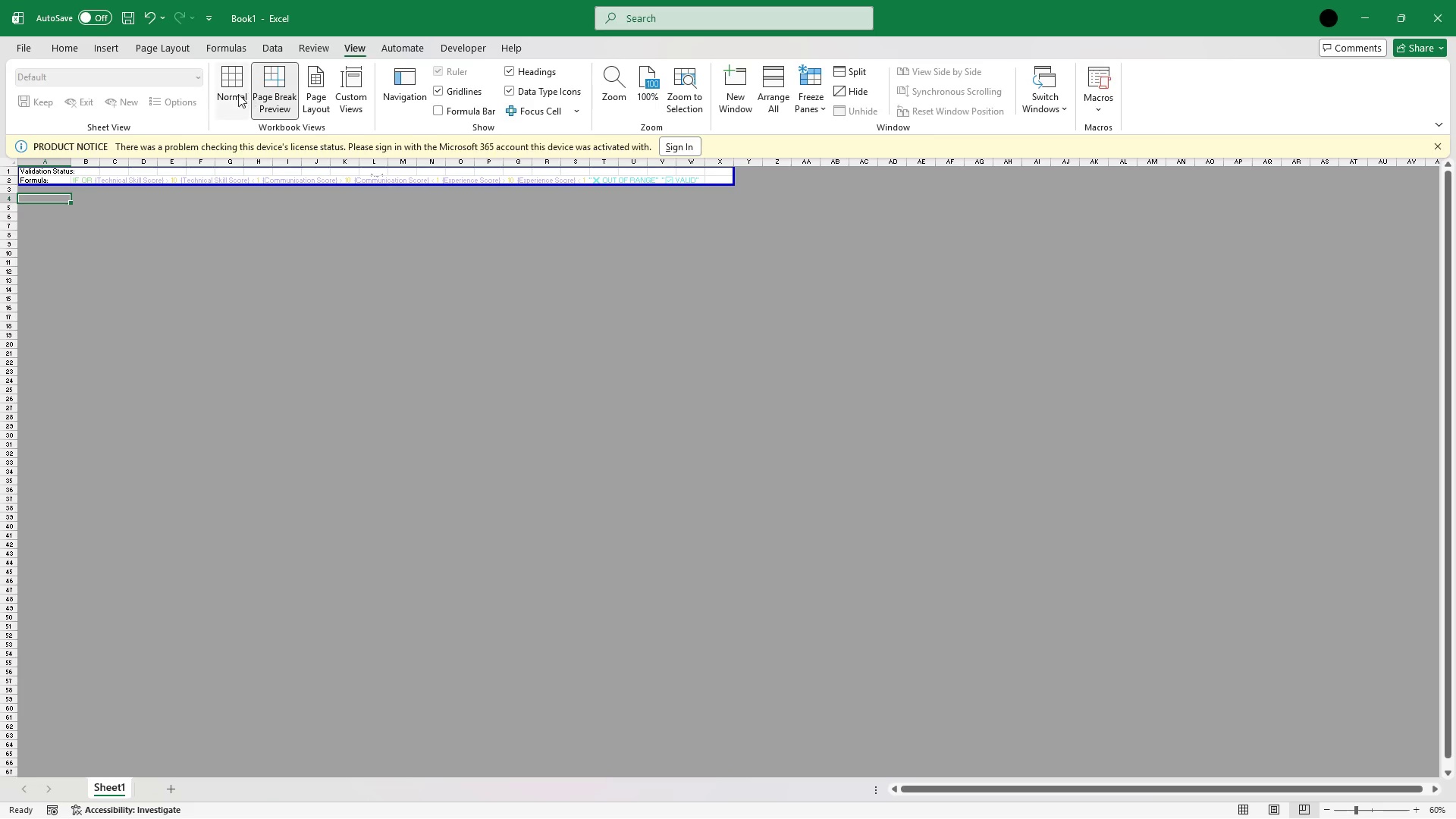 
left_click([236, 91])
 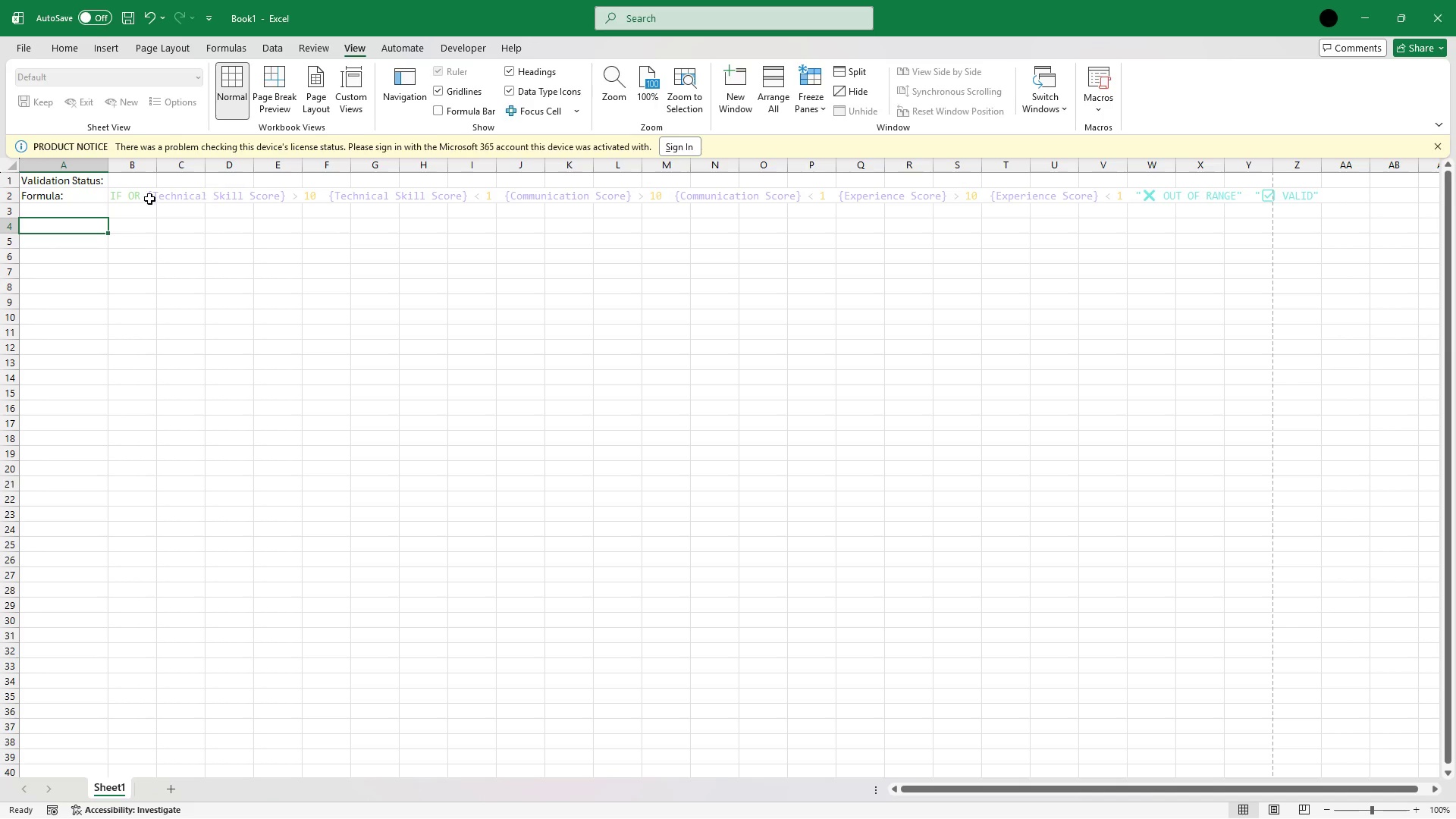 
left_click([128, 198])
 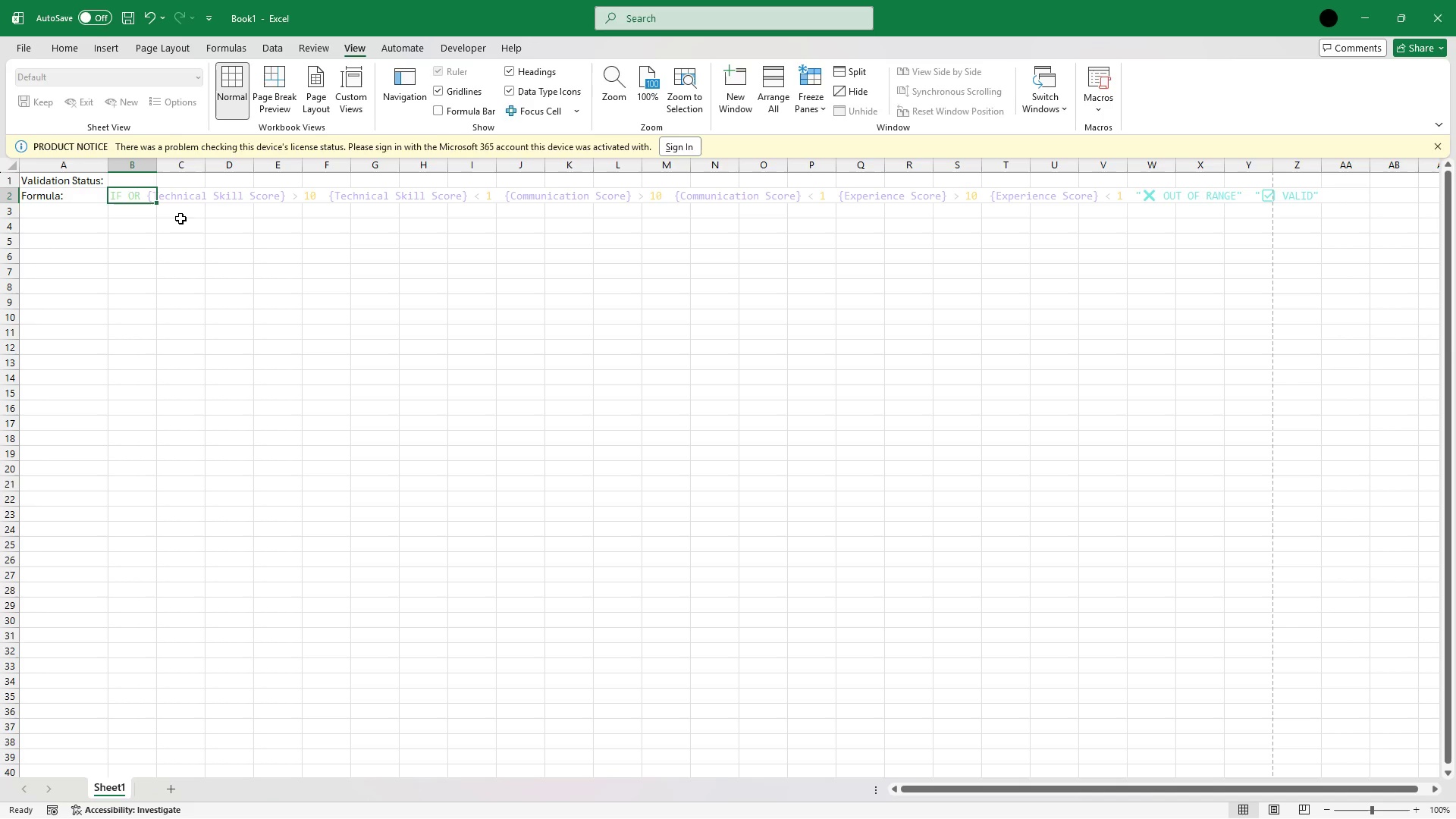 
left_click([131, 209])
 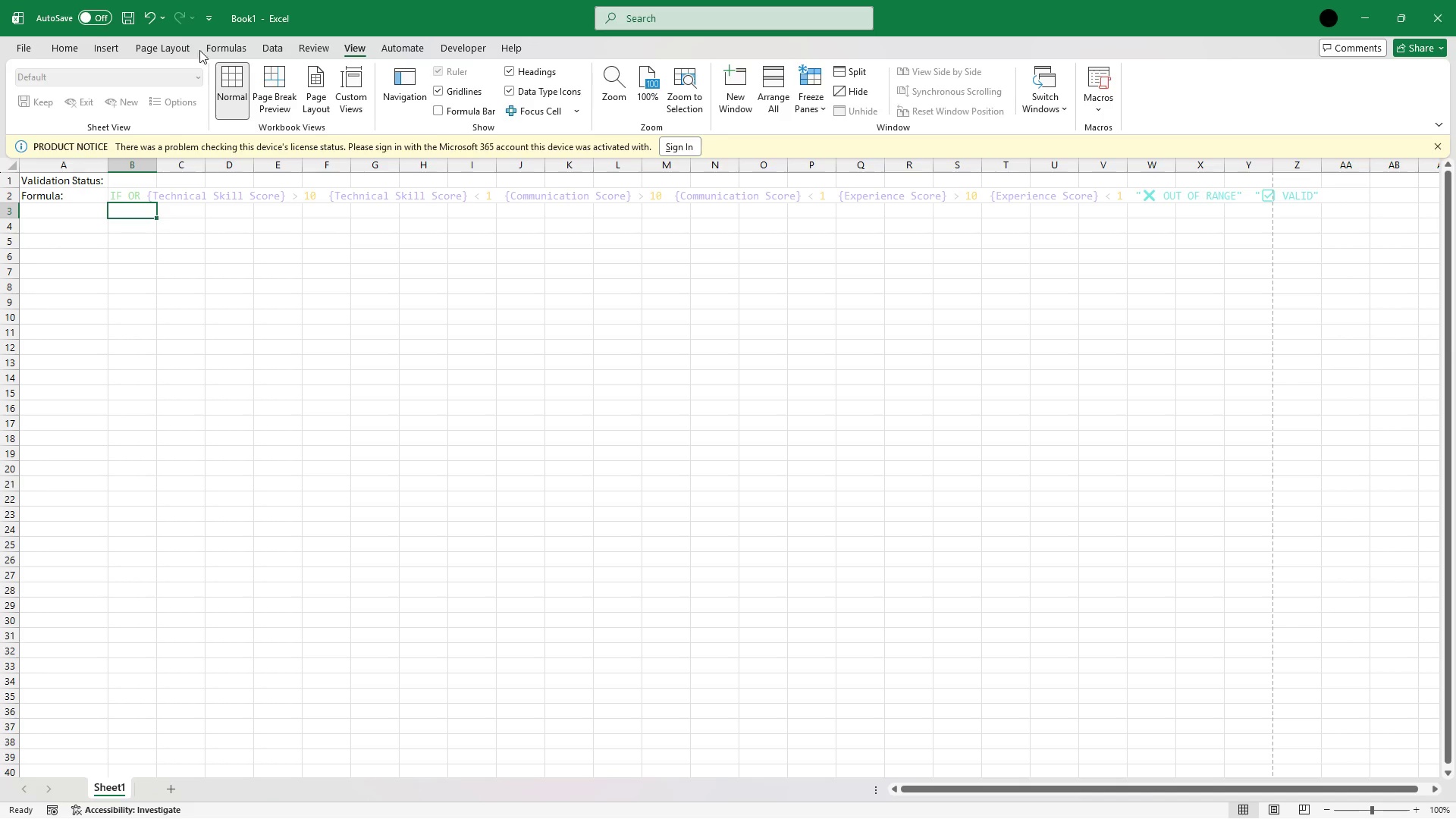 
left_click([93, 47])
 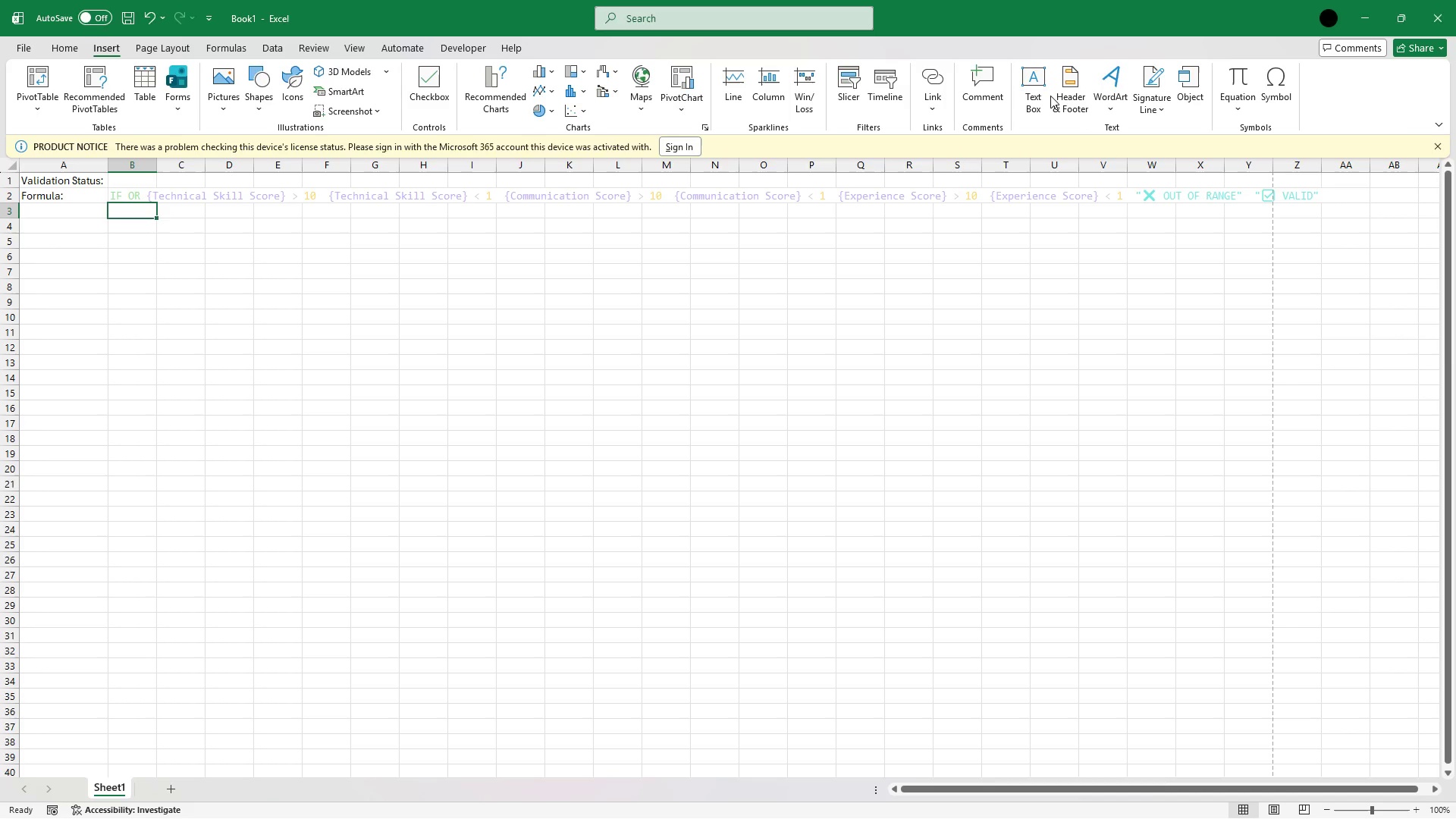 
left_click([1045, 95])
 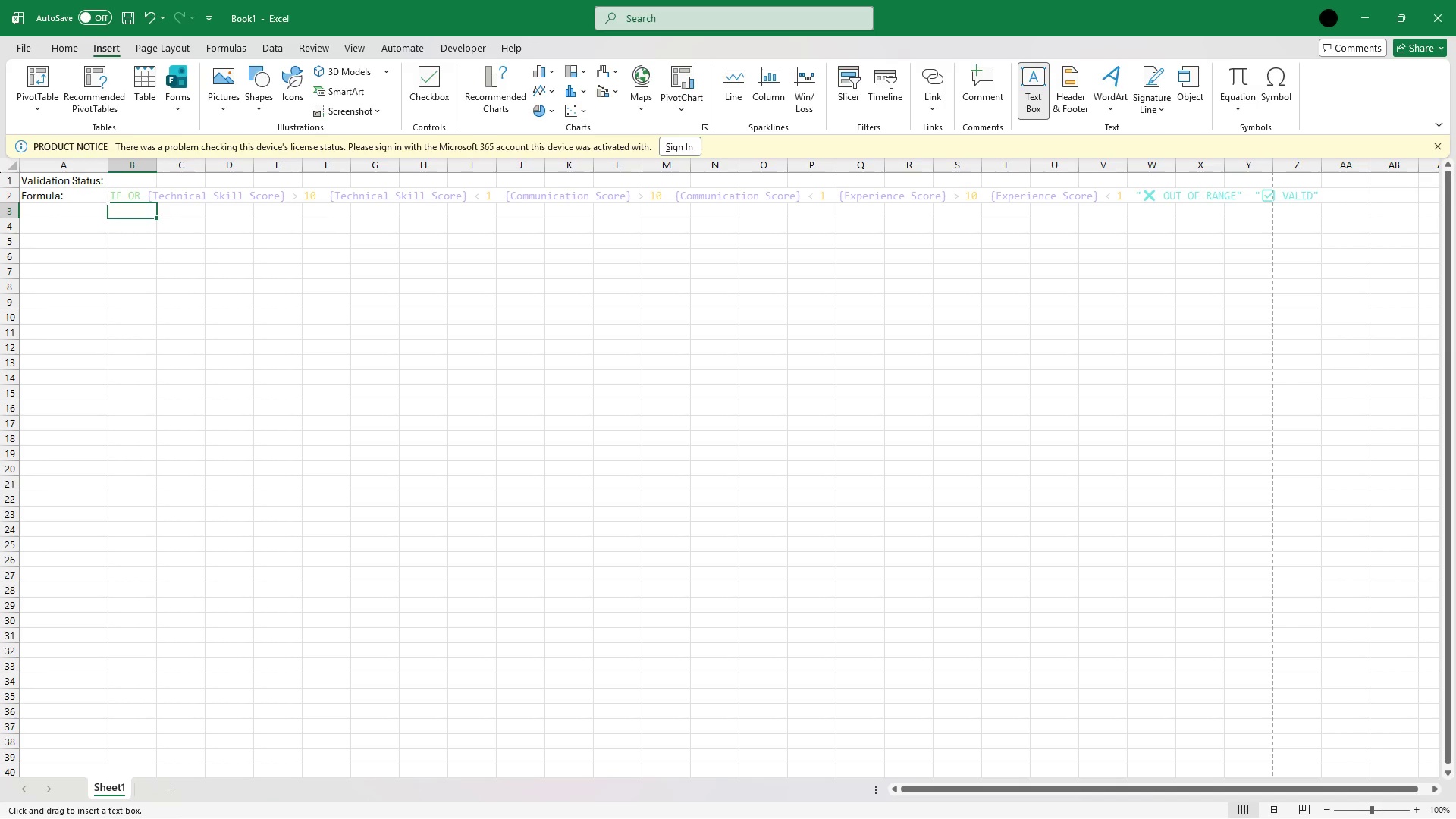 
left_click_drag(start_coordinate=[108, 202], to_coordinate=[641, 278])
 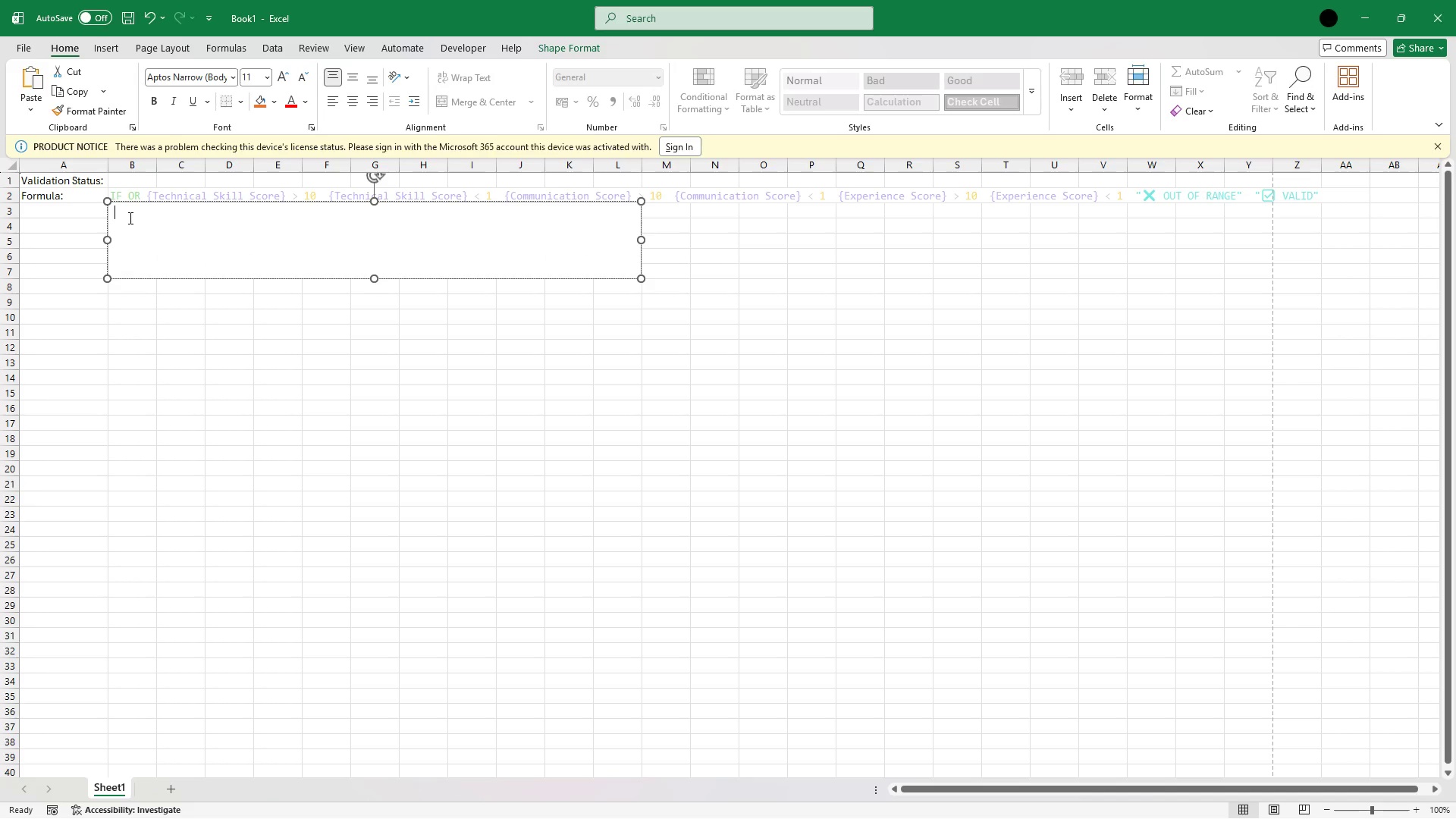 
key(Control+ControlLeft)
 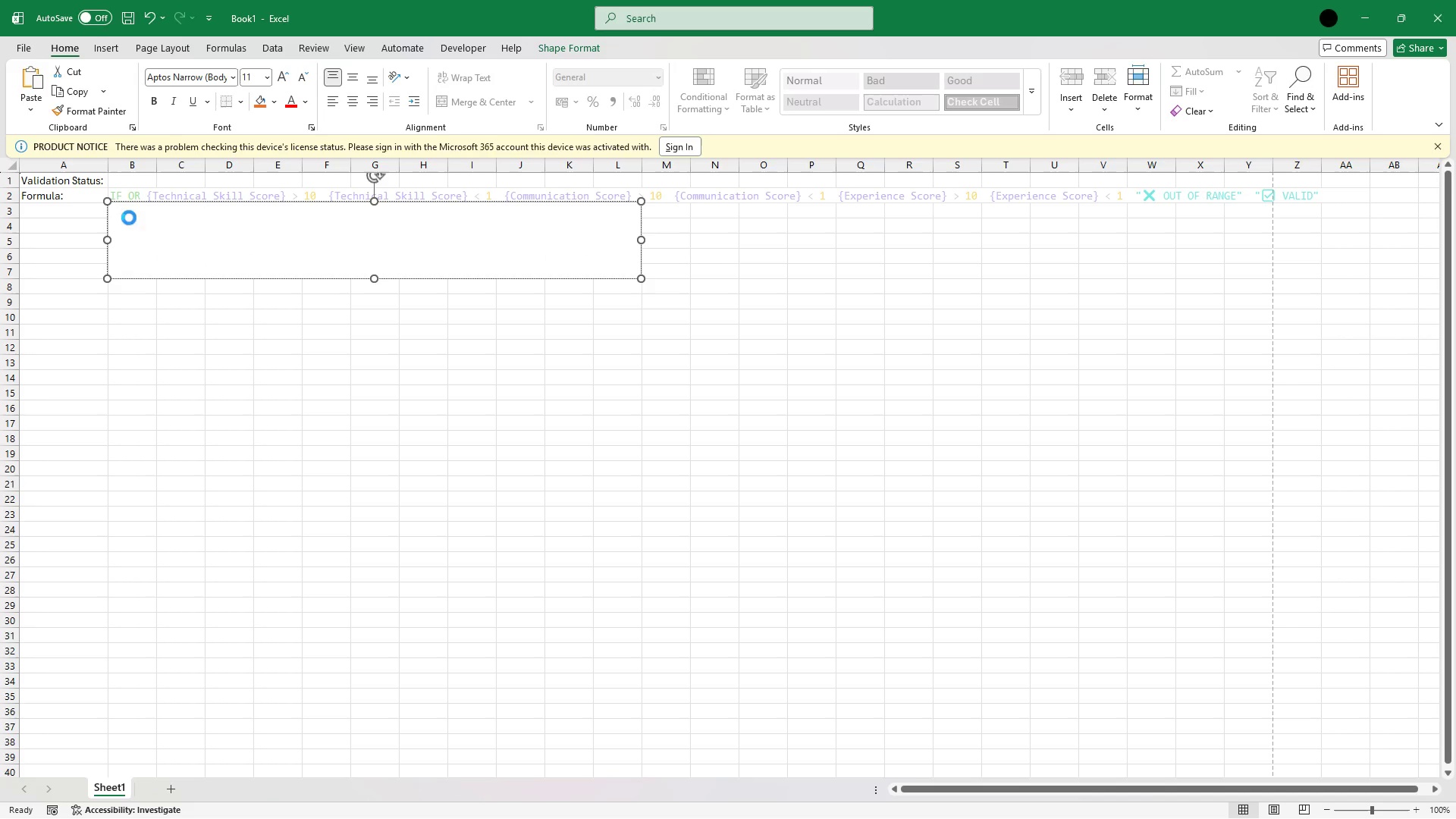 
key(Control+V)
 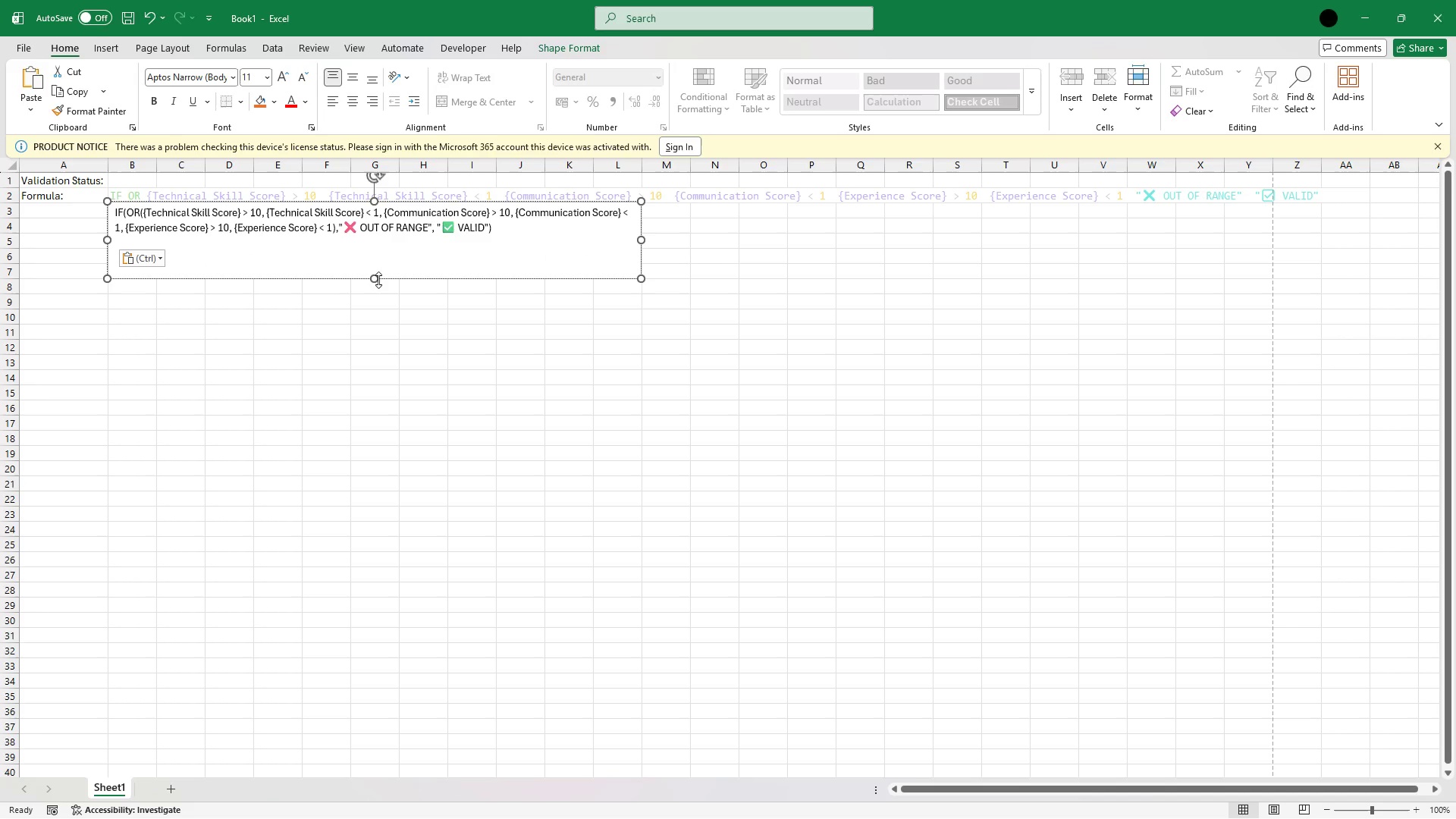 
left_click_drag(start_coordinate=[375, 277], to_coordinate=[374, 308])
 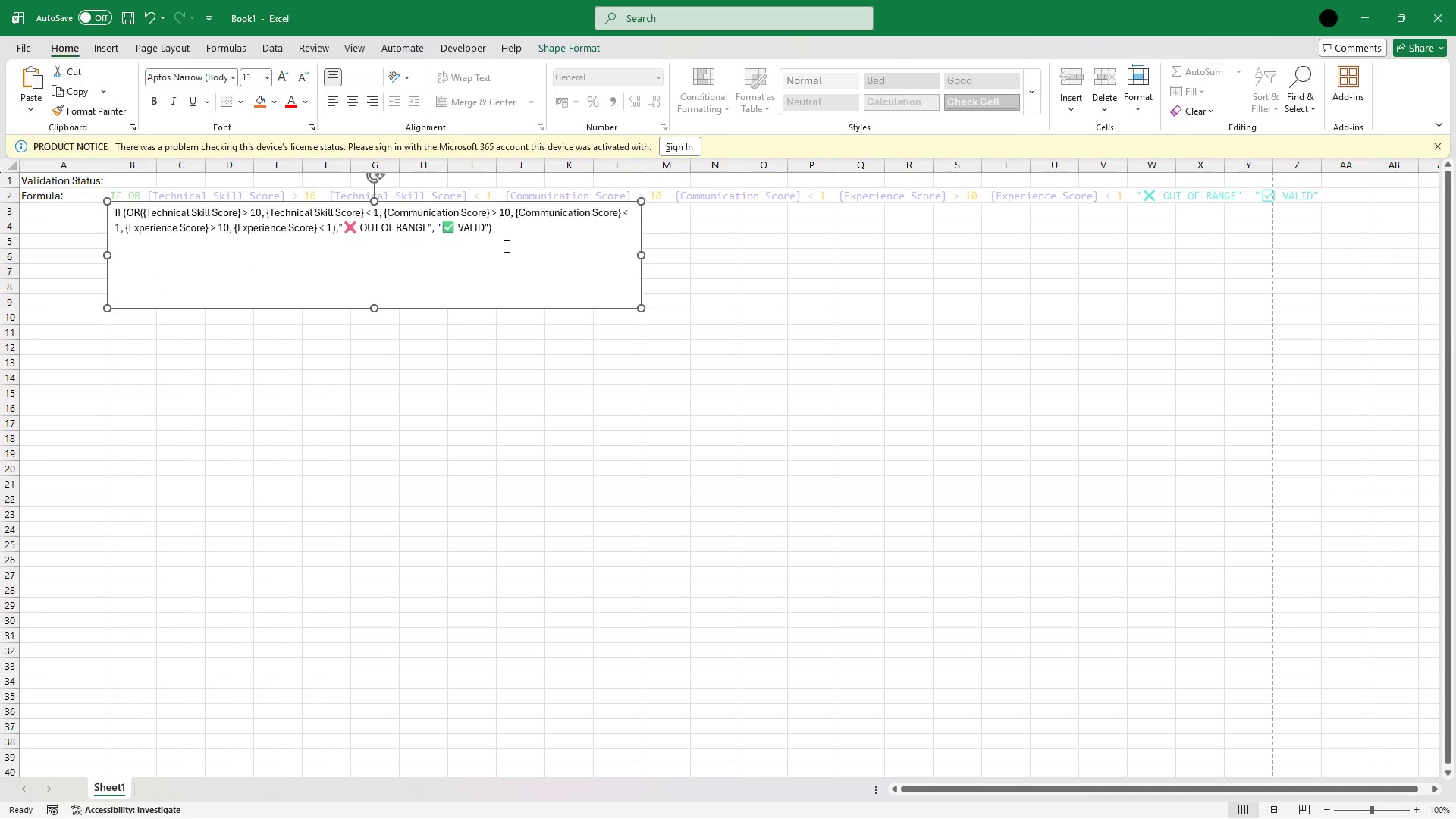 
left_click_drag(start_coordinate=[505, 235], to_coordinate=[110, 215])
 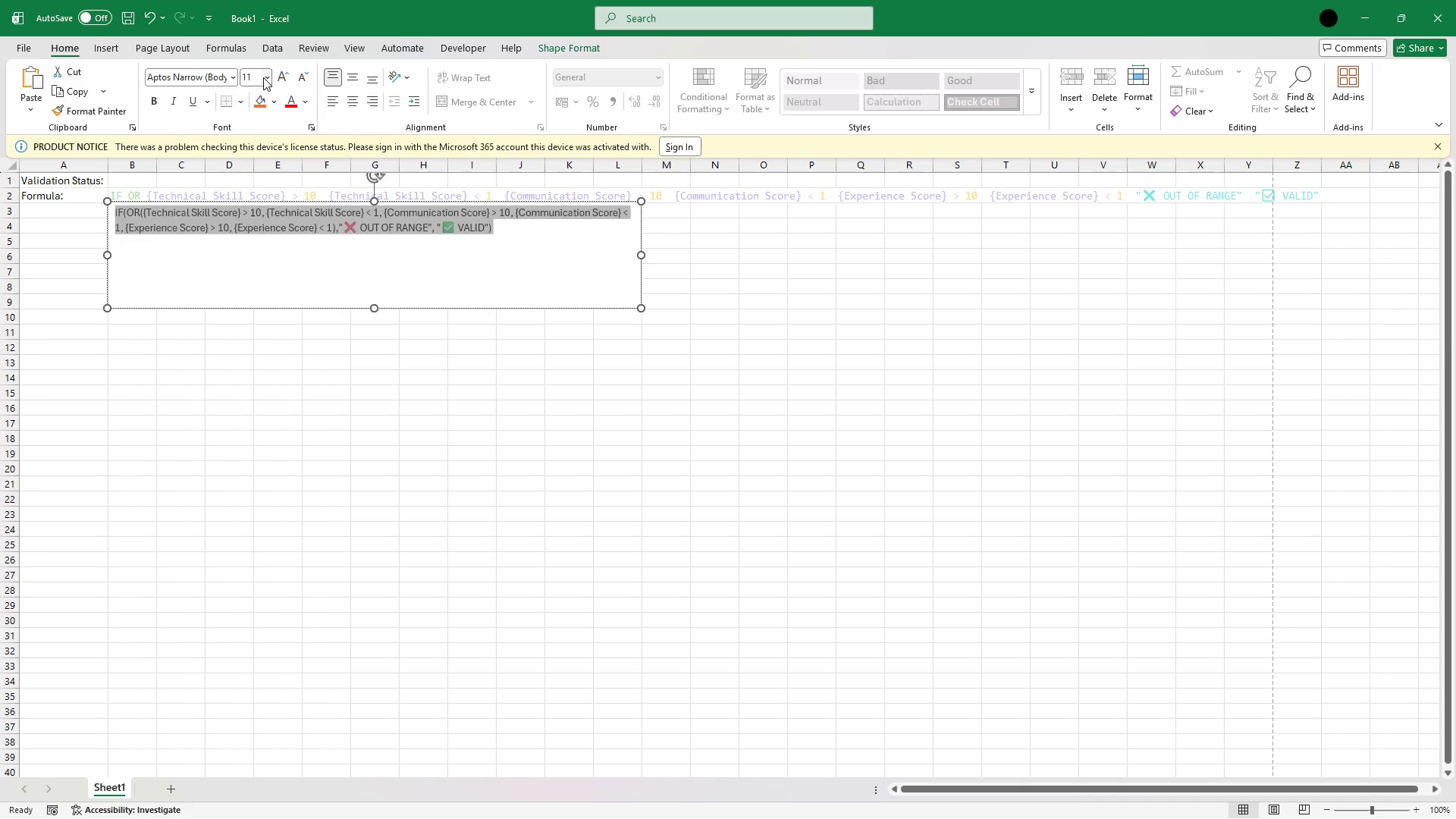 
left_click([265, 77])
 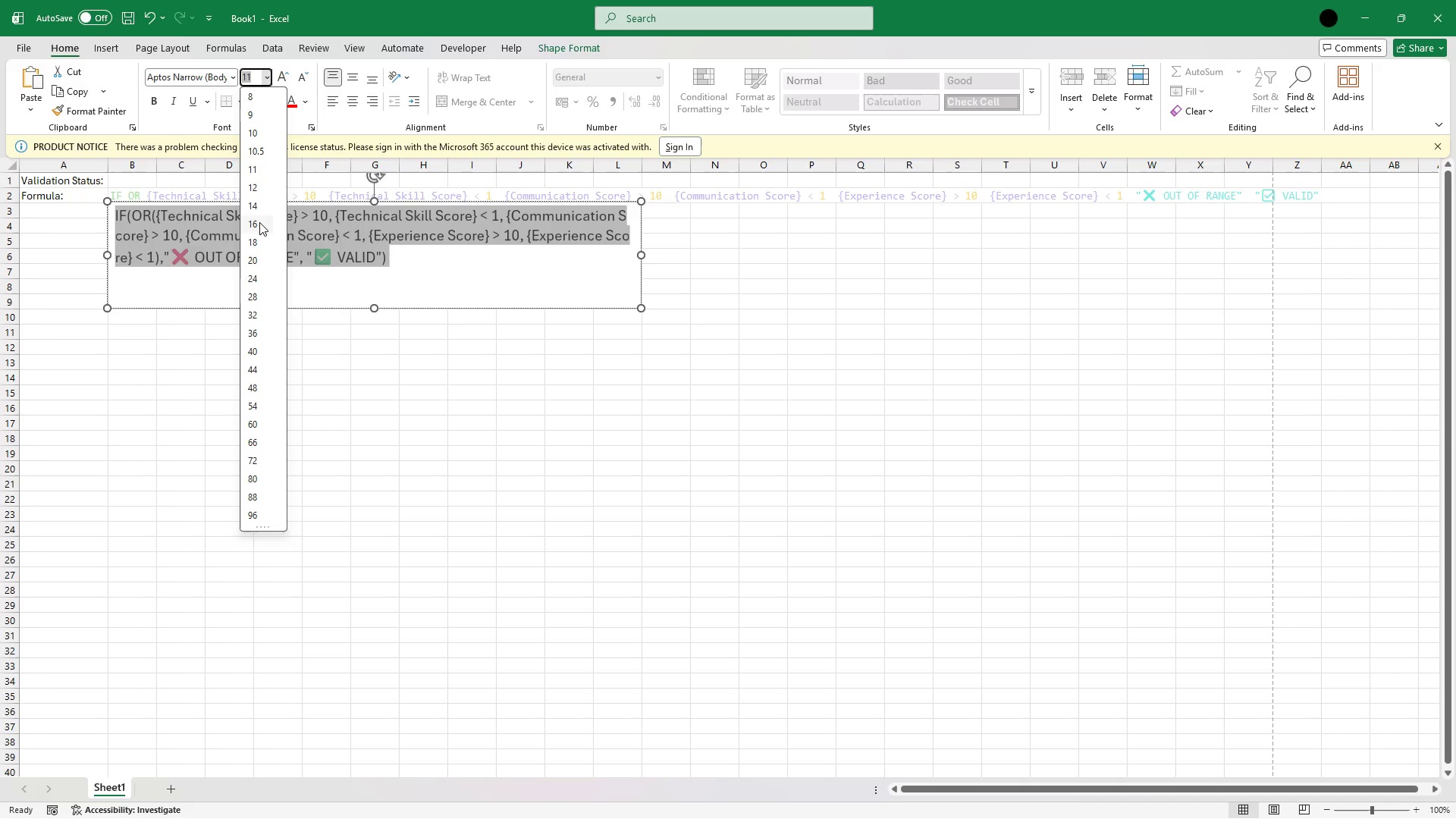 
mouse_move([259, 246])
 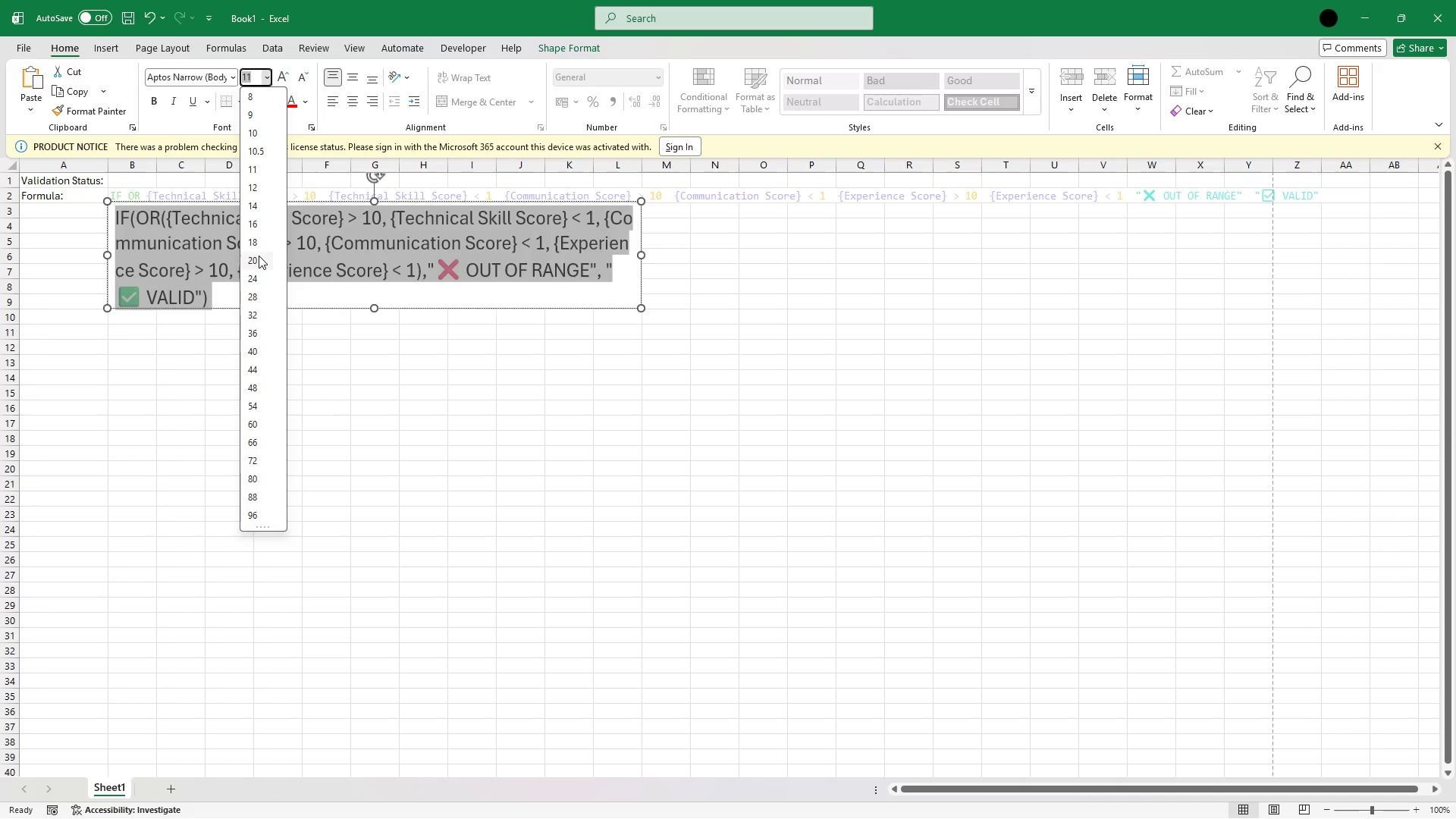 
left_click([259, 256])
 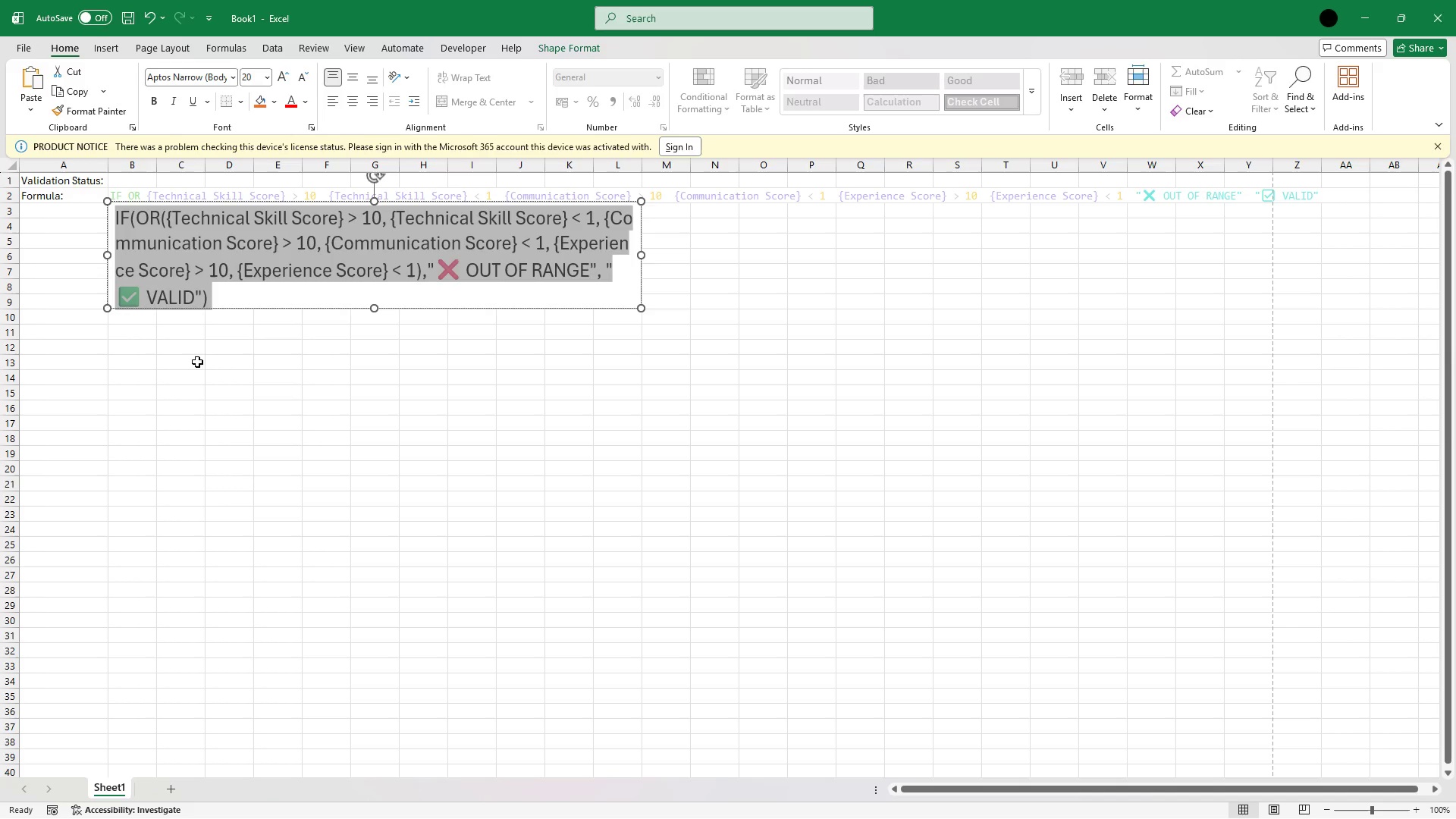 
left_click([189, 356])
 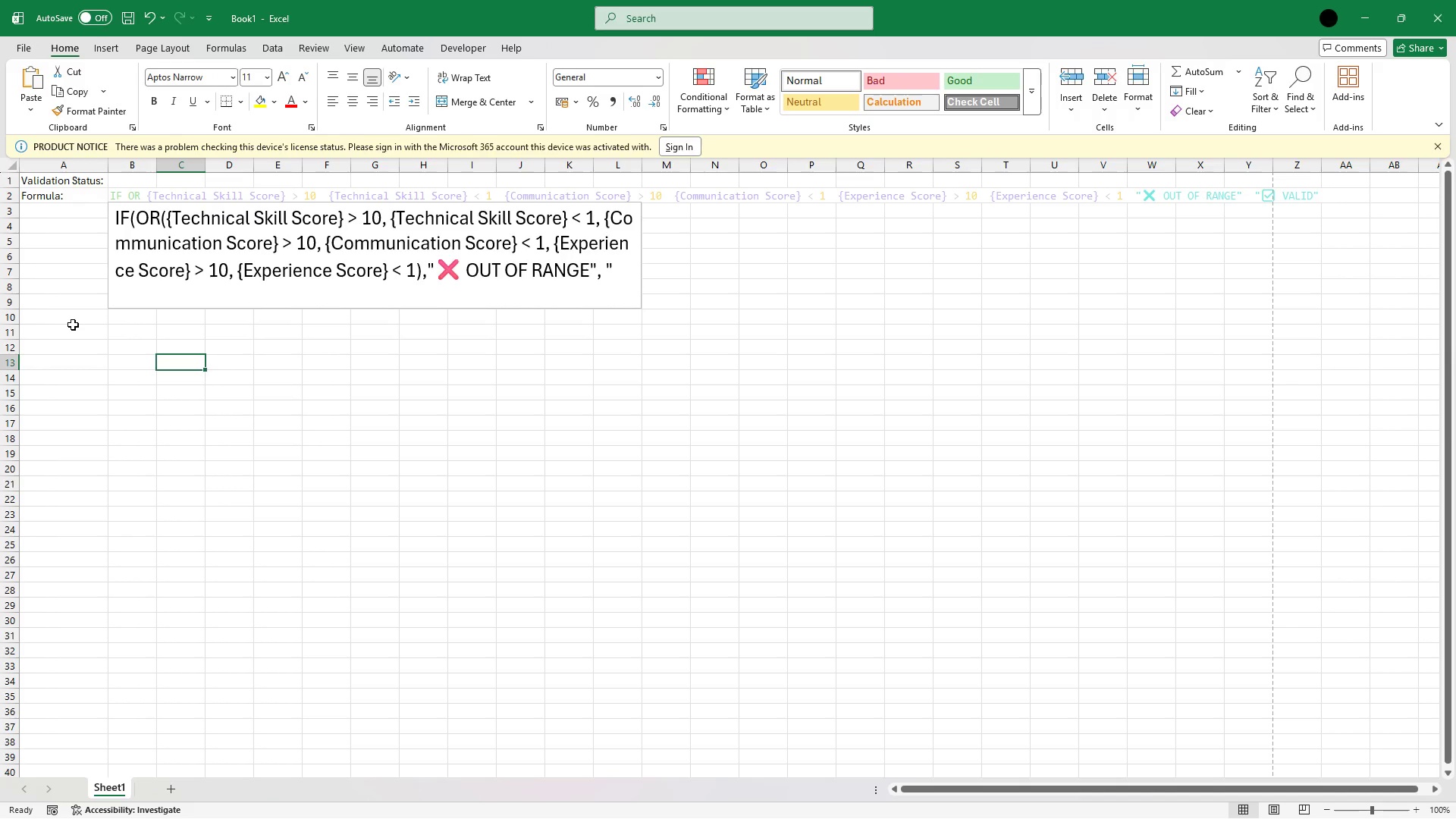 
left_click([73, 319])
 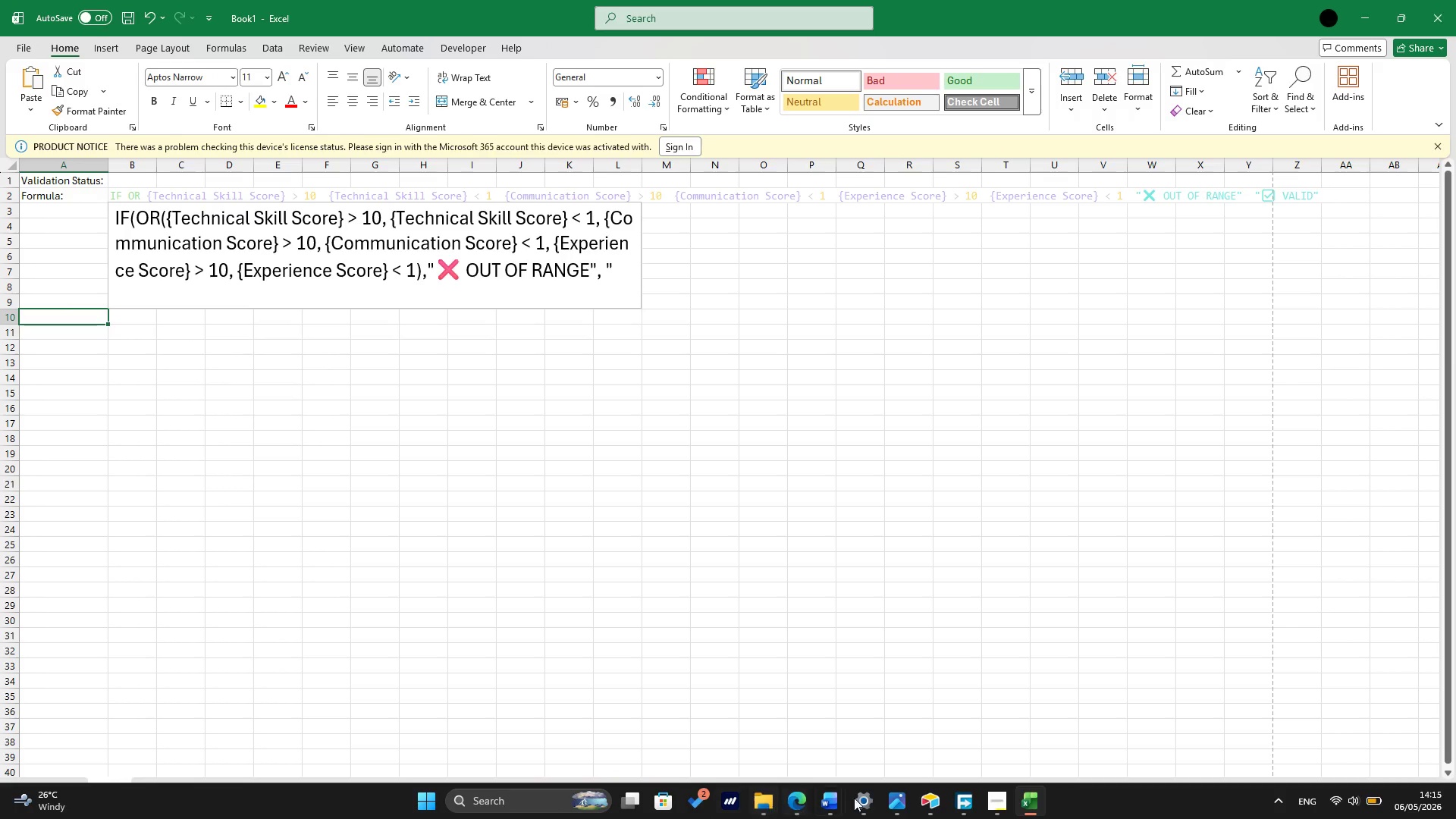 
left_click([930, 805])
 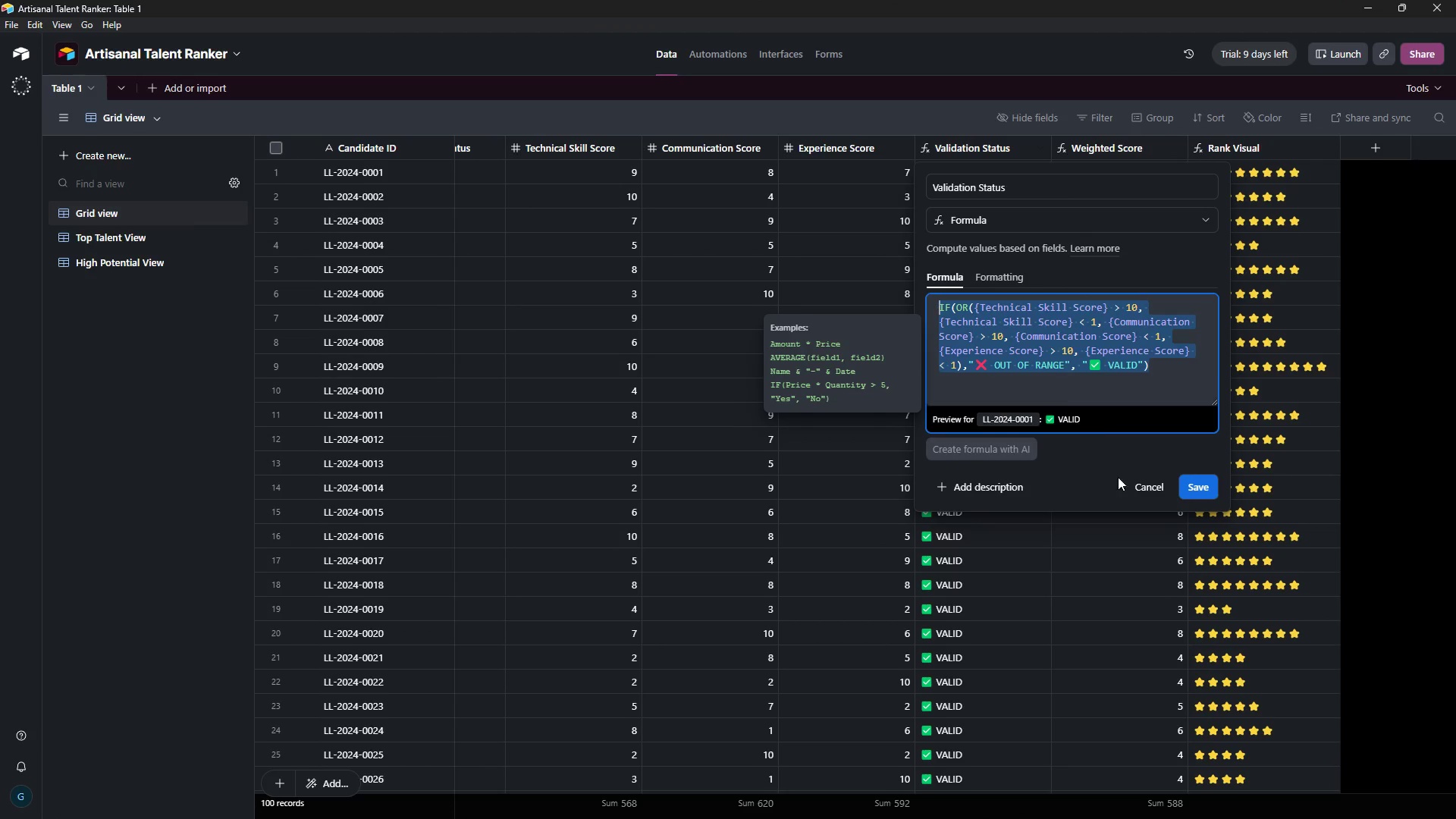 
left_click([1148, 487])
 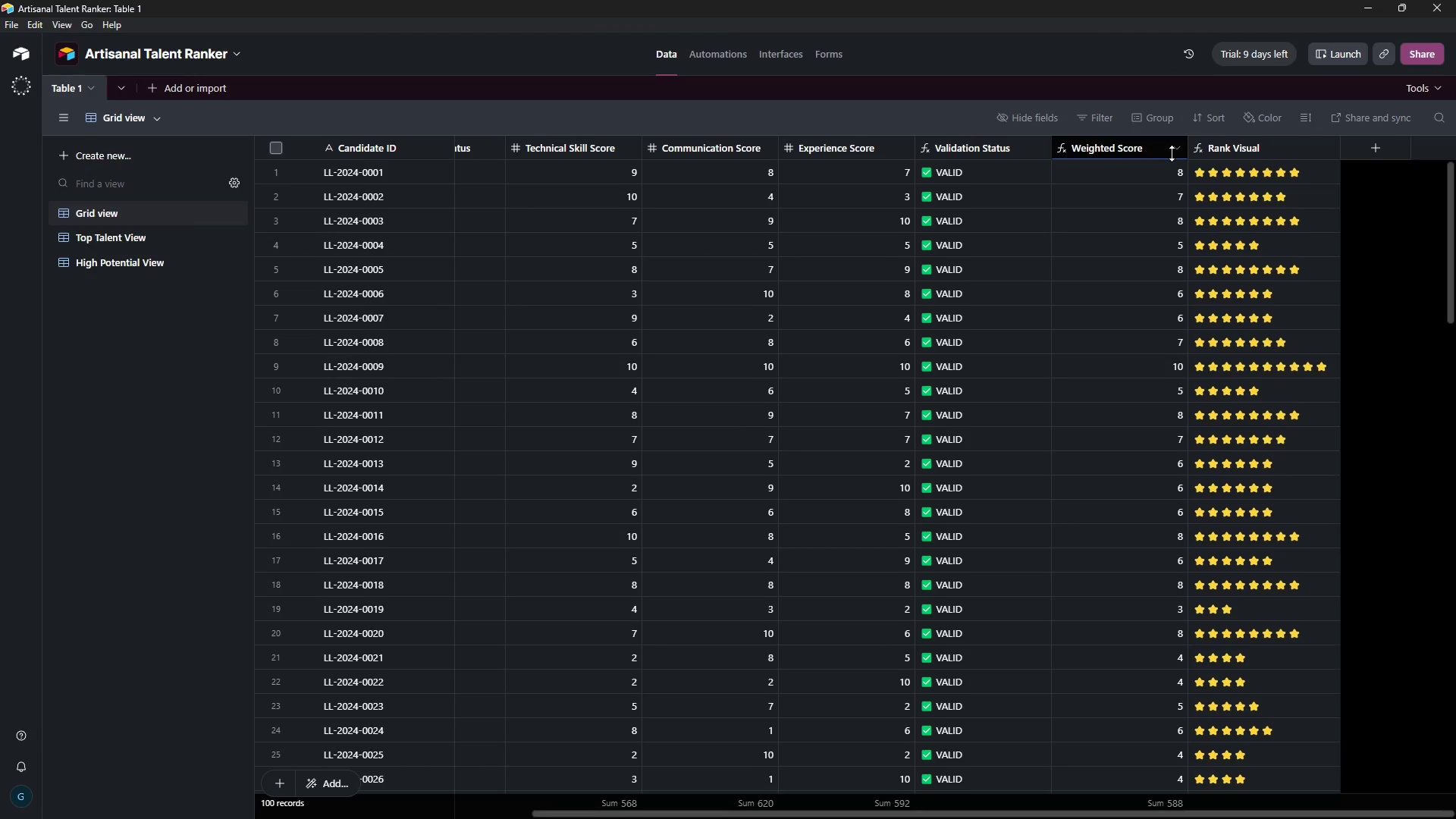 
left_click([1177, 145])
 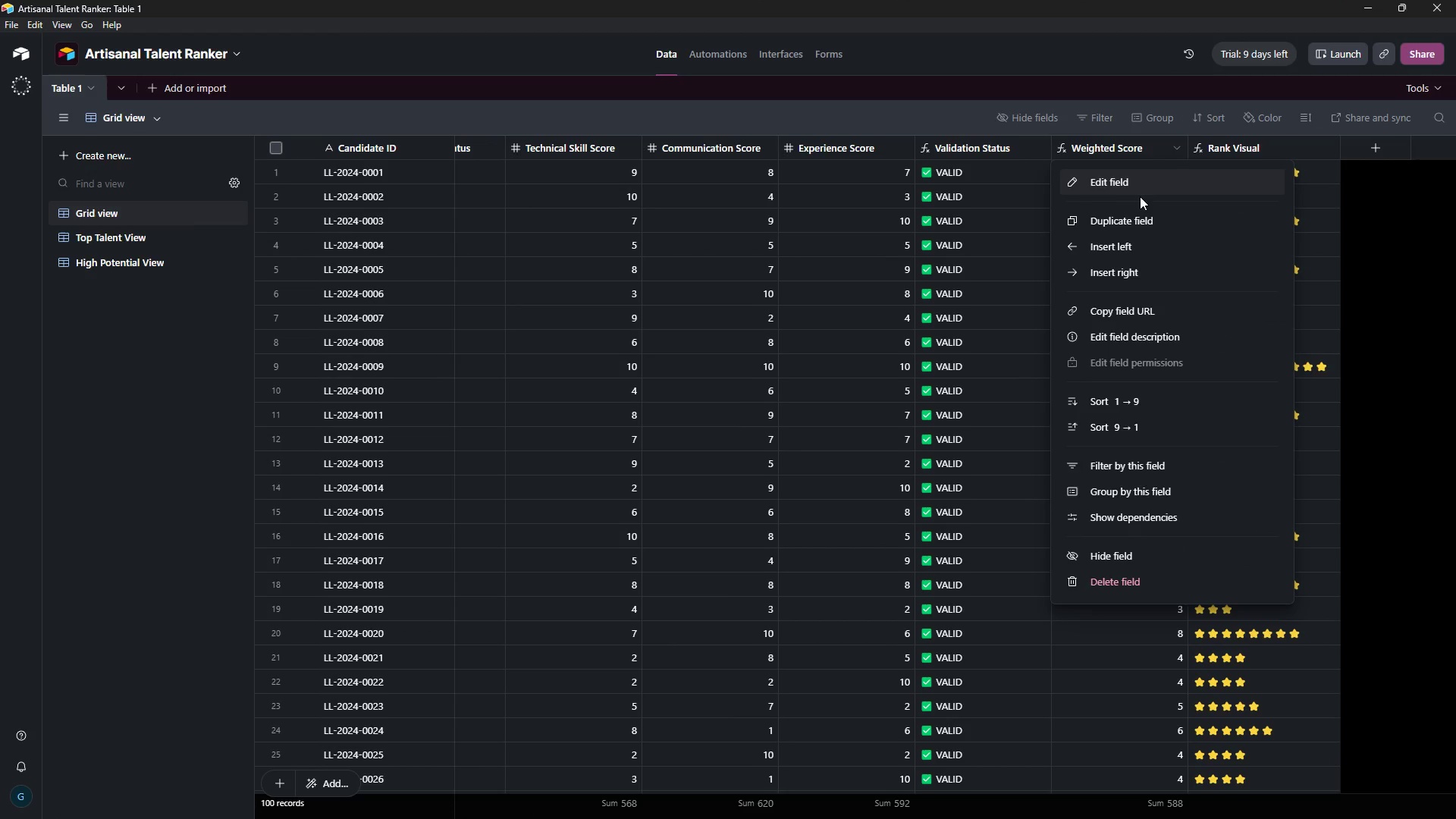 
left_click([1140, 193])
 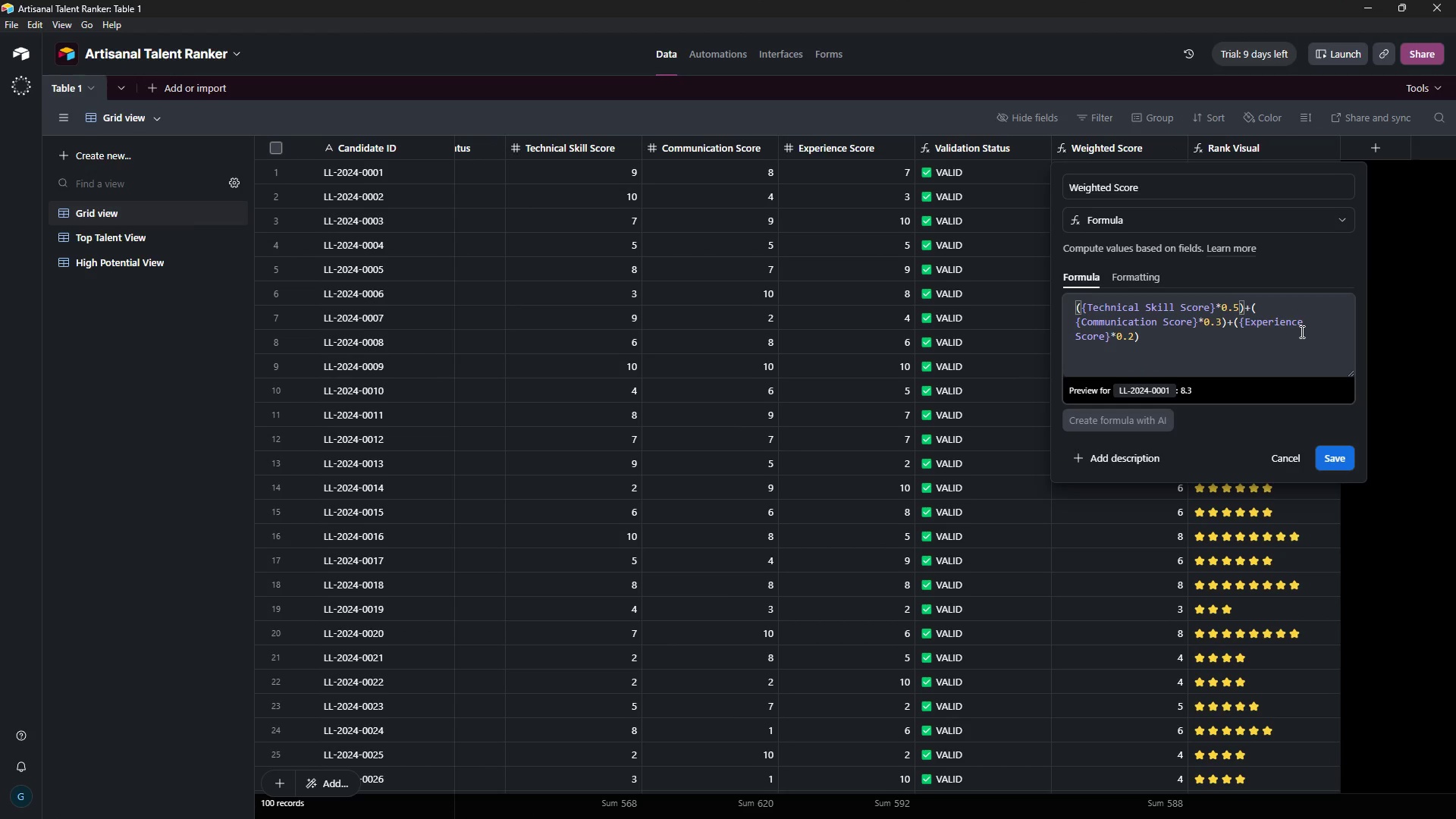 
left_click_drag(start_coordinate=[1152, 339], to_coordinate=[1074, 304])
 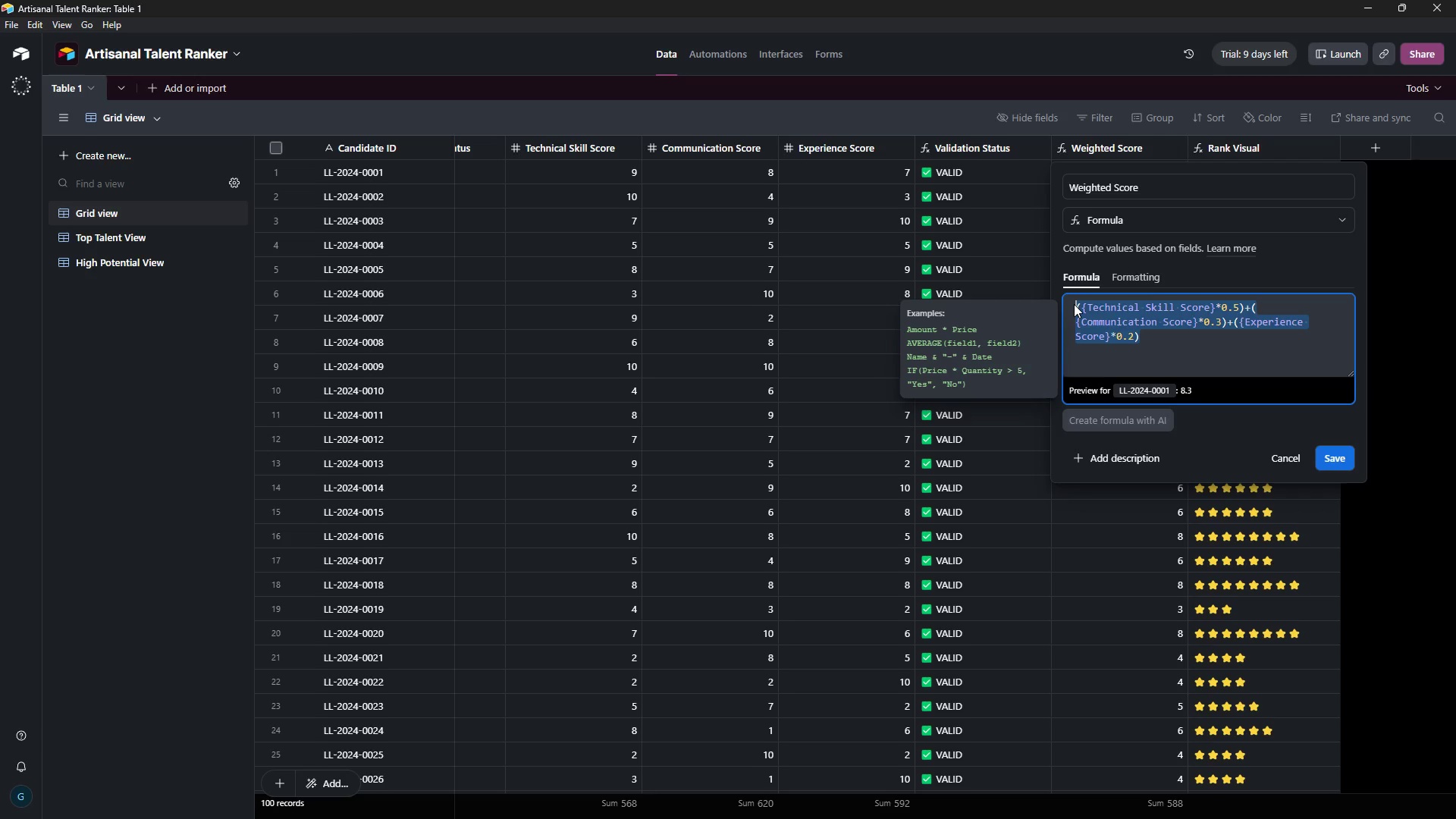 
key(Control+C)
 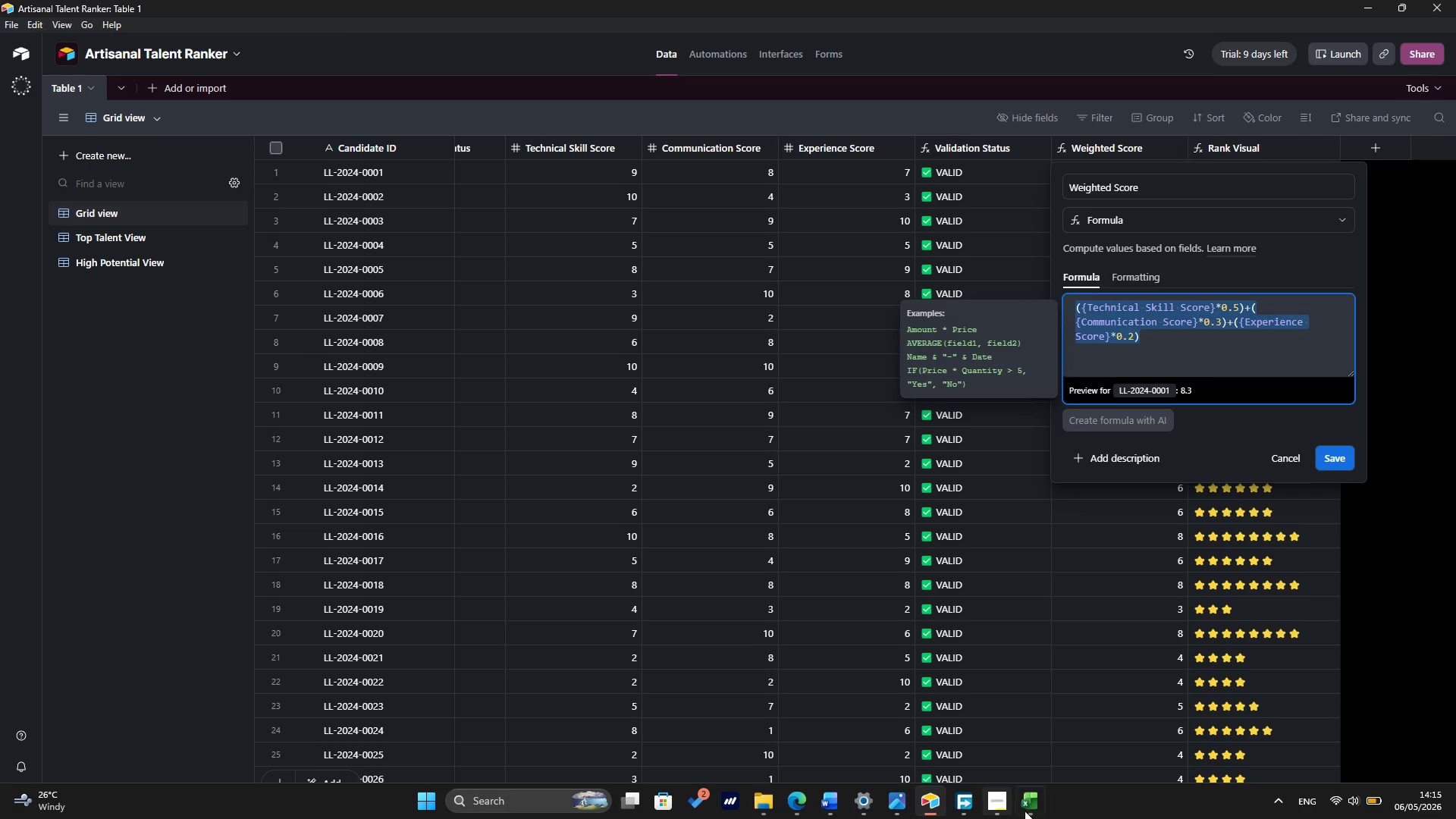 
left_click([1034, 801])
 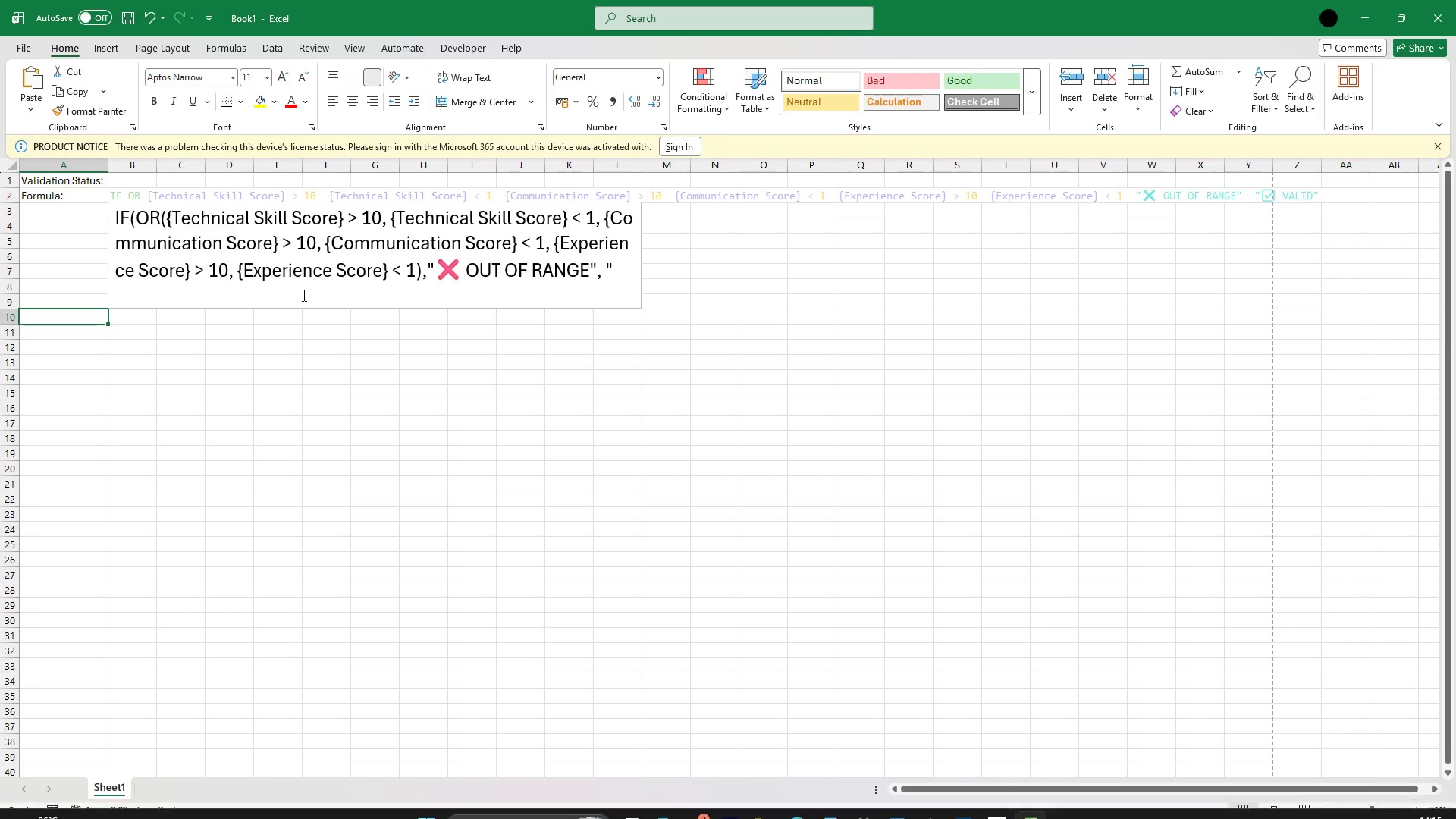 
key(CapsLock)
 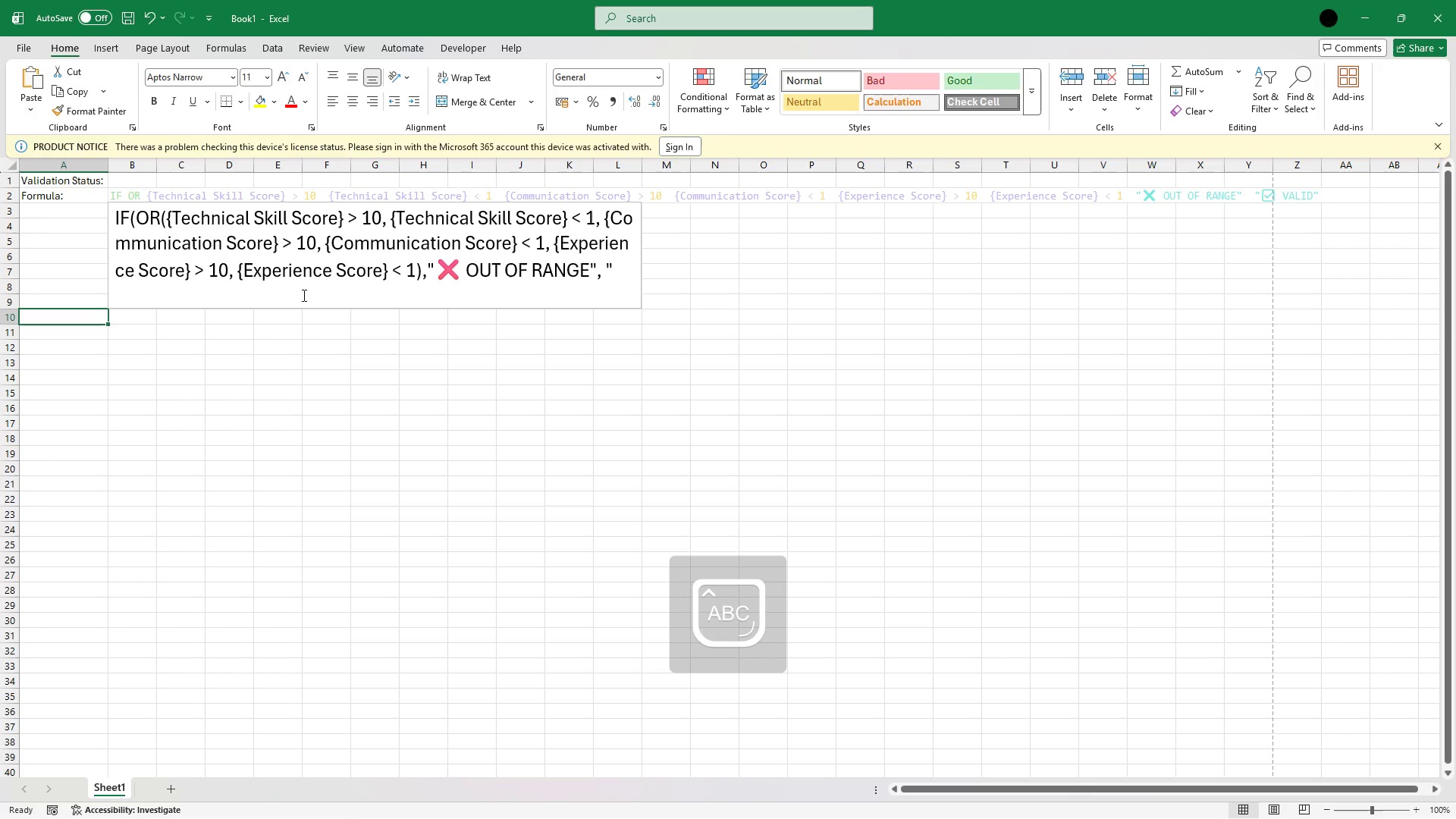 
key(W)
 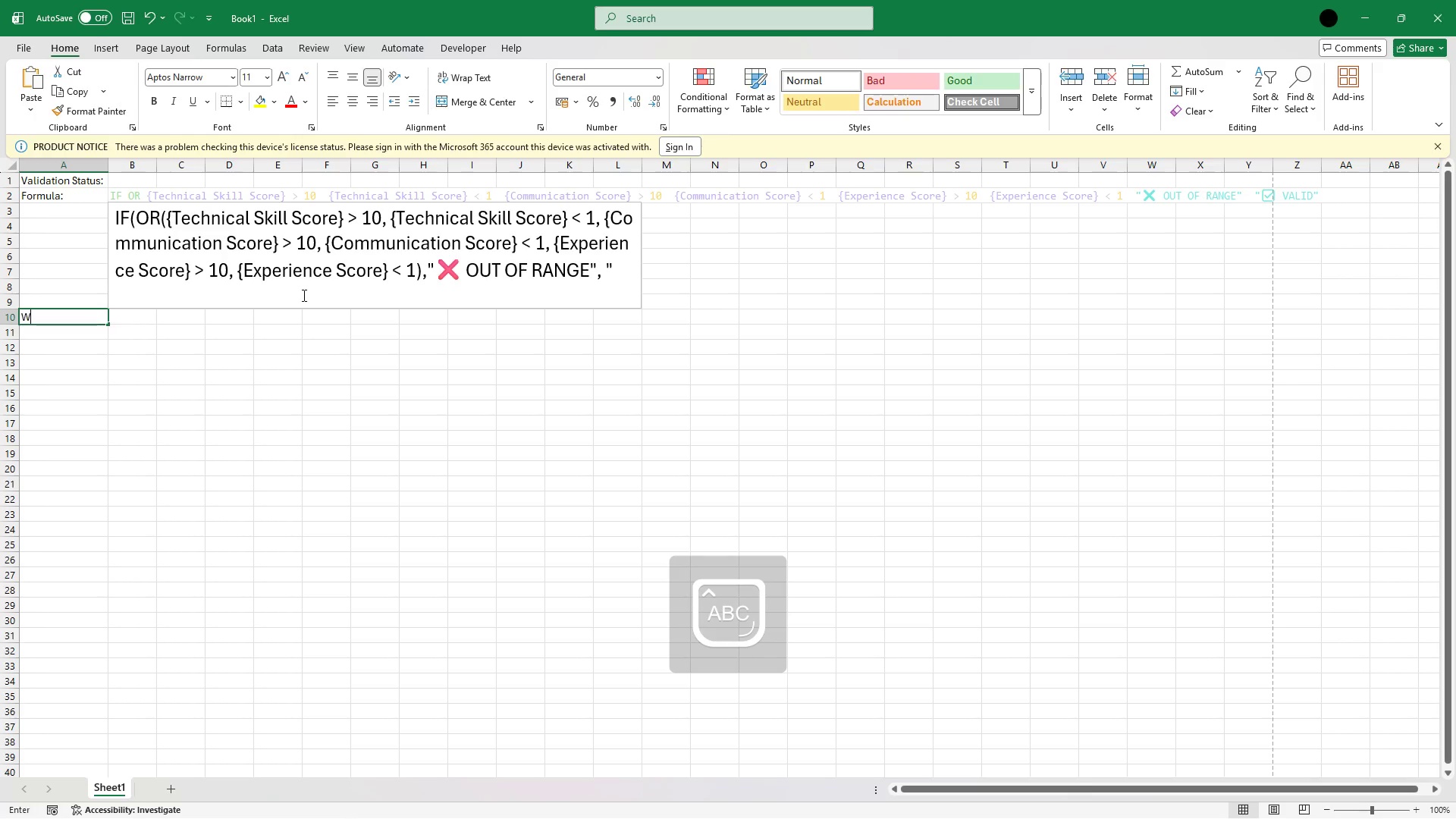 
key(CapsLock)
 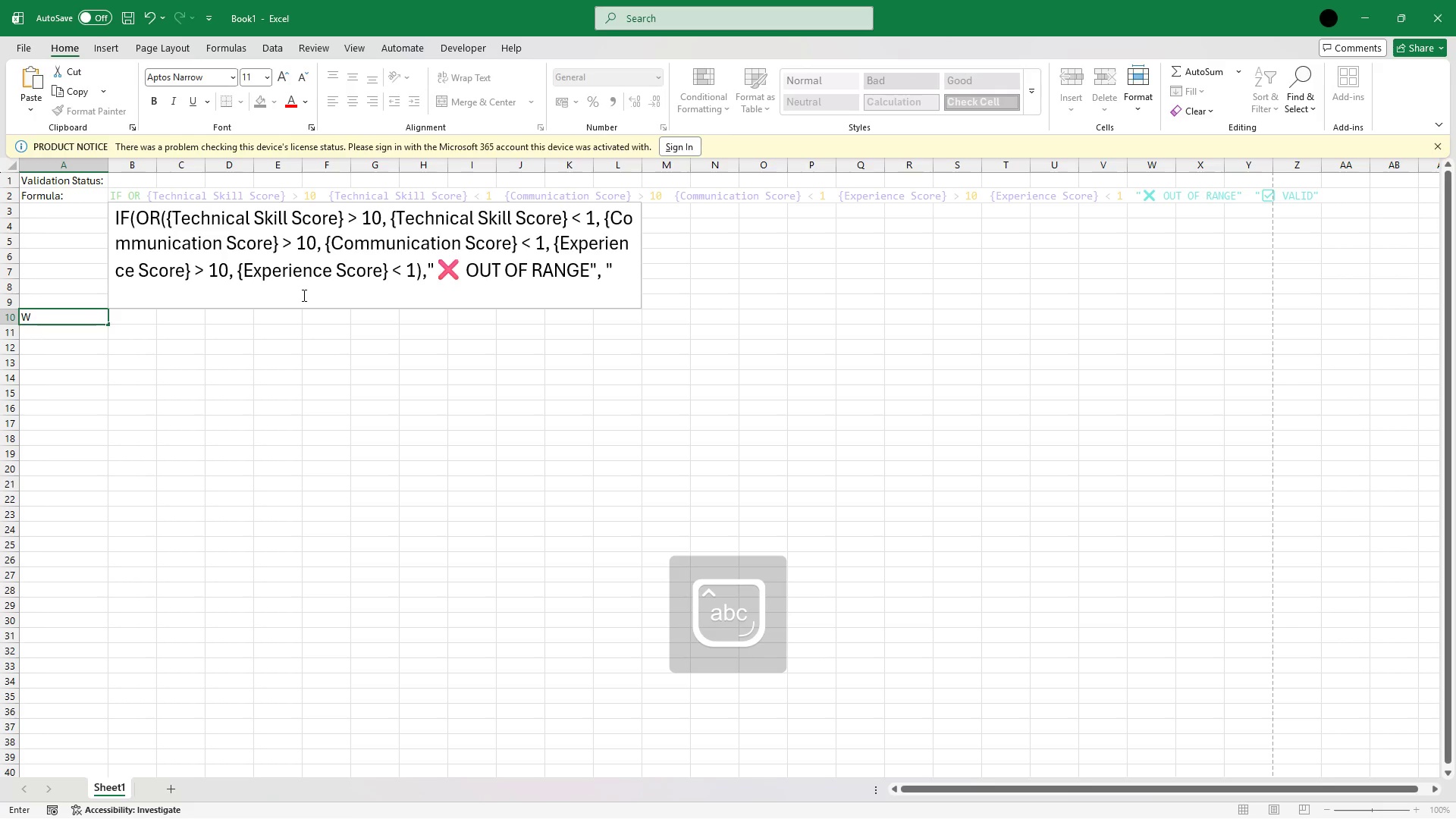 
key(E)
 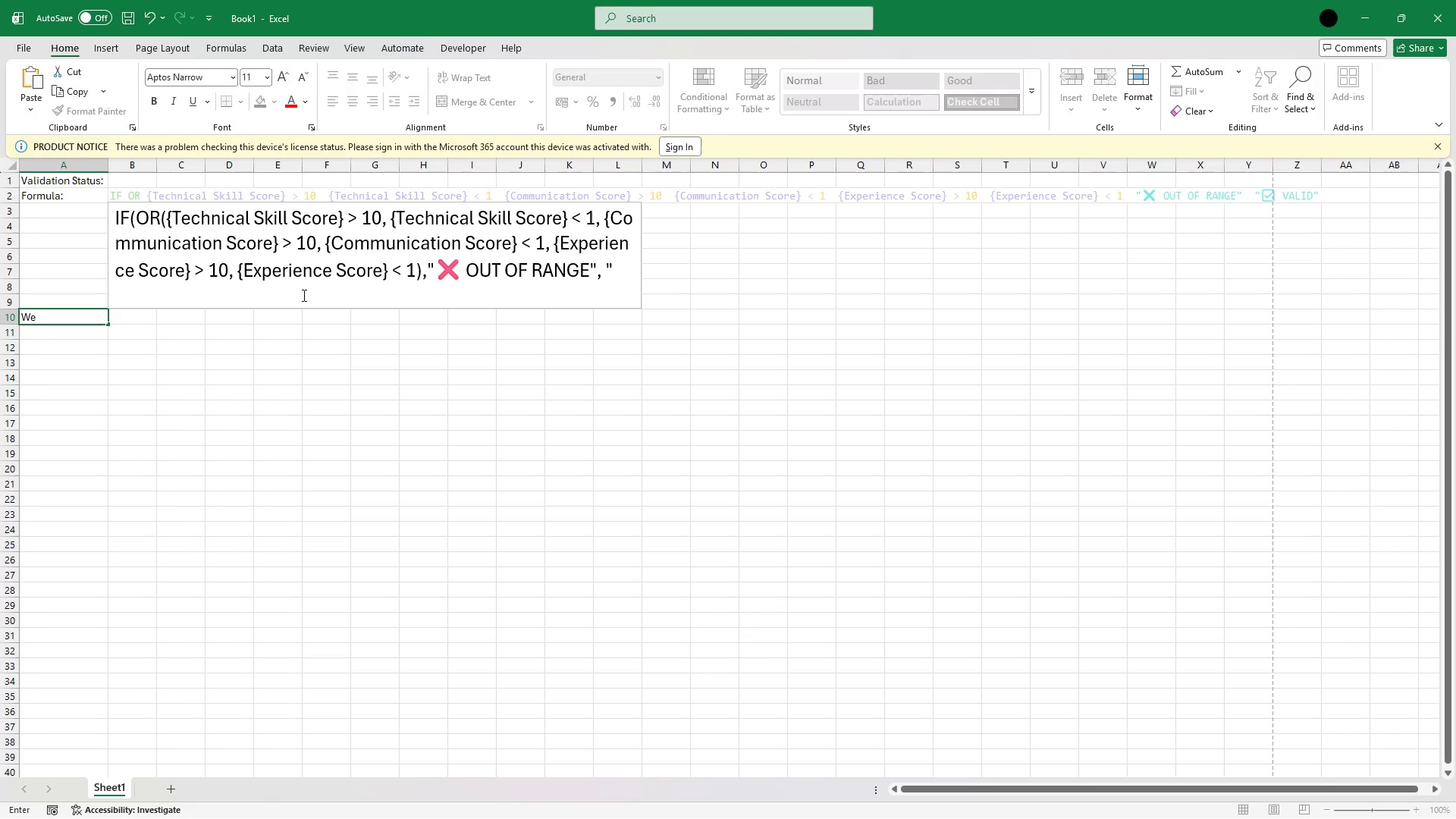 
wait(5.17)
 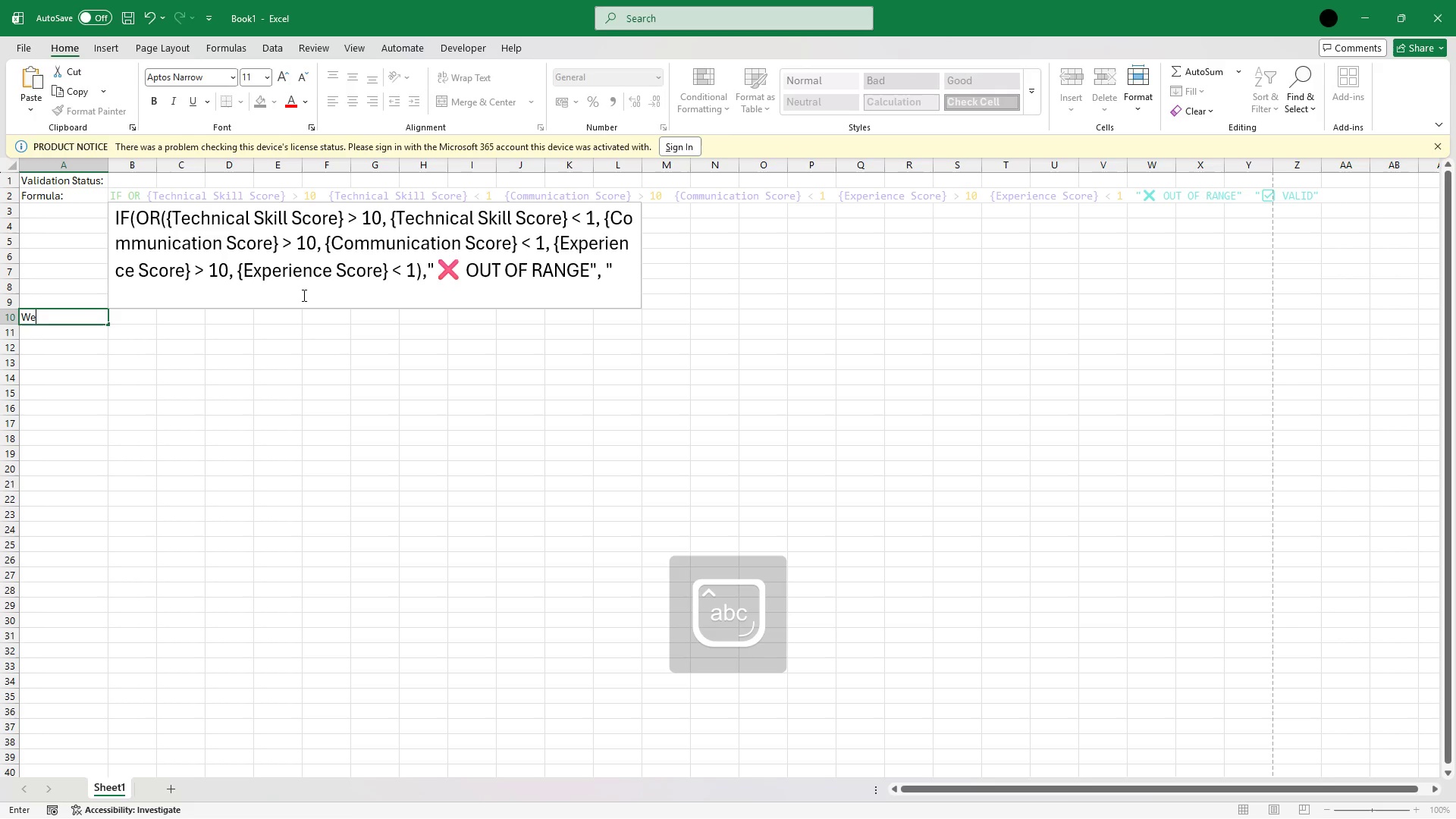 
type(ighted Score:)
 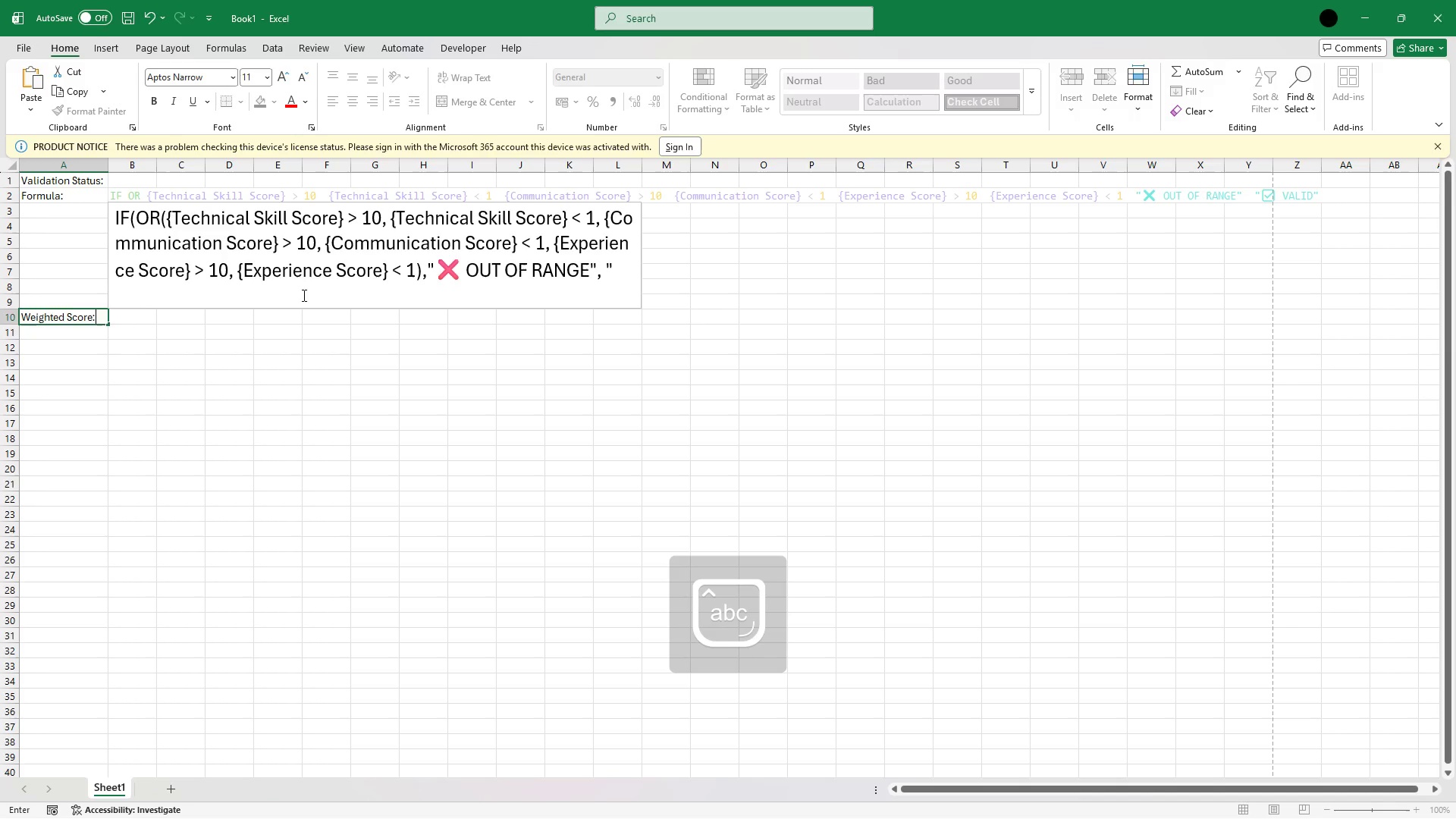 
key(Enter)
 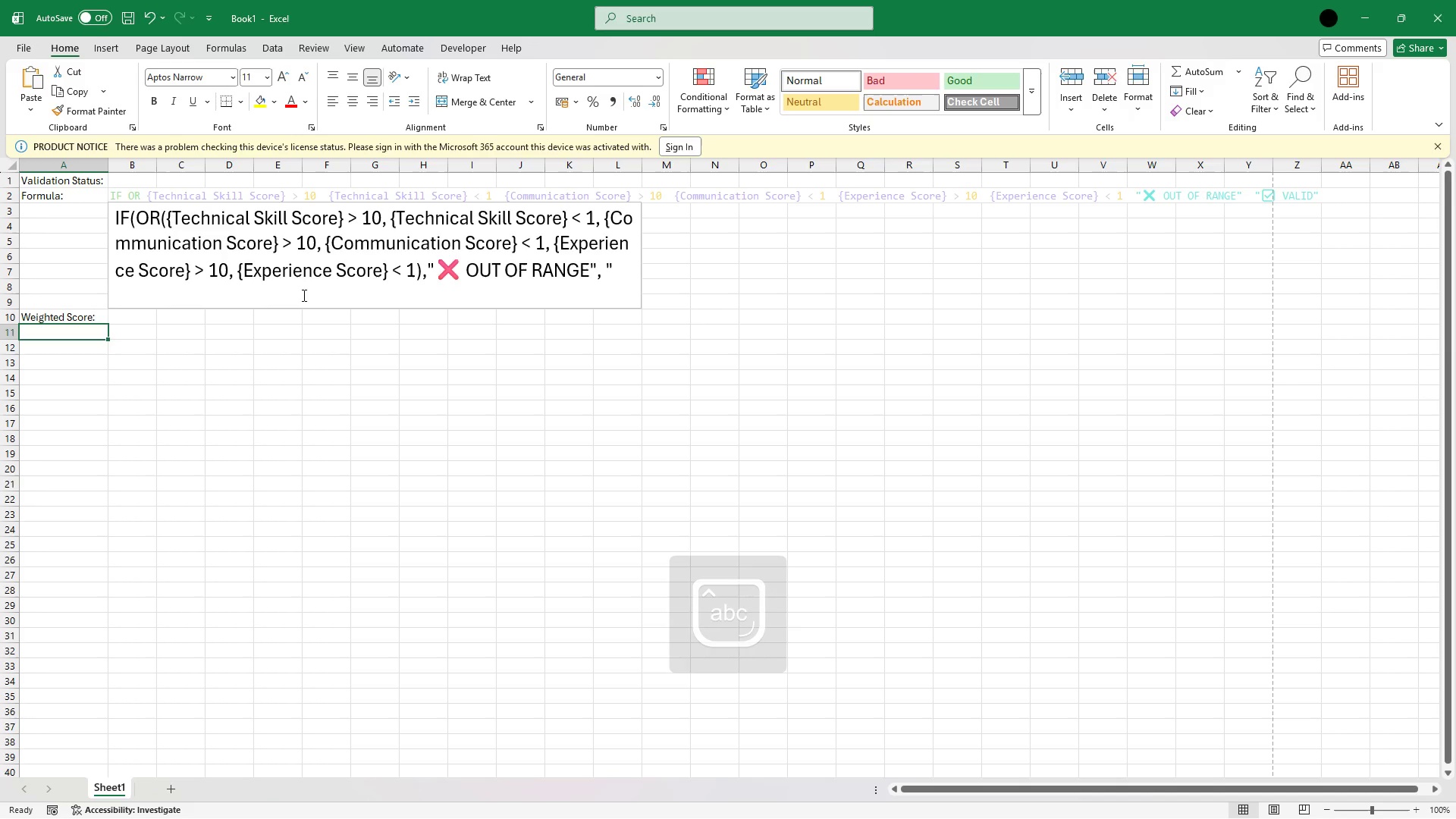 
type(Formula:)
 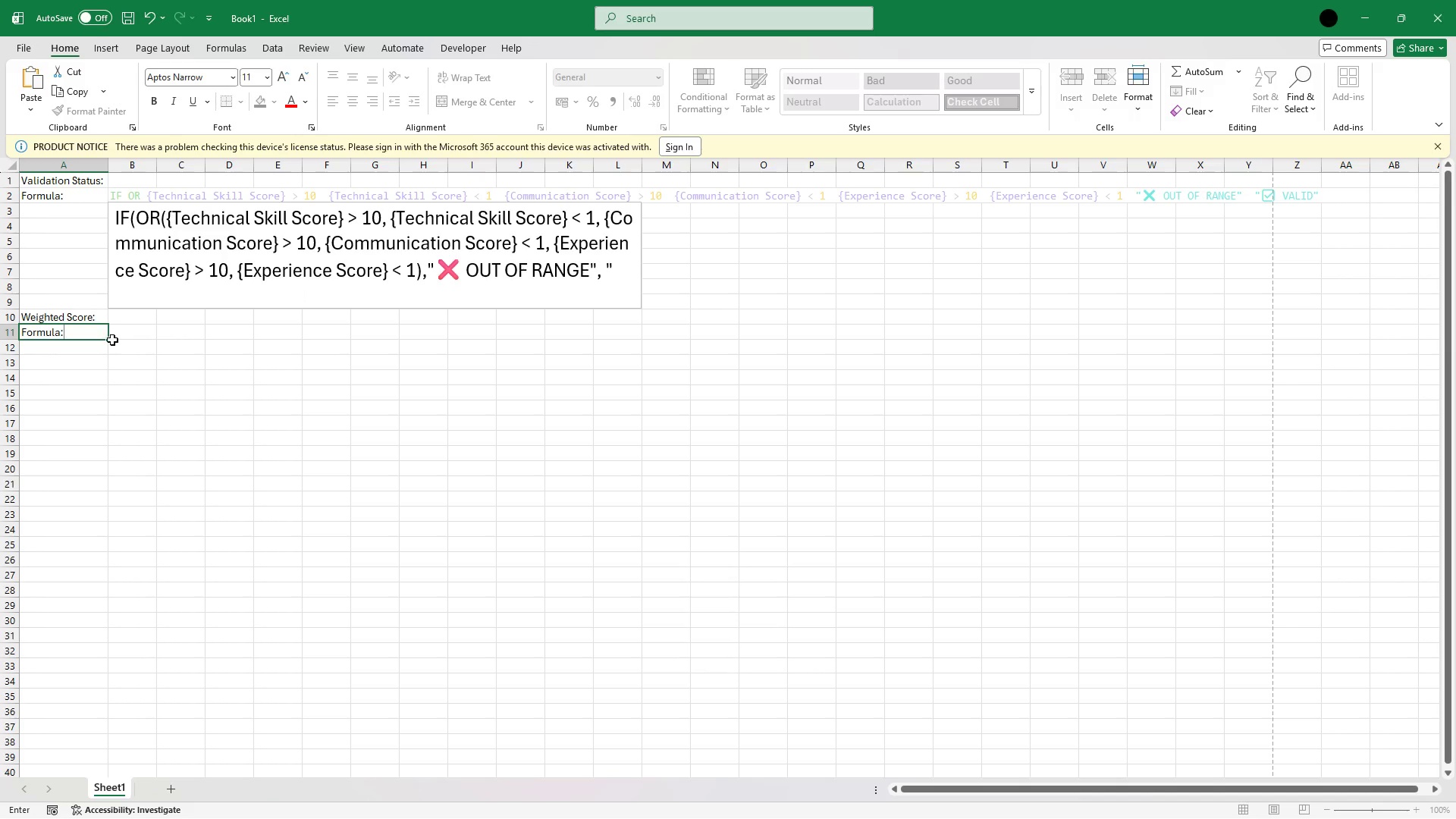 
left_click([121, 332])
 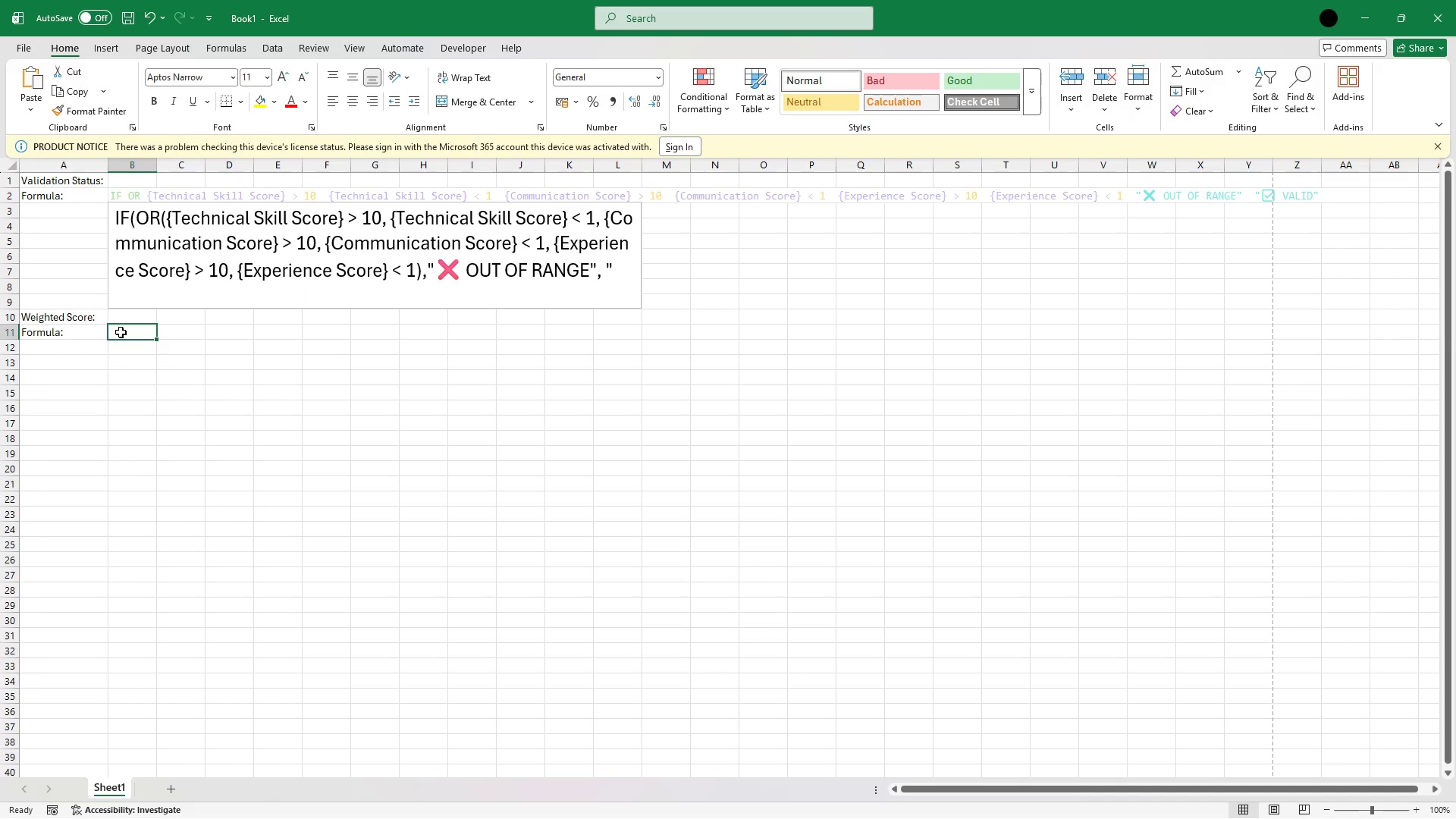 
key(Control+V)
 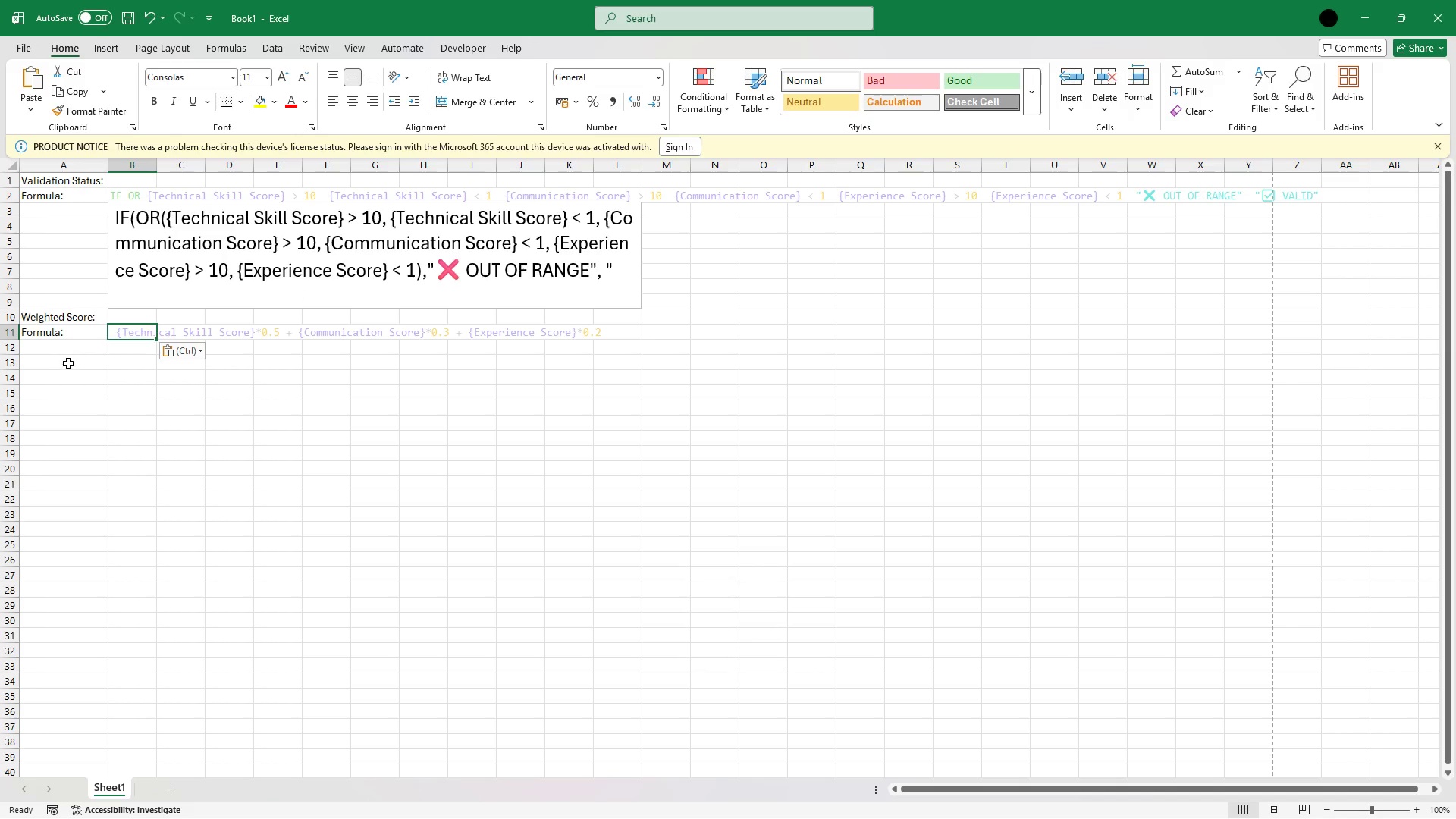 
left_click([52, 337])
 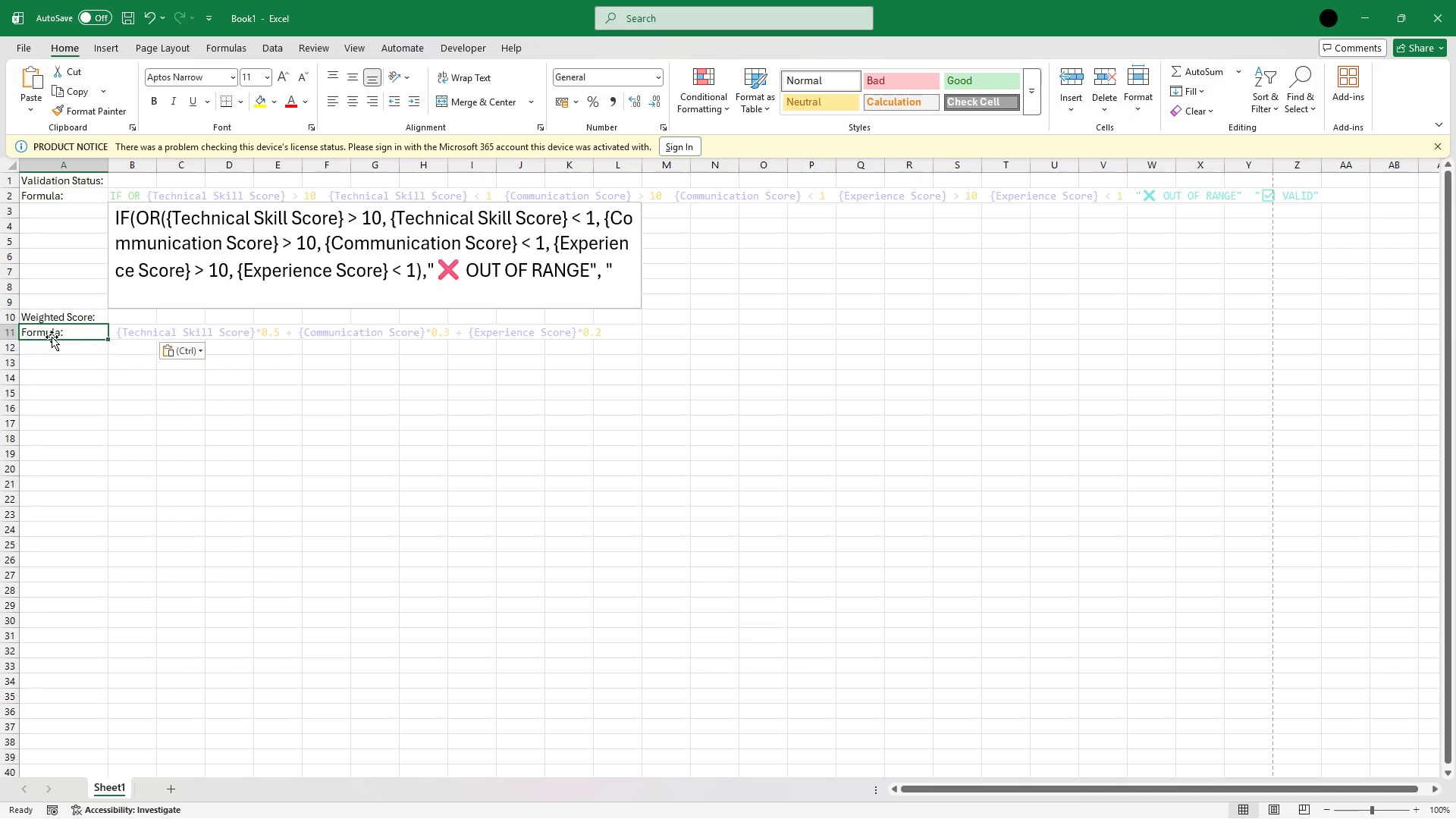 
key(Shift+ArrowUp)
 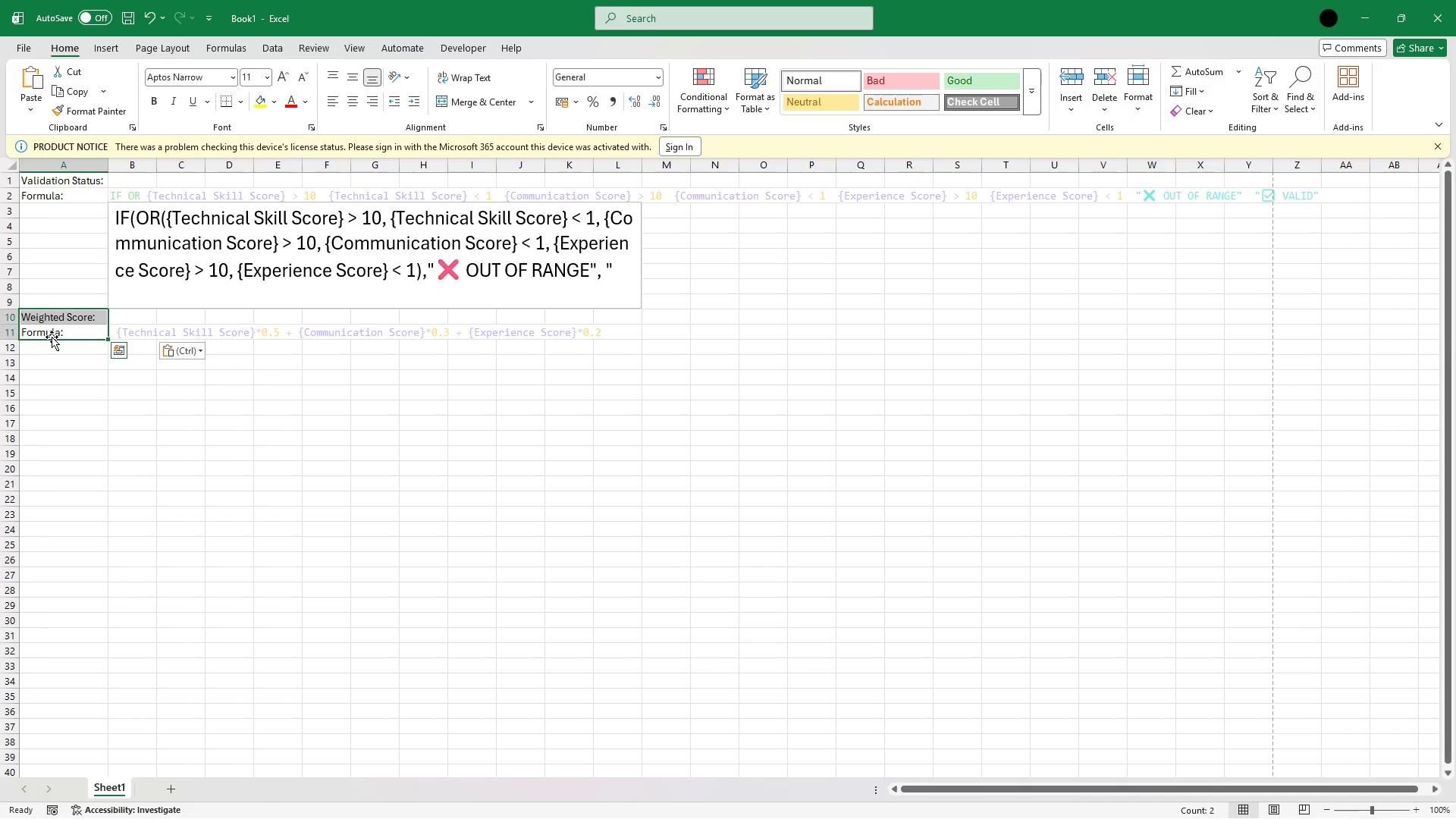 
left_click([59, 197])
 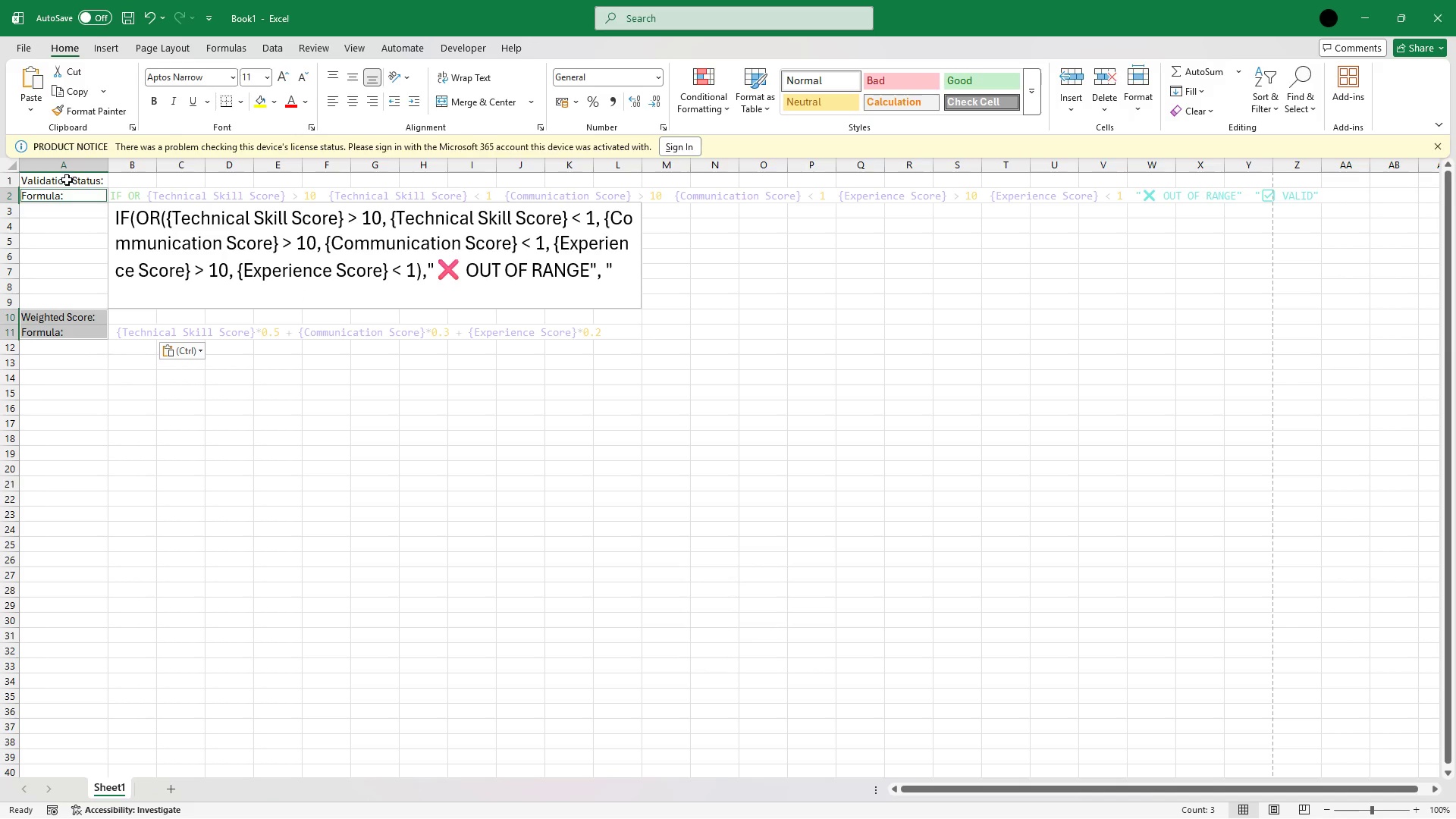 
left_click([67, 180])
 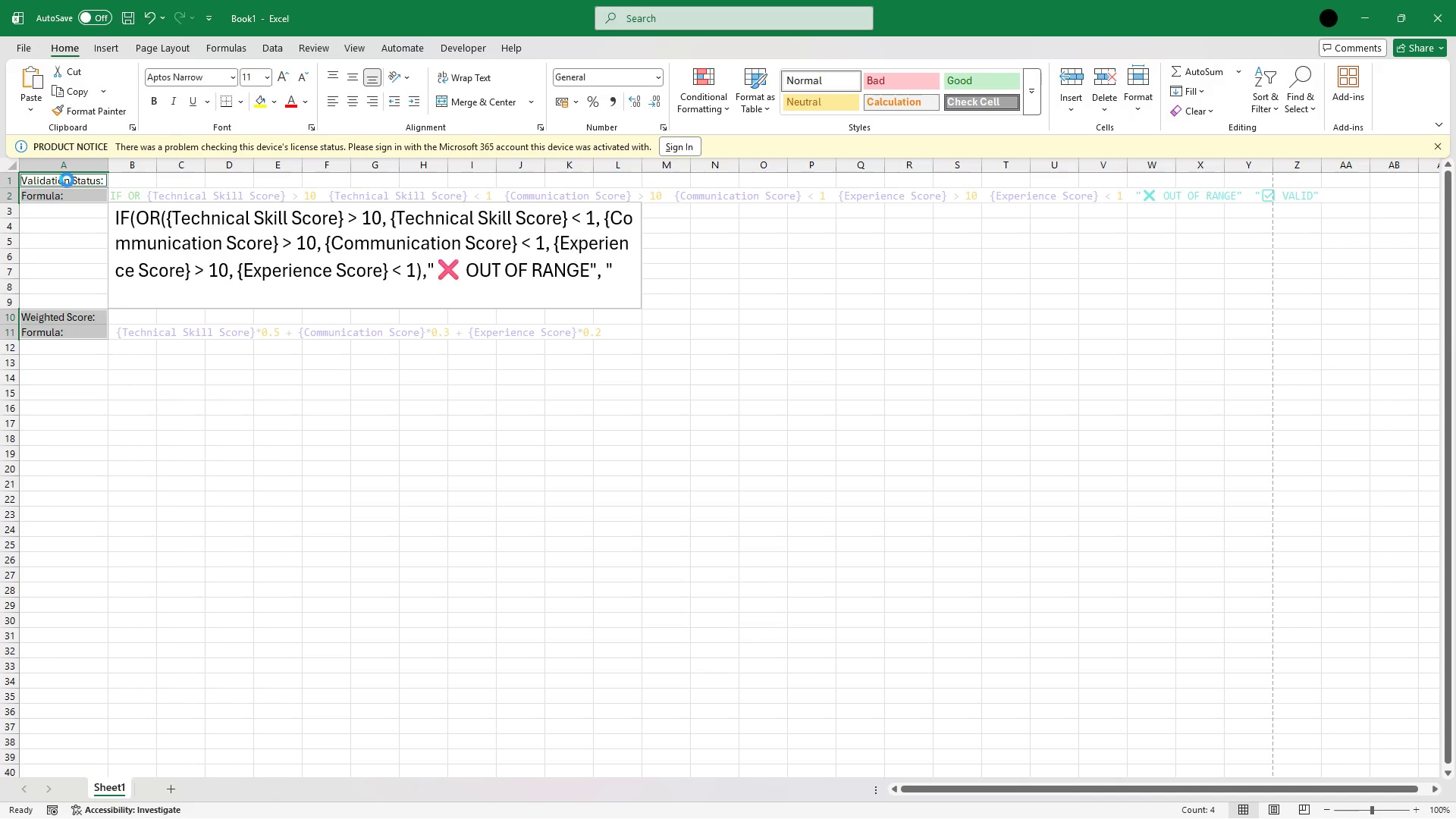 
key(Control+B)
 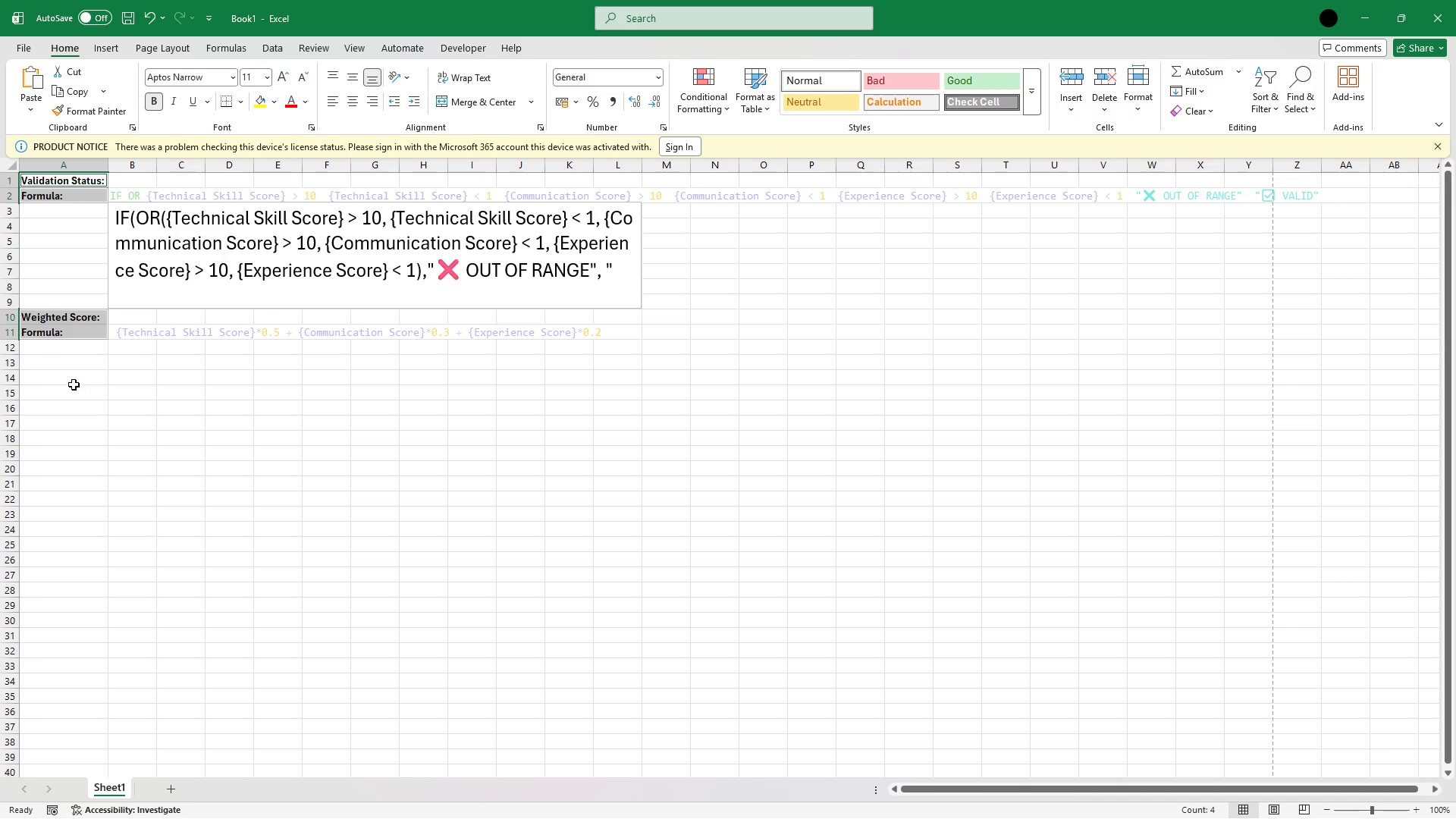 
left_click([75, 371])
 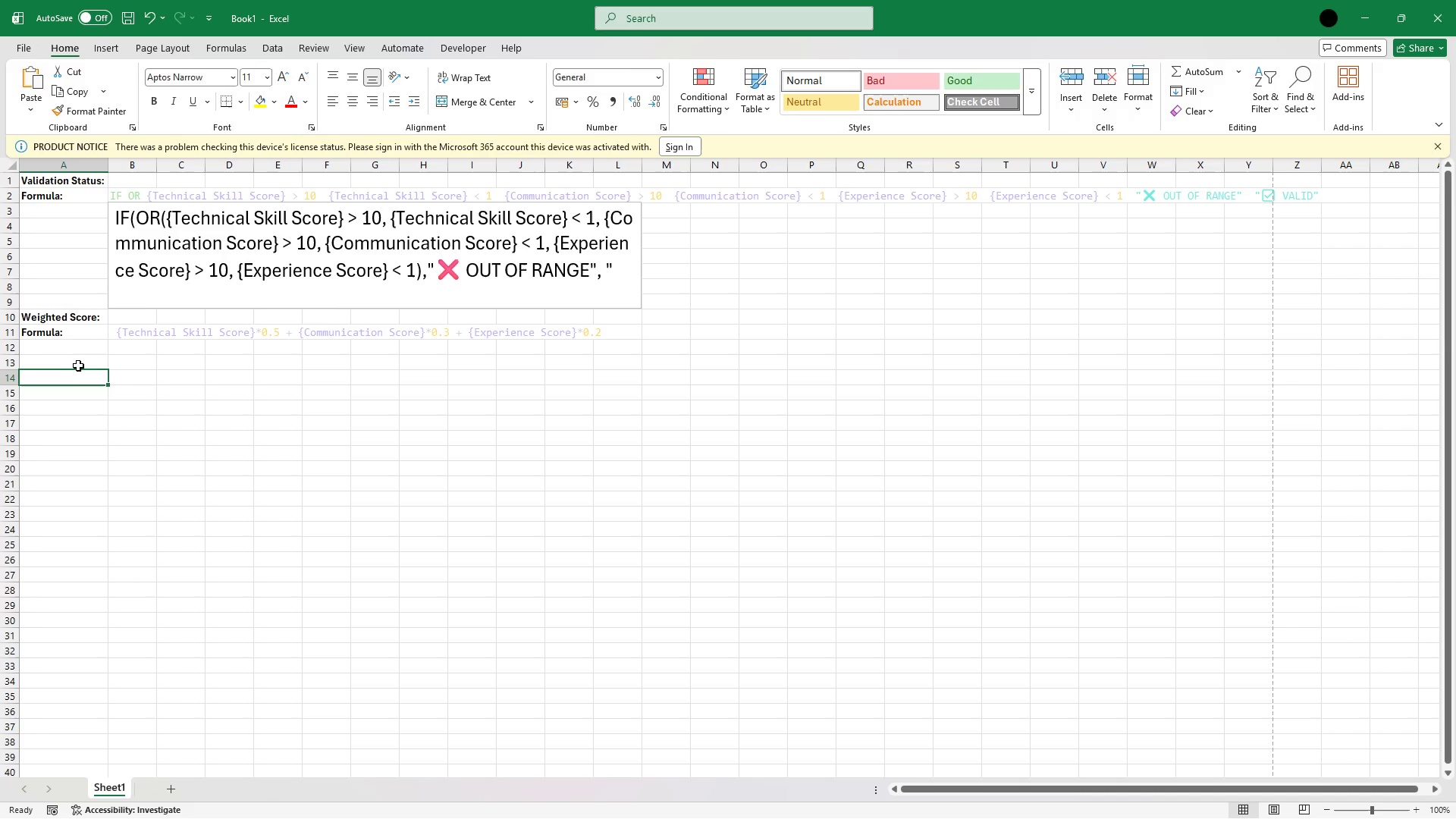 
left_click([77, 362])
 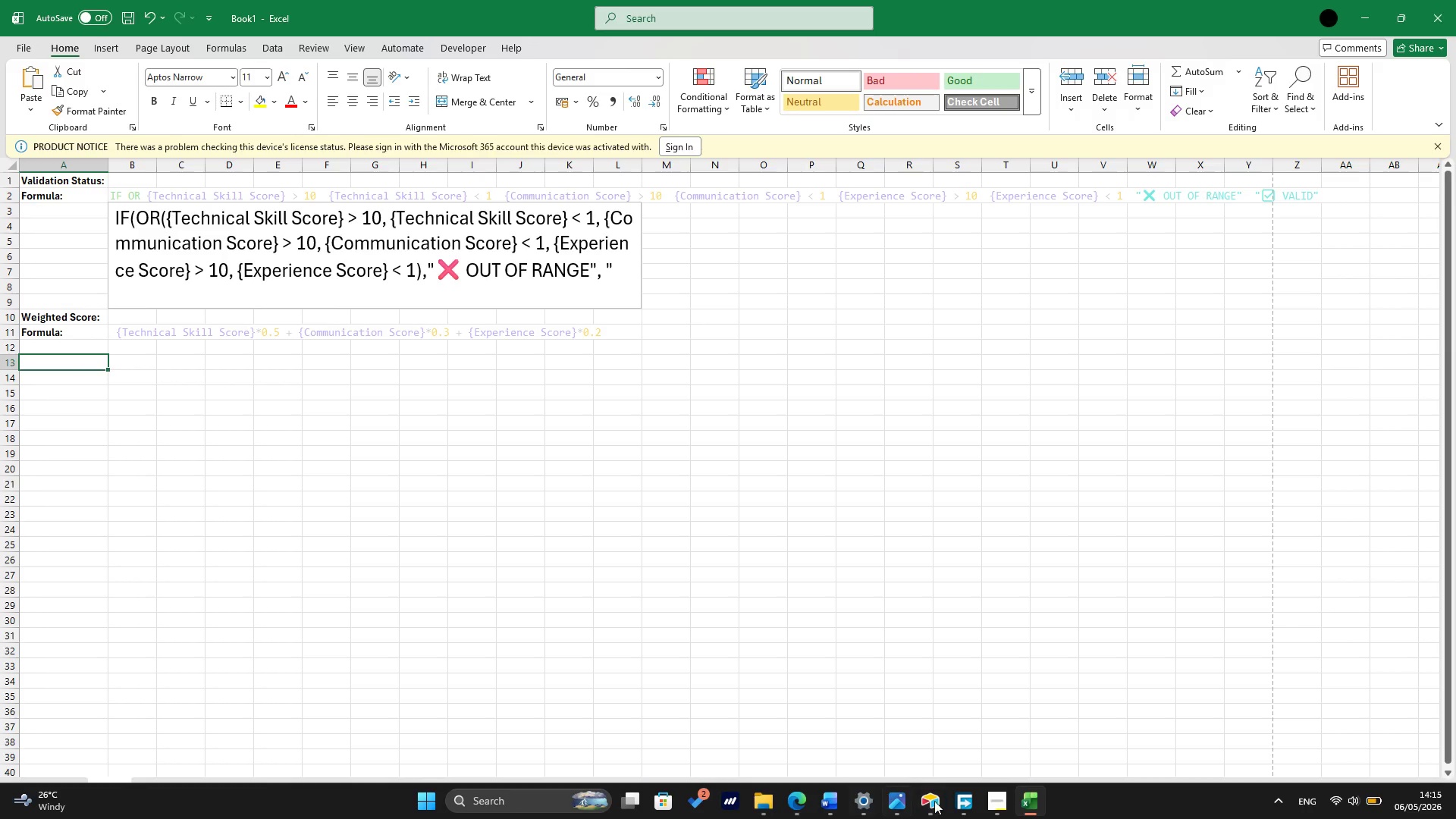 
left_click([940, 805])
 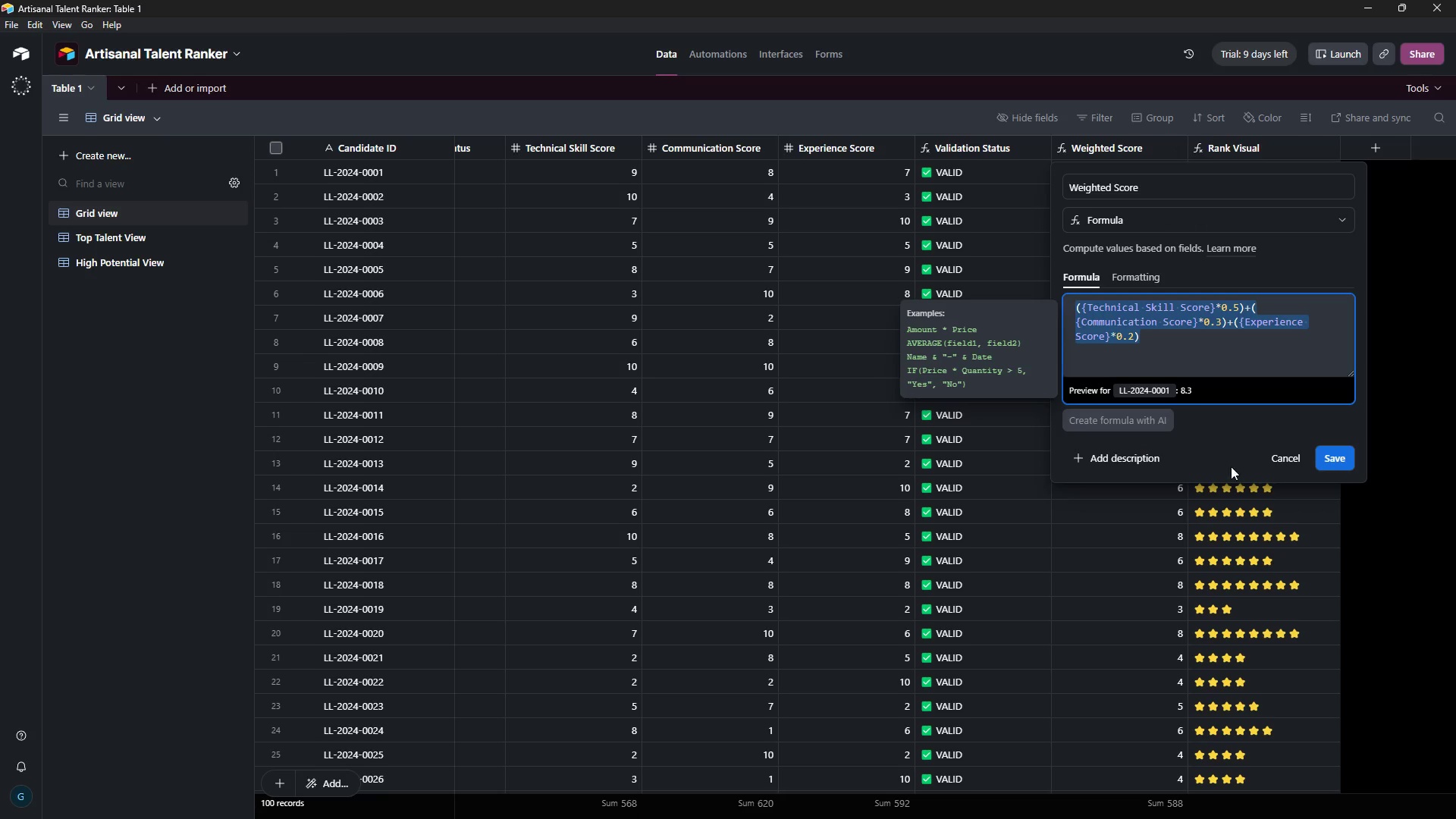 
left_click([1294, 467])
 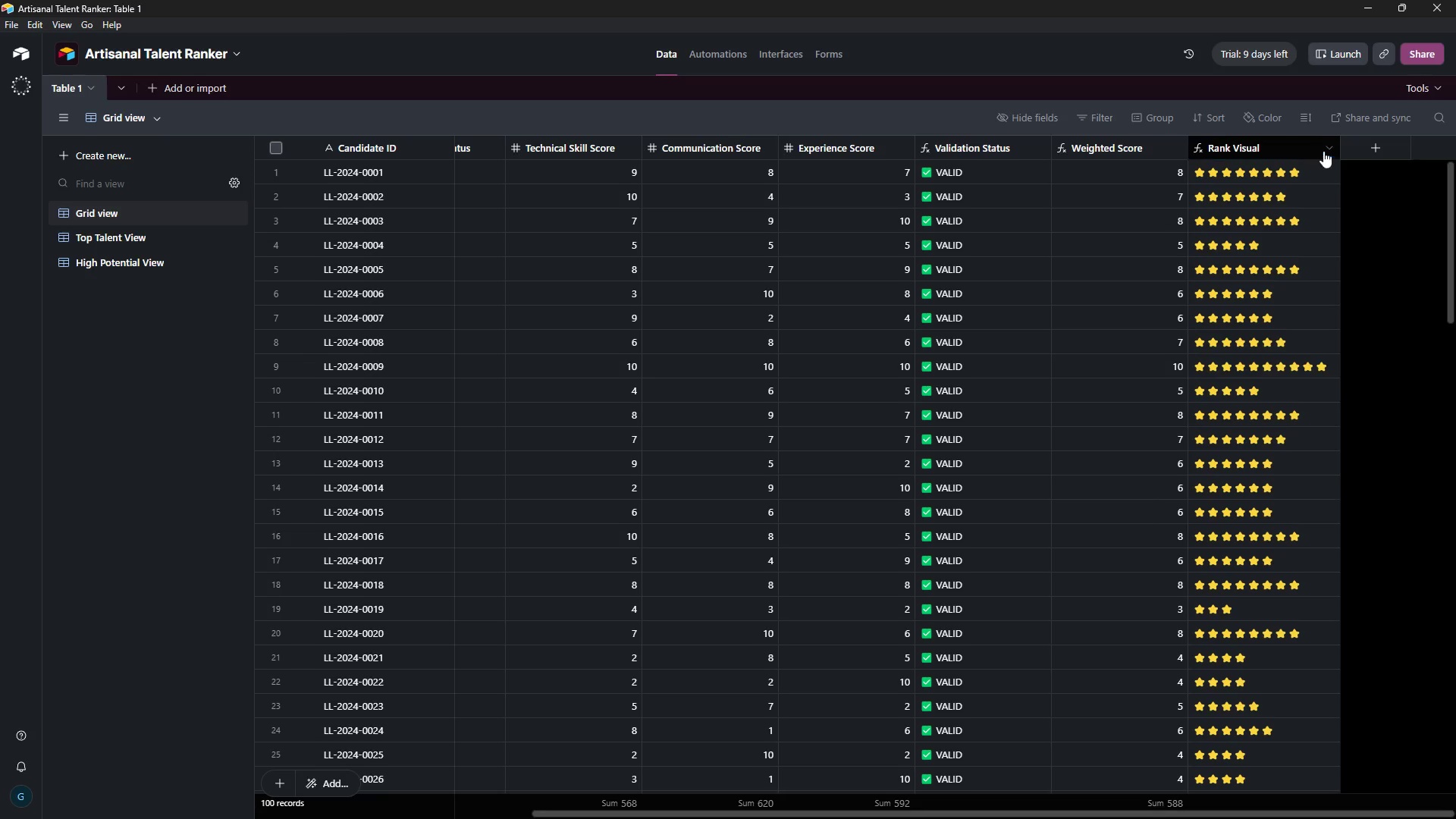 
left_click([1329, 148])
 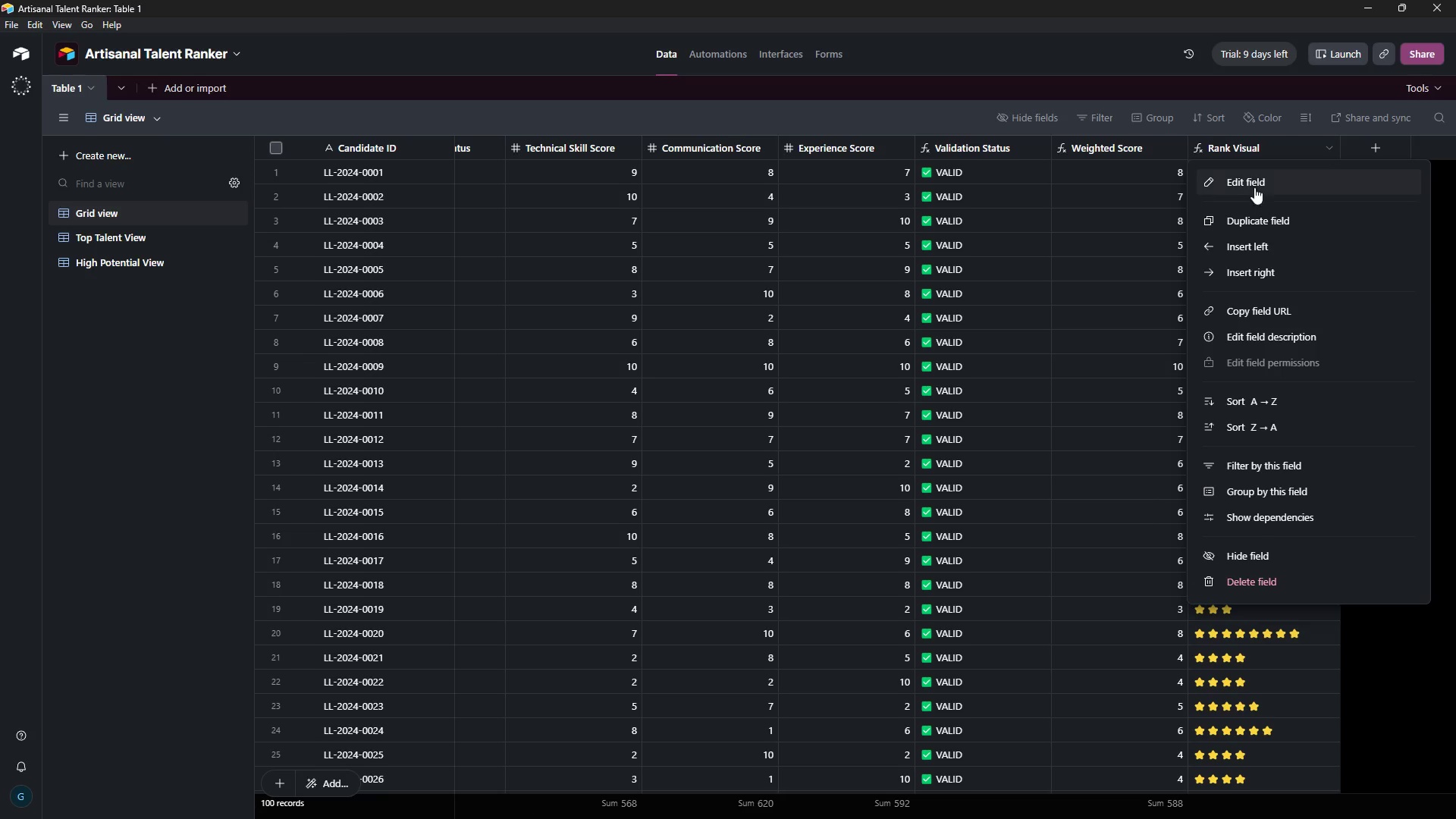 
left_click([1256, 184])
 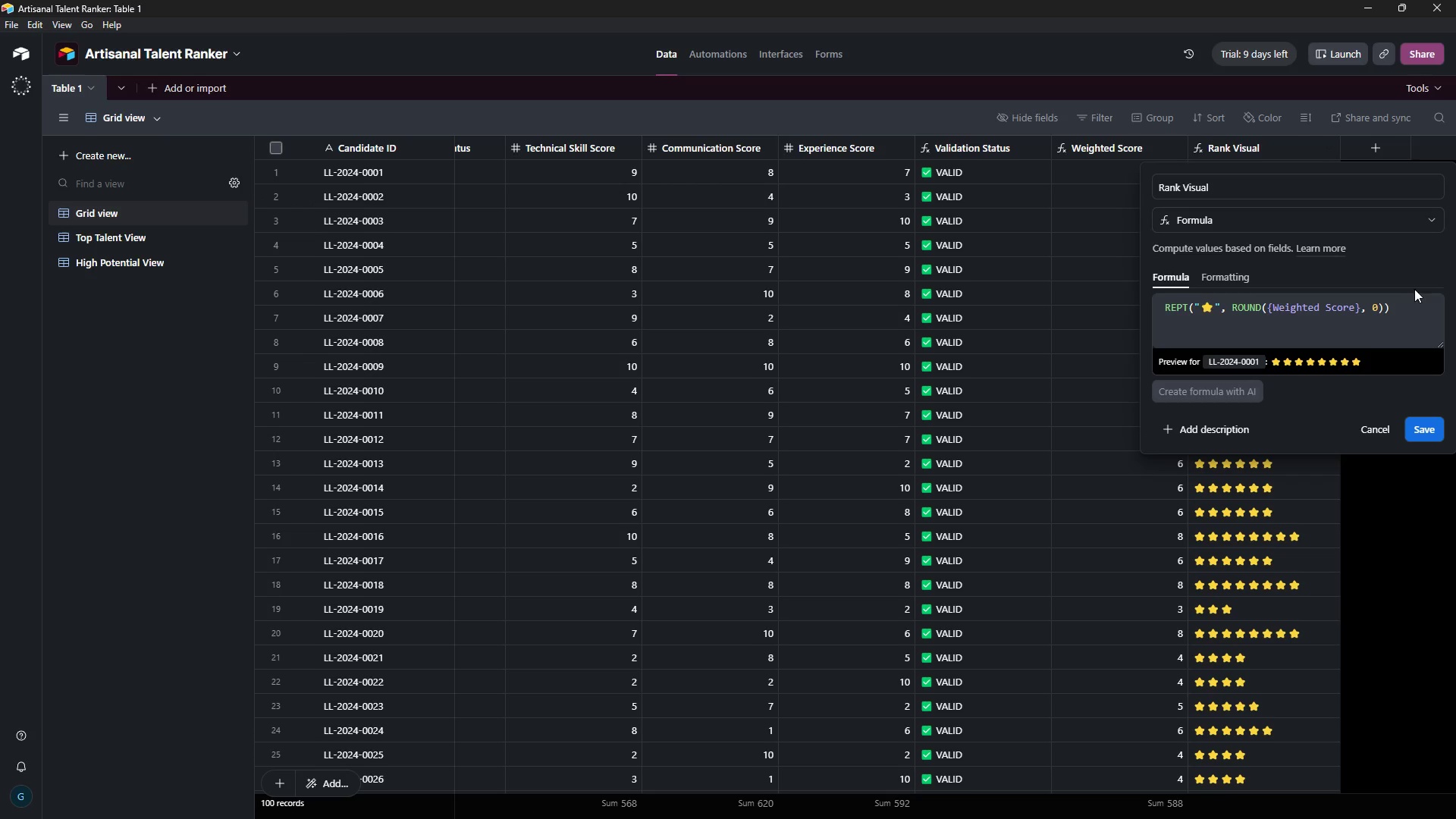 
left_click_drag(start_coordinate=[1414, 310], to_coordinate=[1166, 304])
 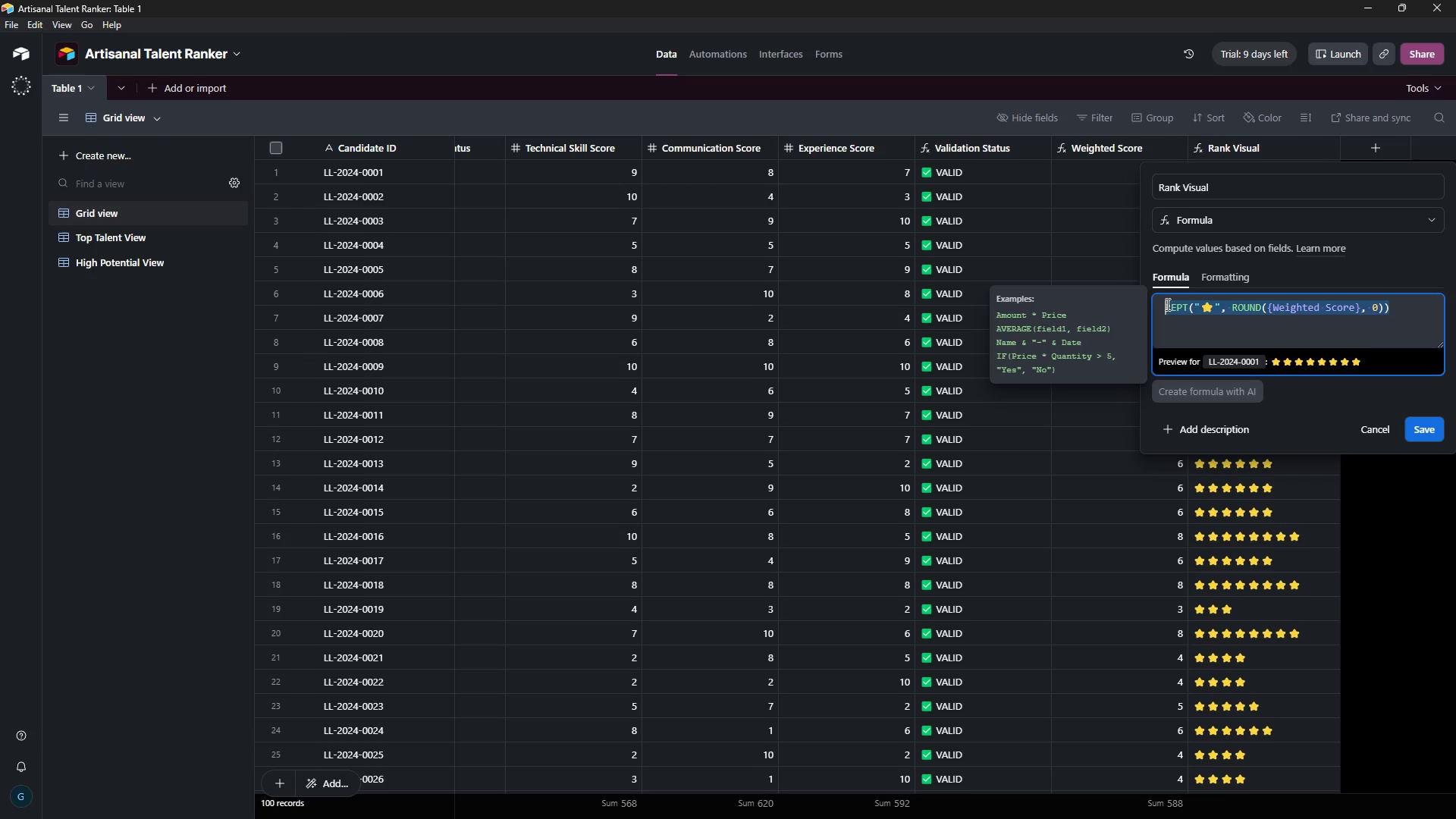 
key(Control+C)
 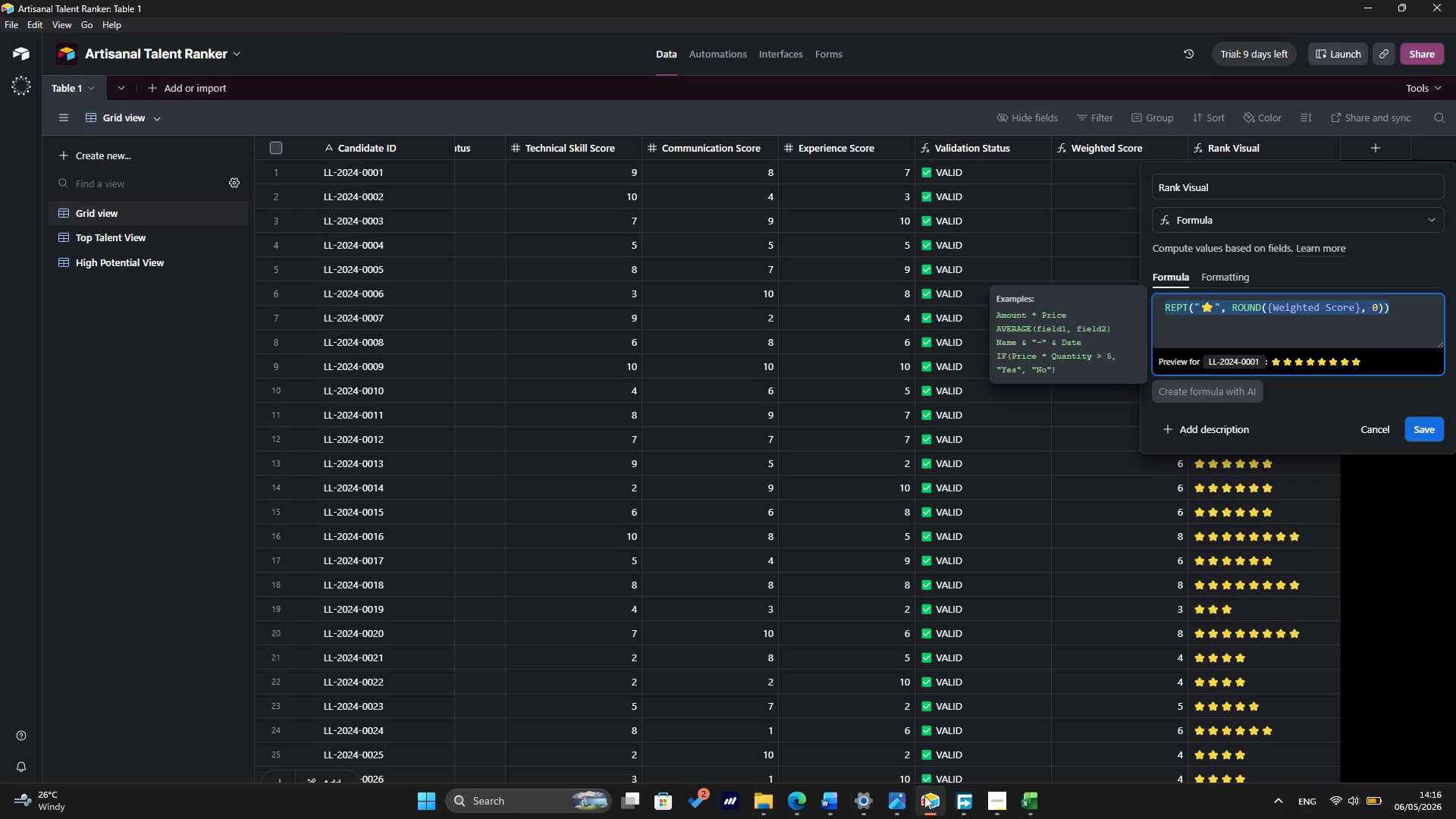 
left_click([1035, 805])
 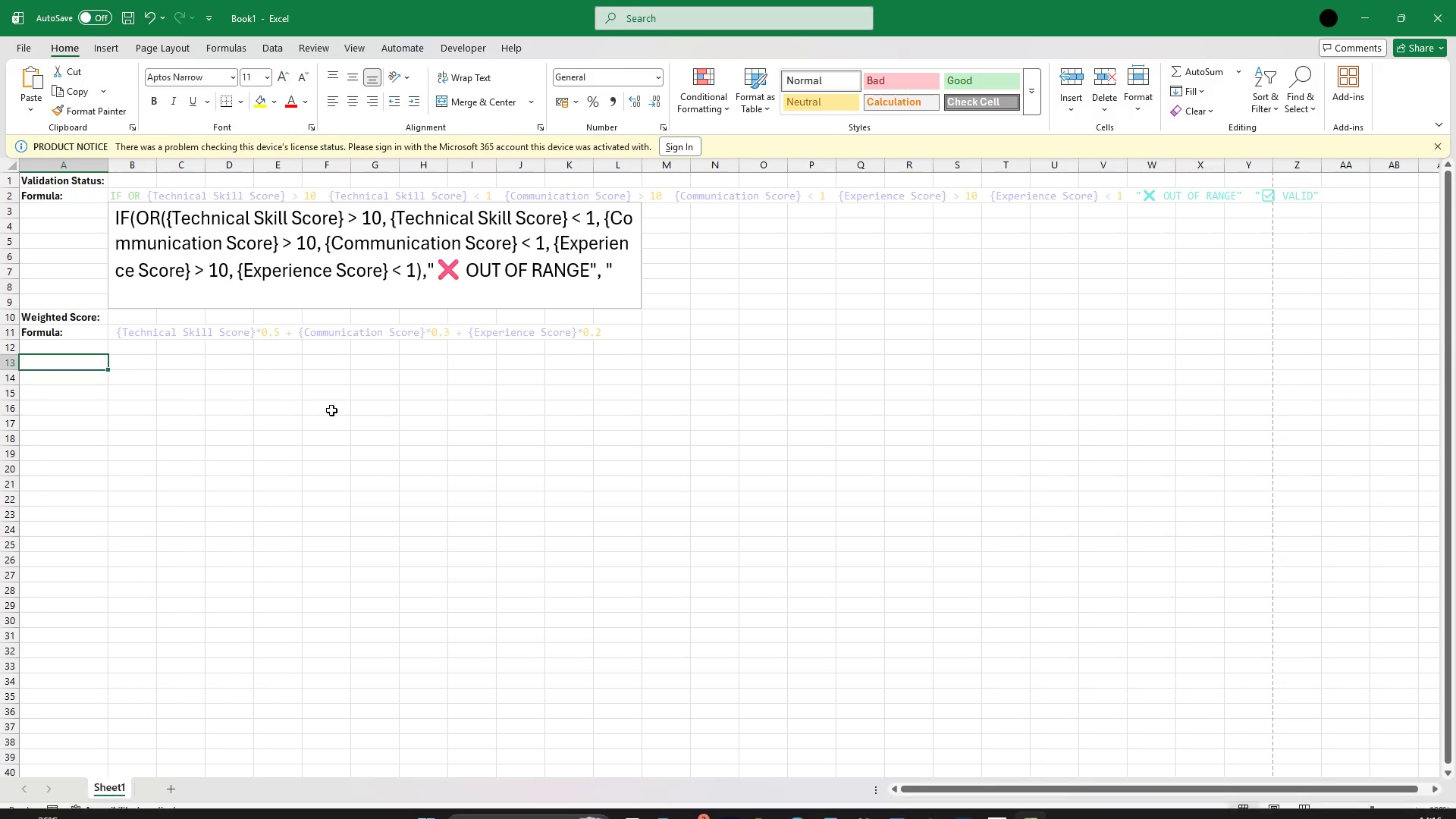 
type(Rank Visual:)
 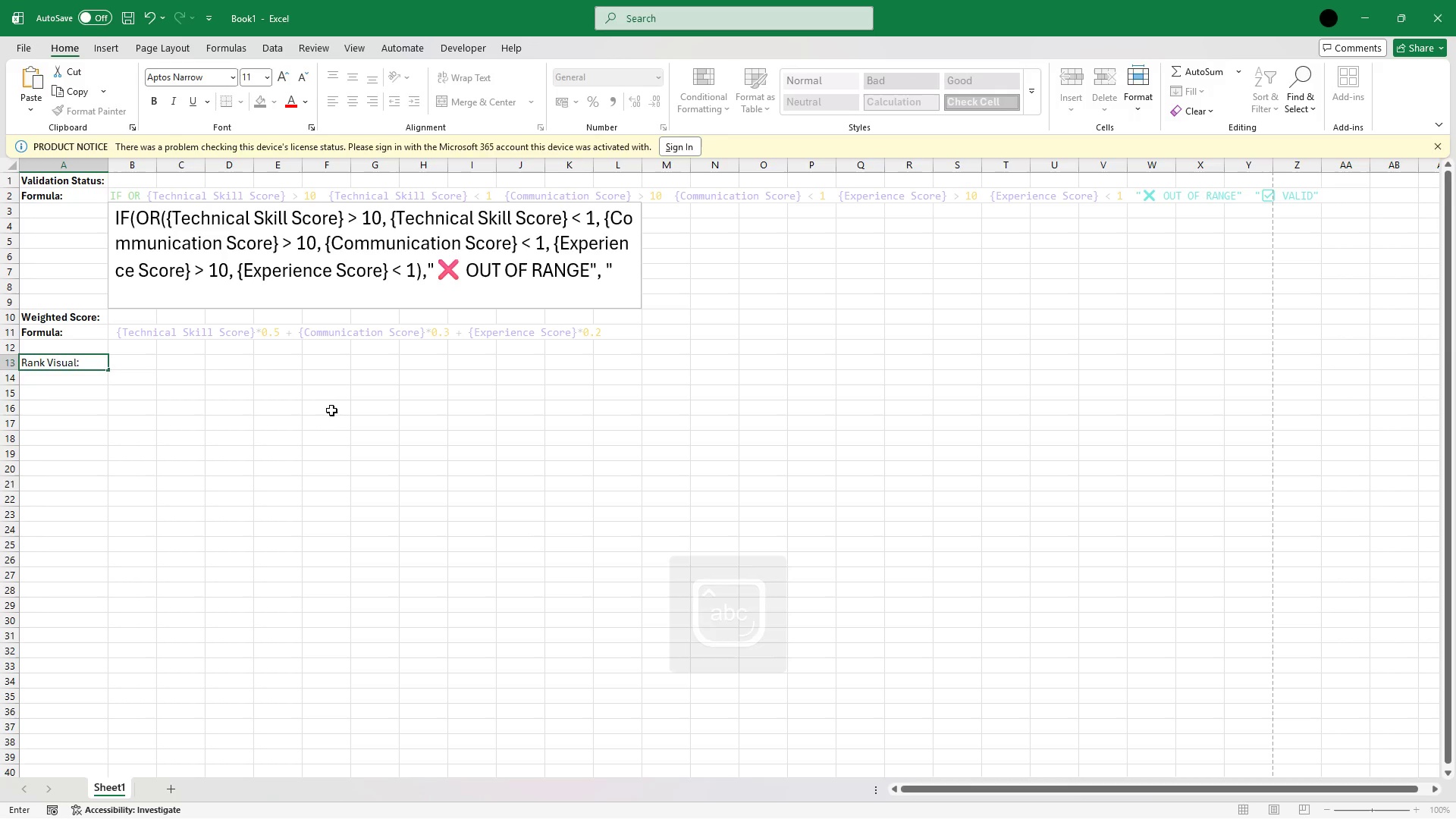 
key(Enter)
 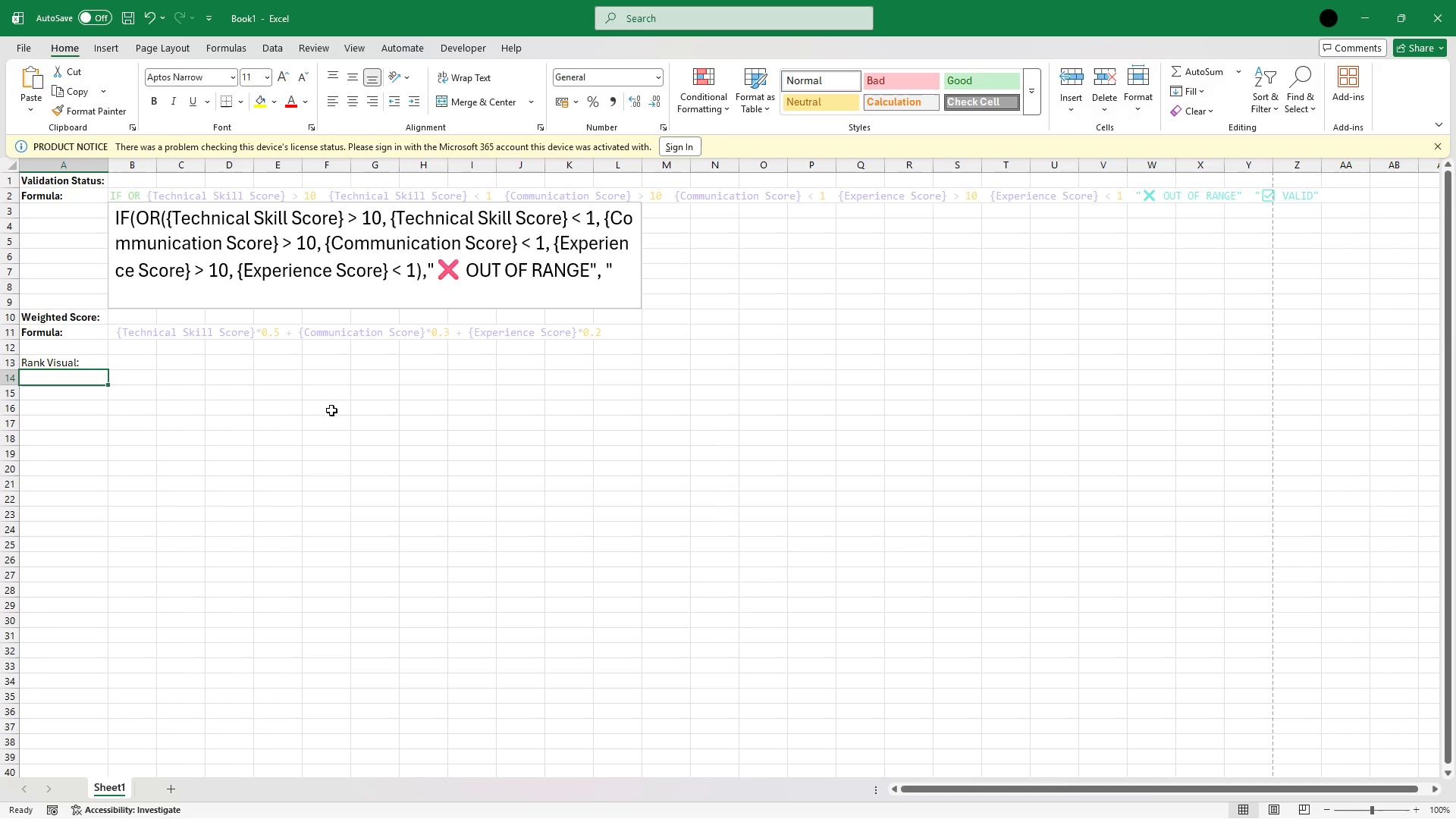 
type(Foe)
key(Backspace)
type(rmula:)
 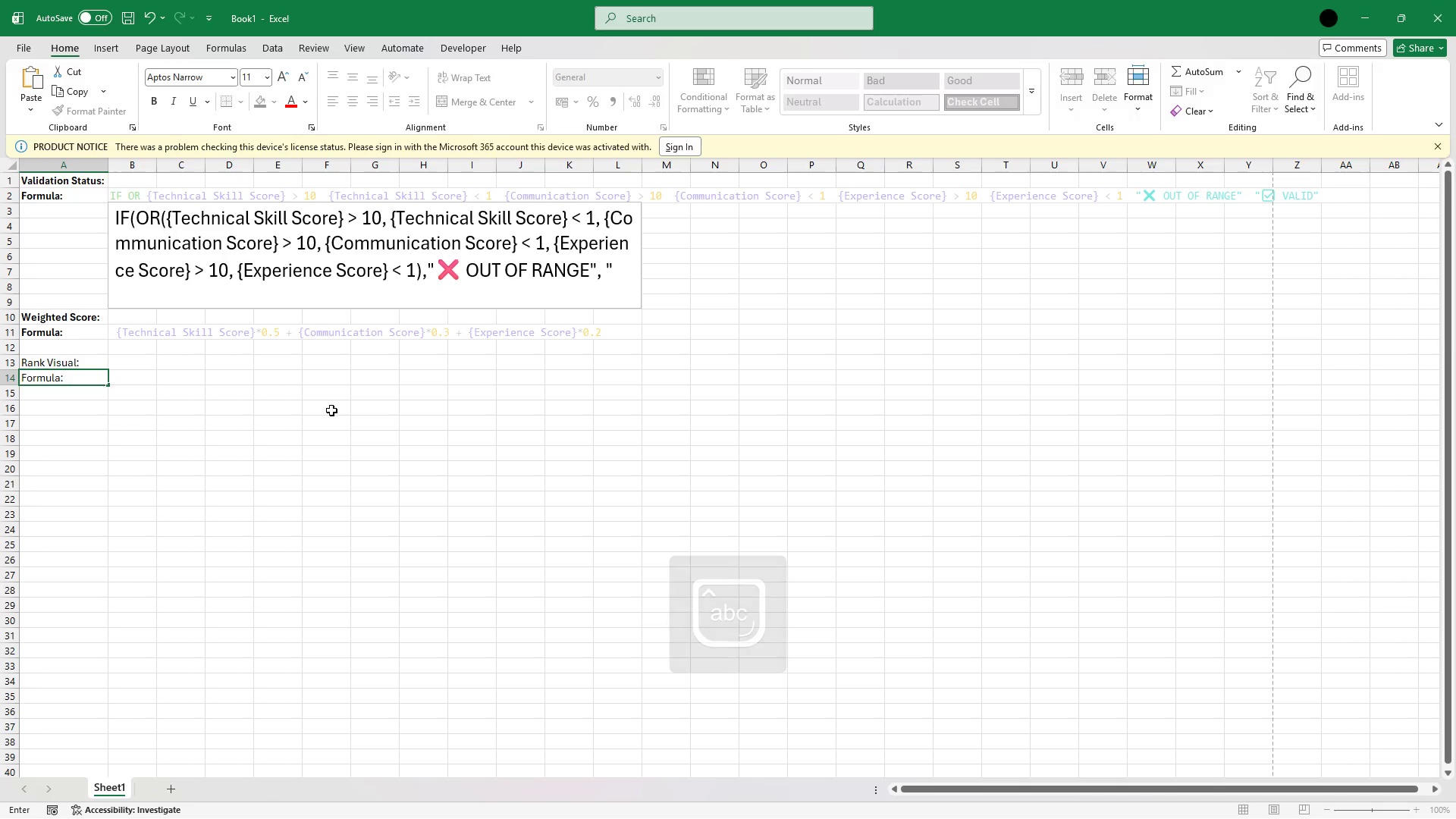 
 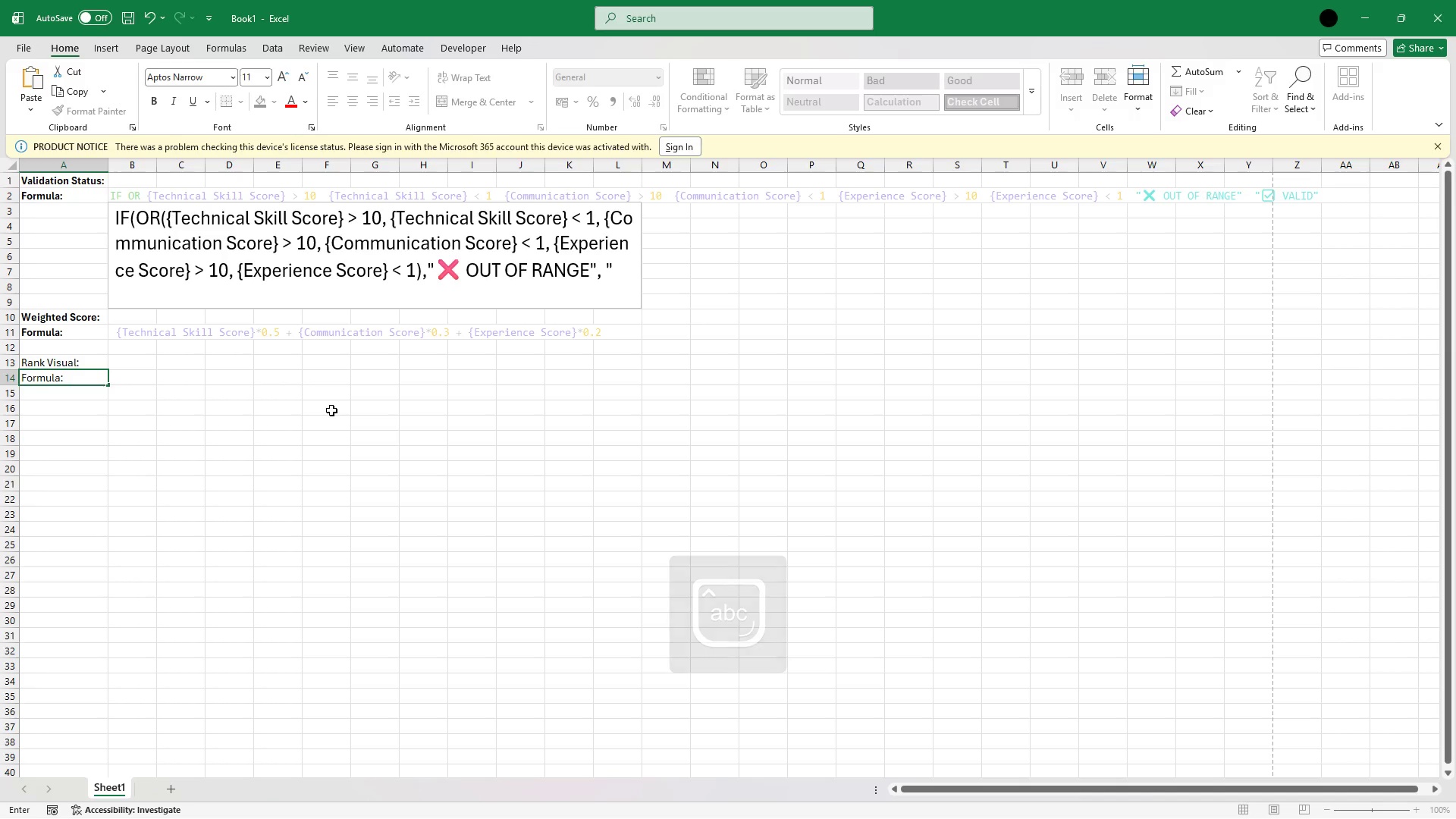 
key(ArrowRight)
 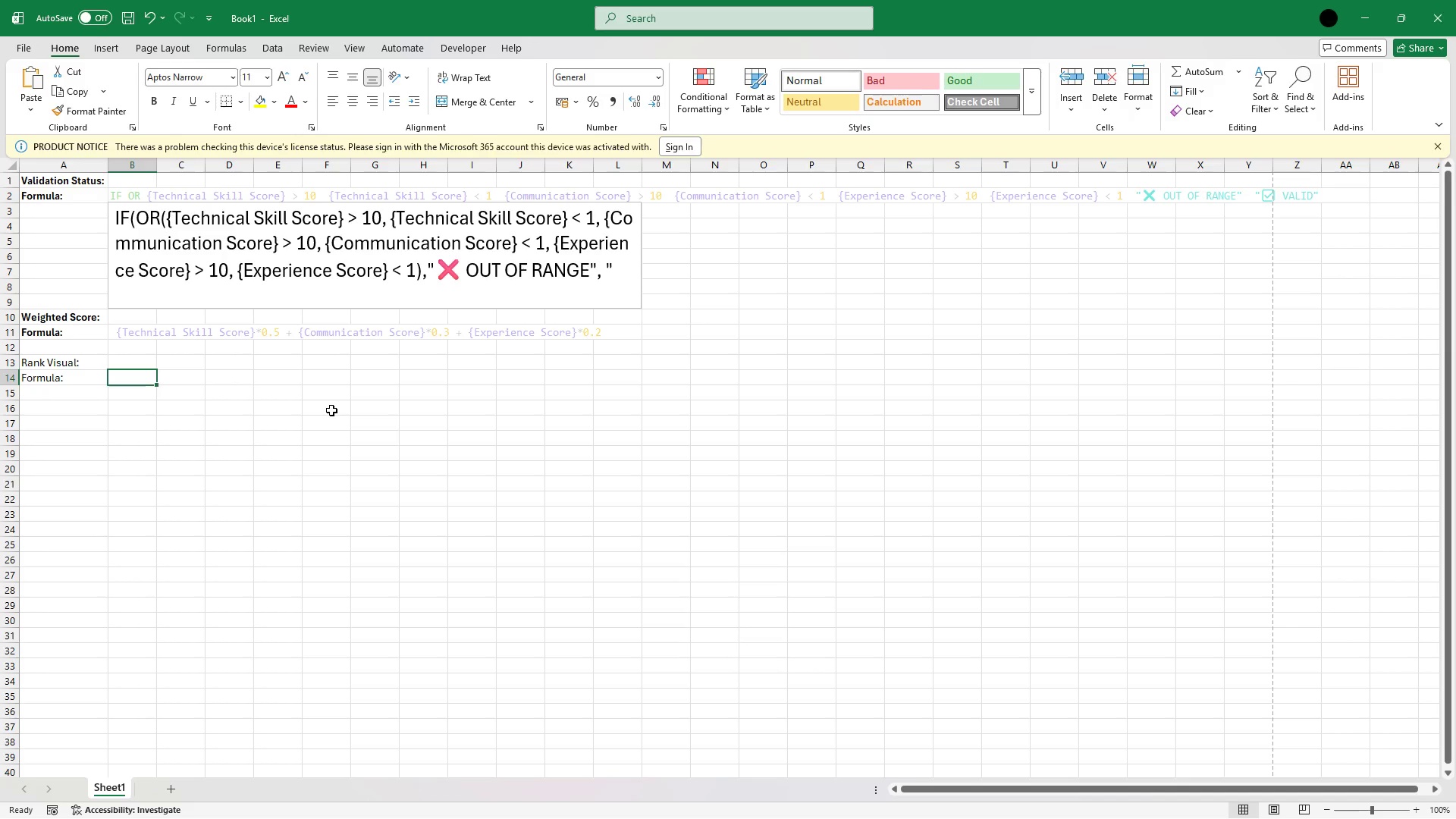 
key(Control+V)
 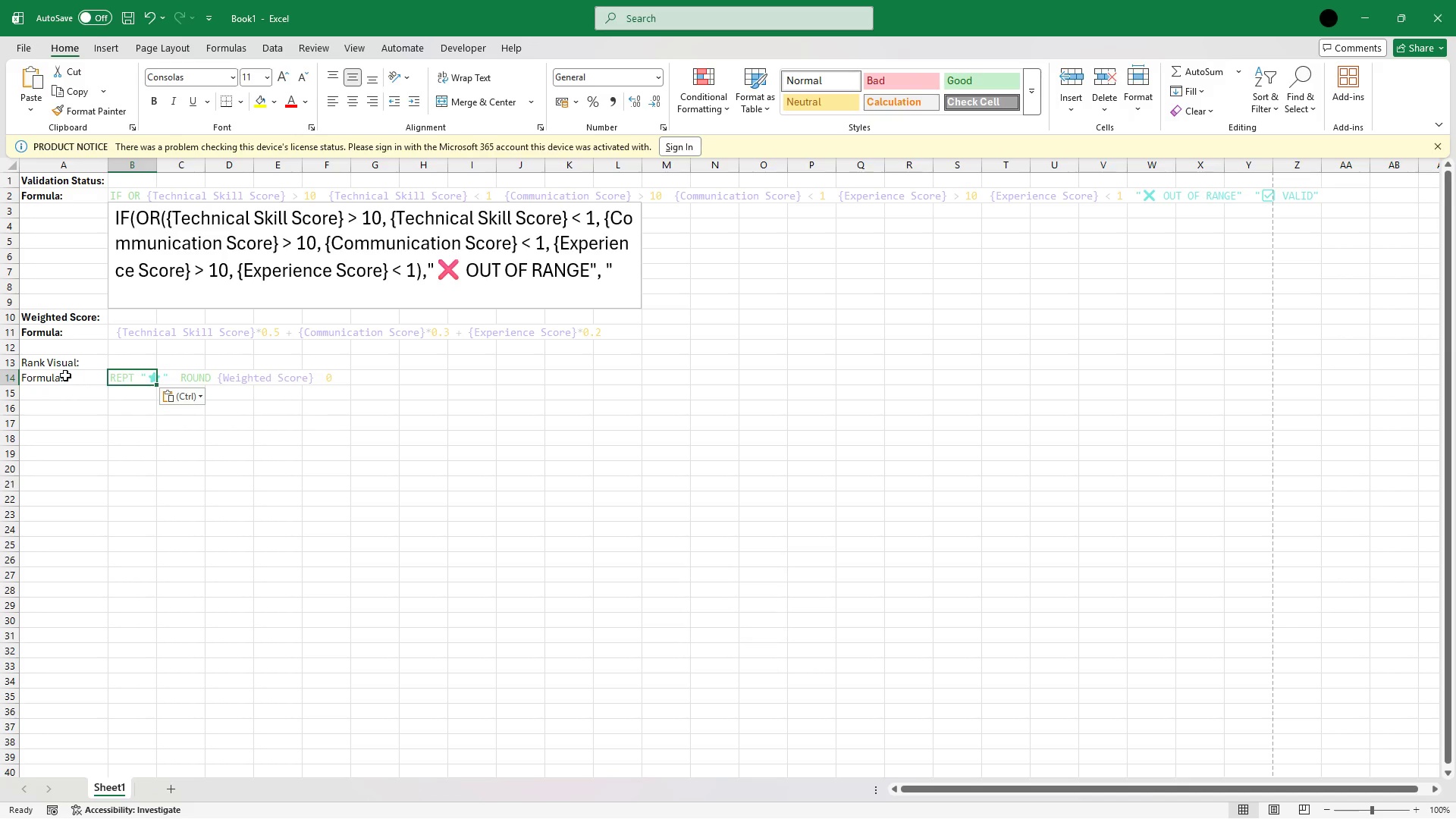 
left_click([59, 362])
 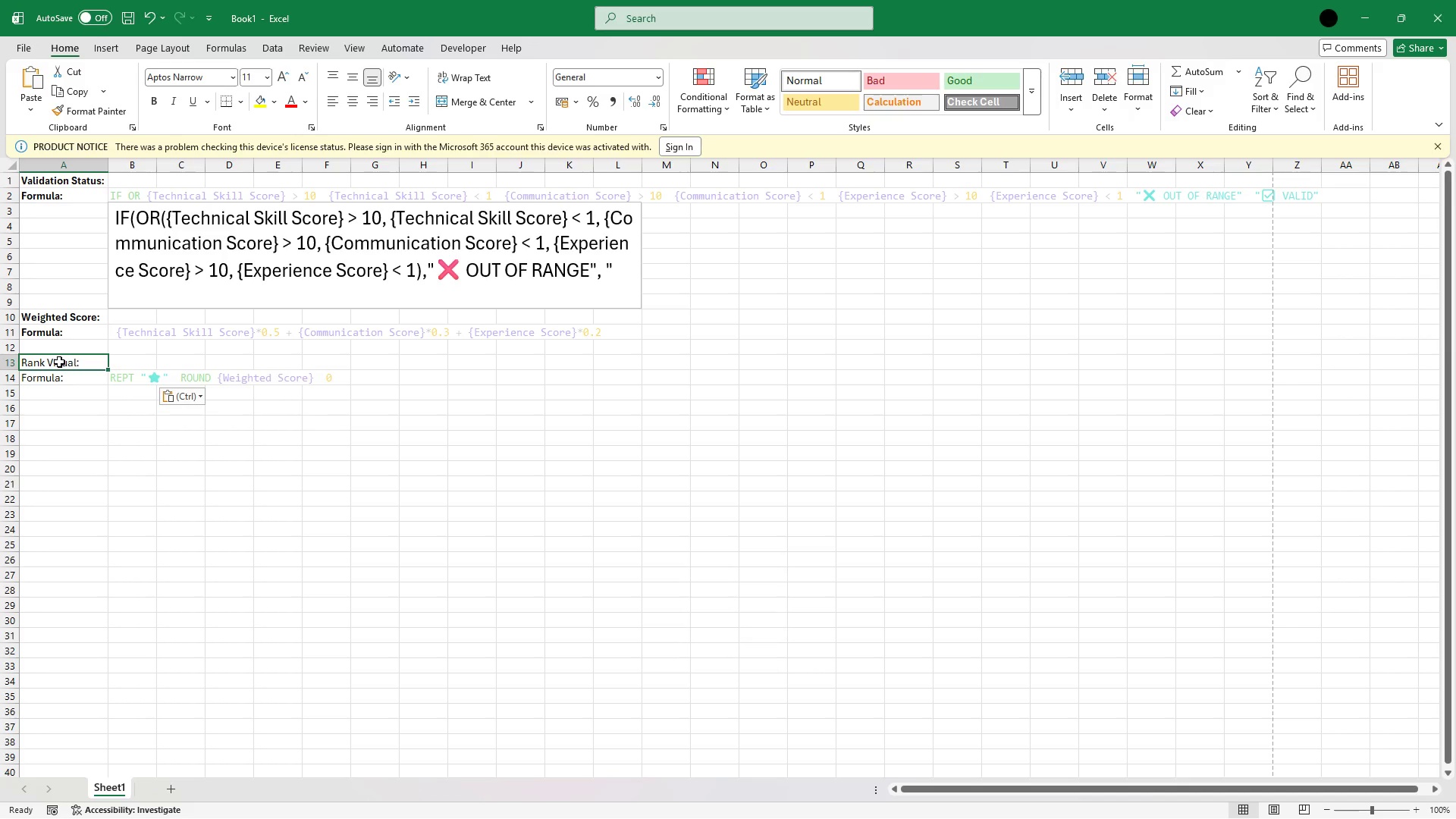 
key(Shift+ArrowDown)
 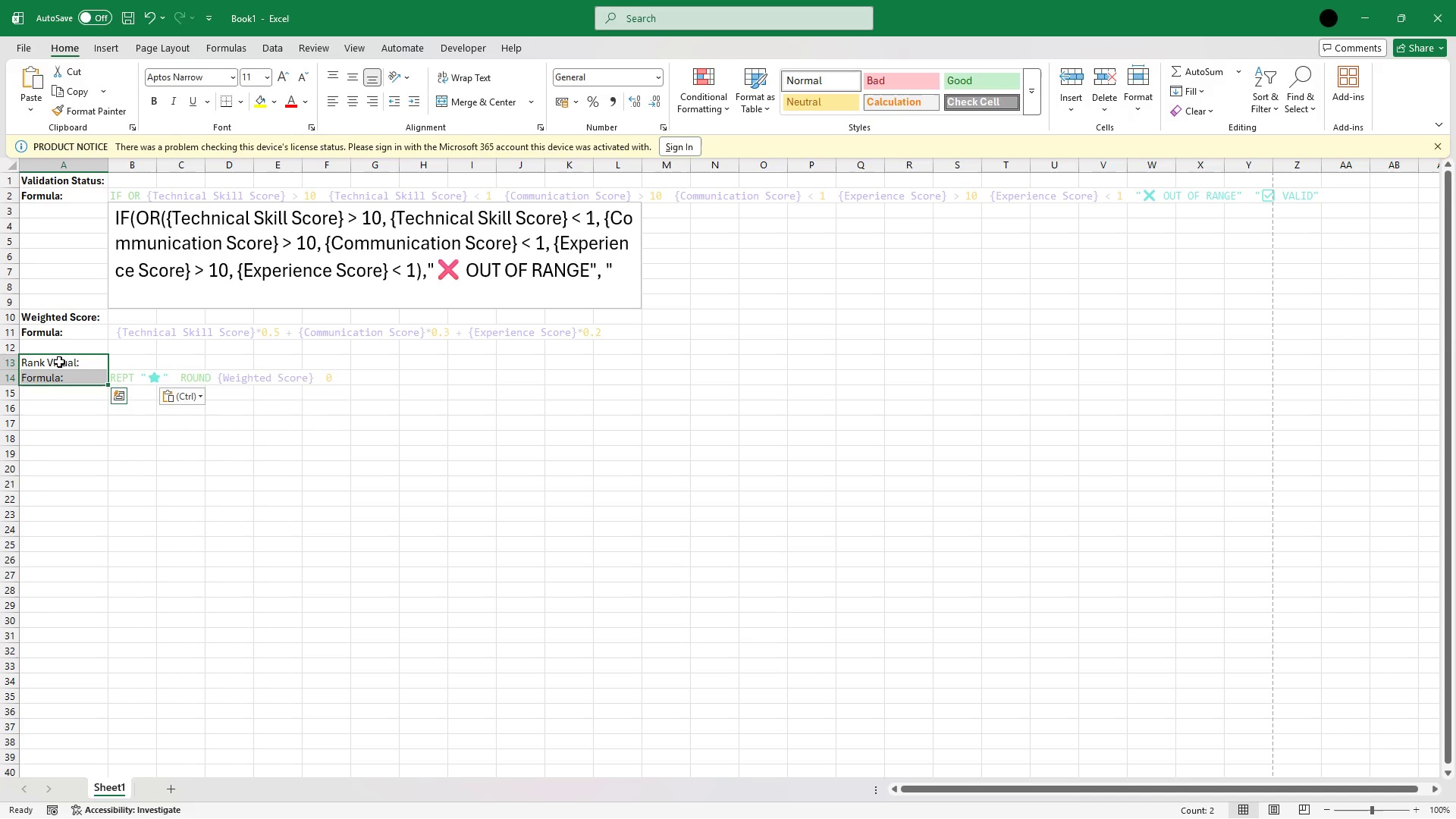 
key(Control+B)
 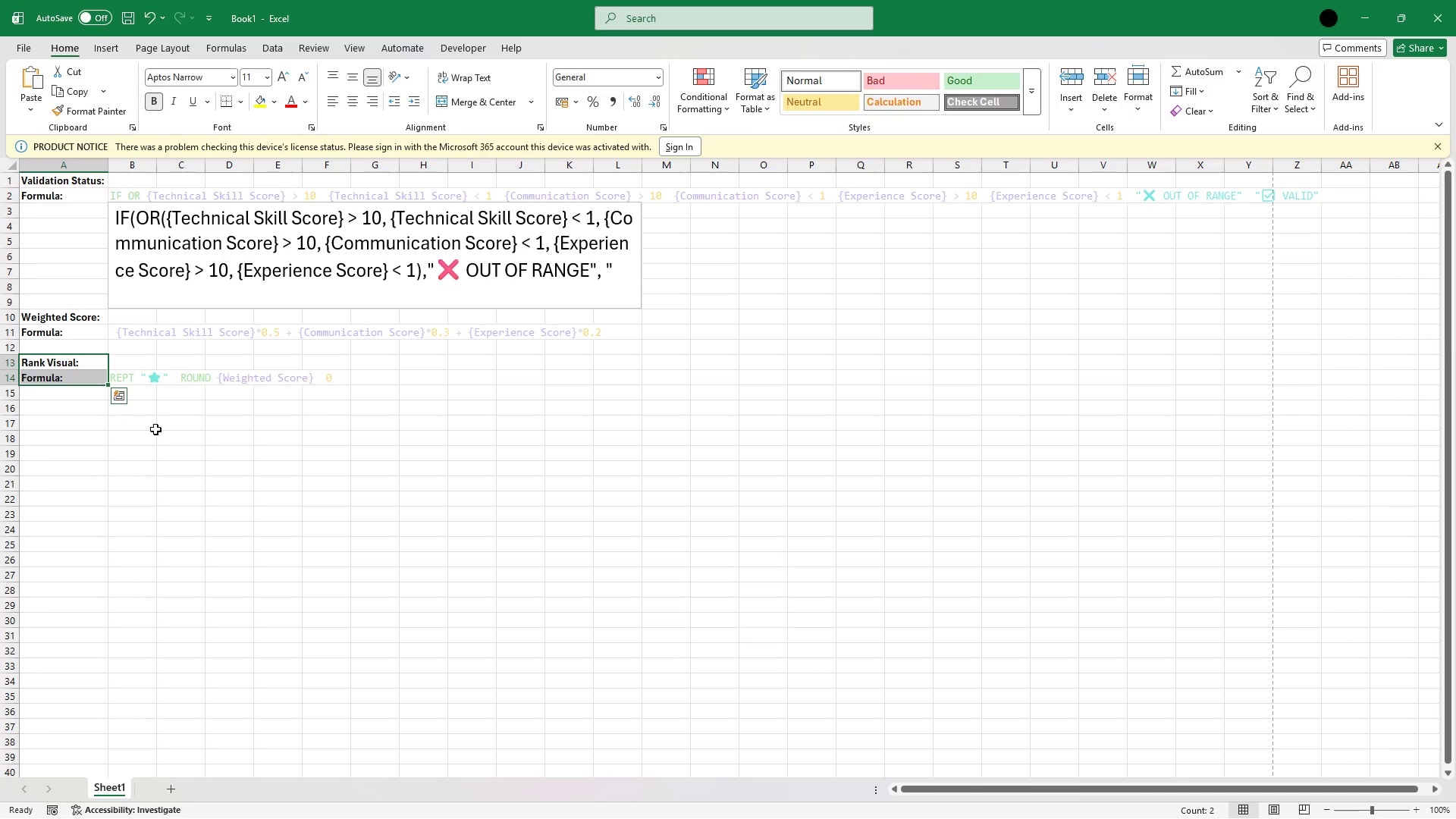 
left_click([181, 437])
 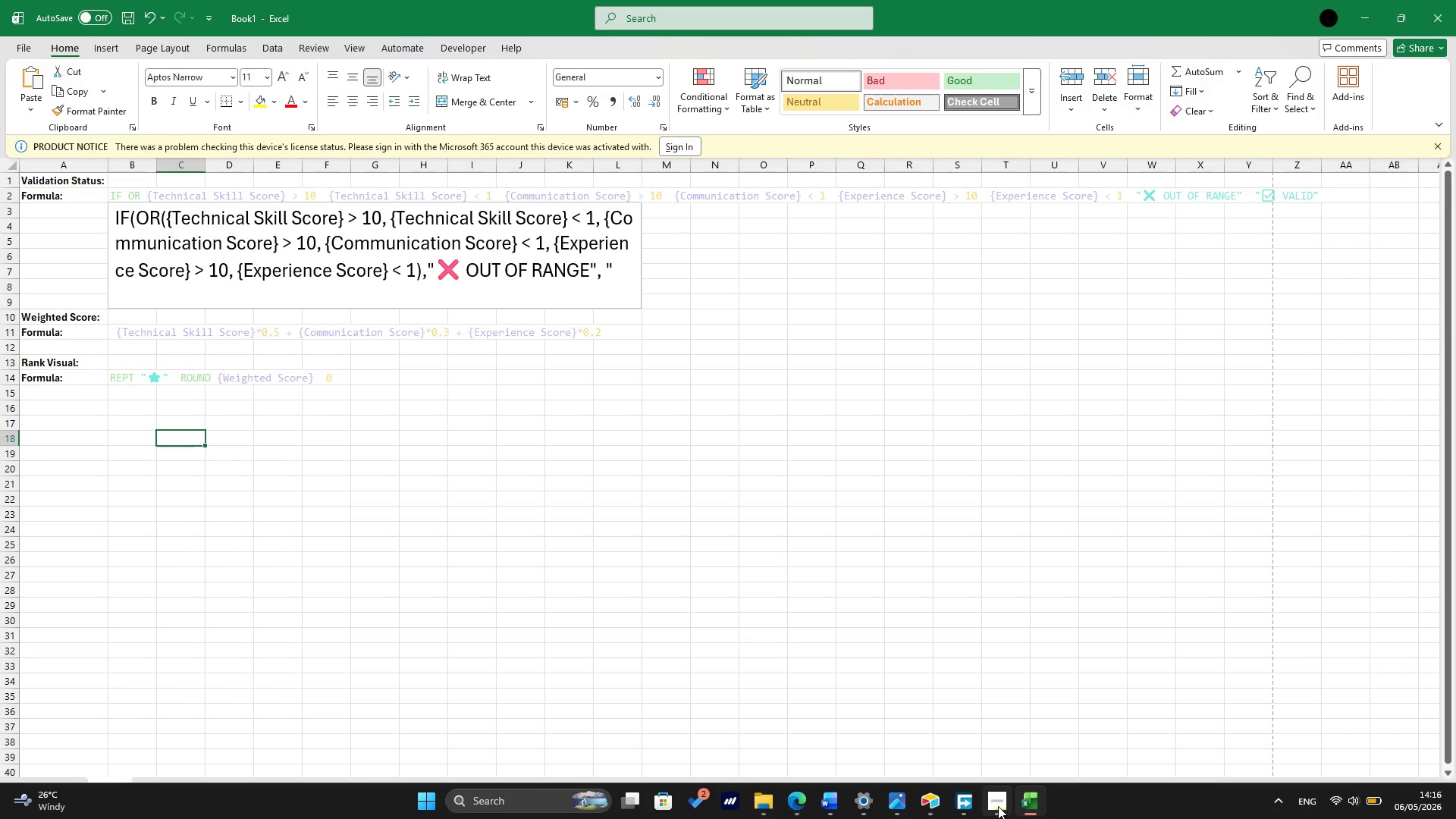 
left_click([937, 803])
 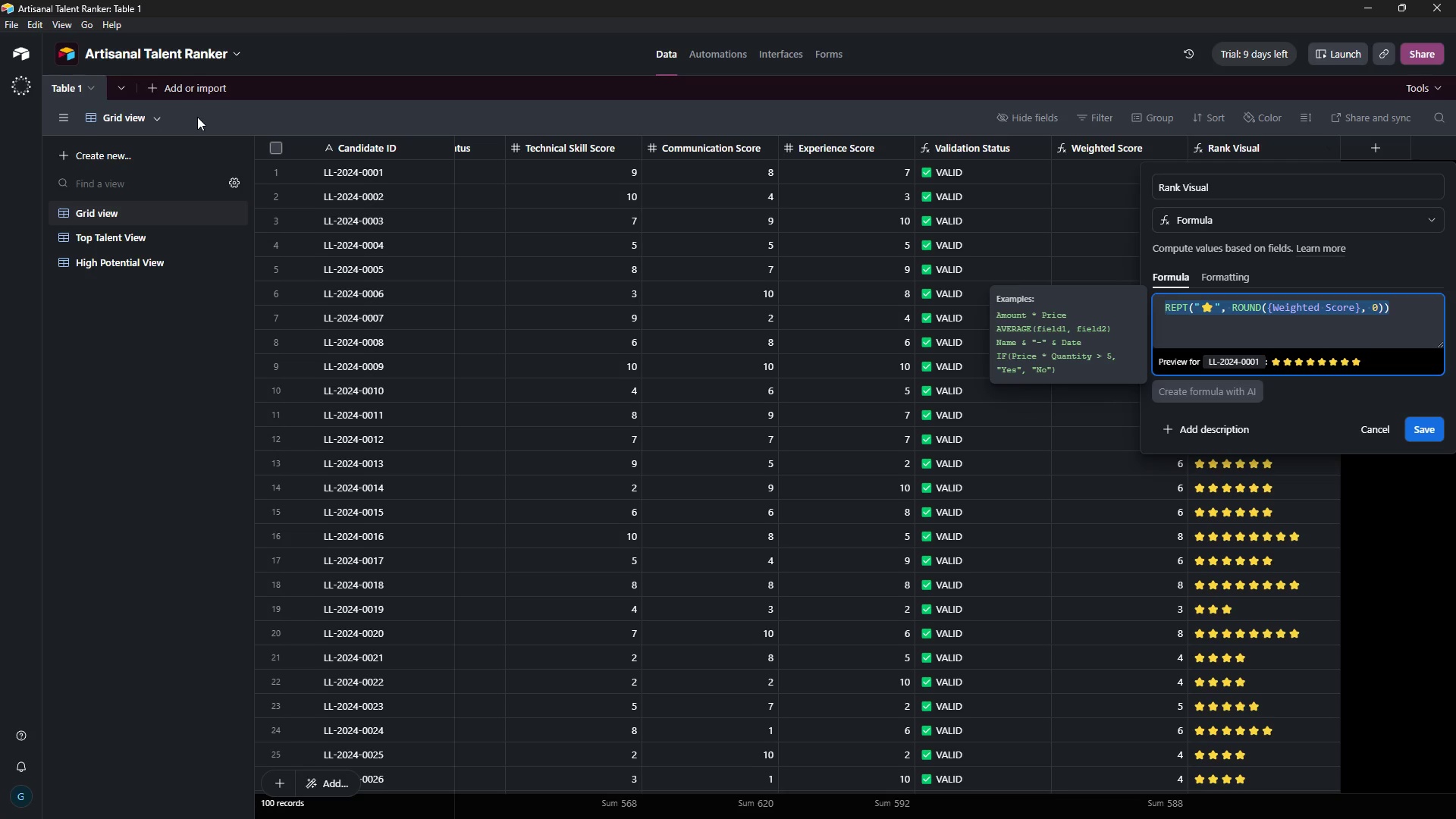 
wait(11.52)
 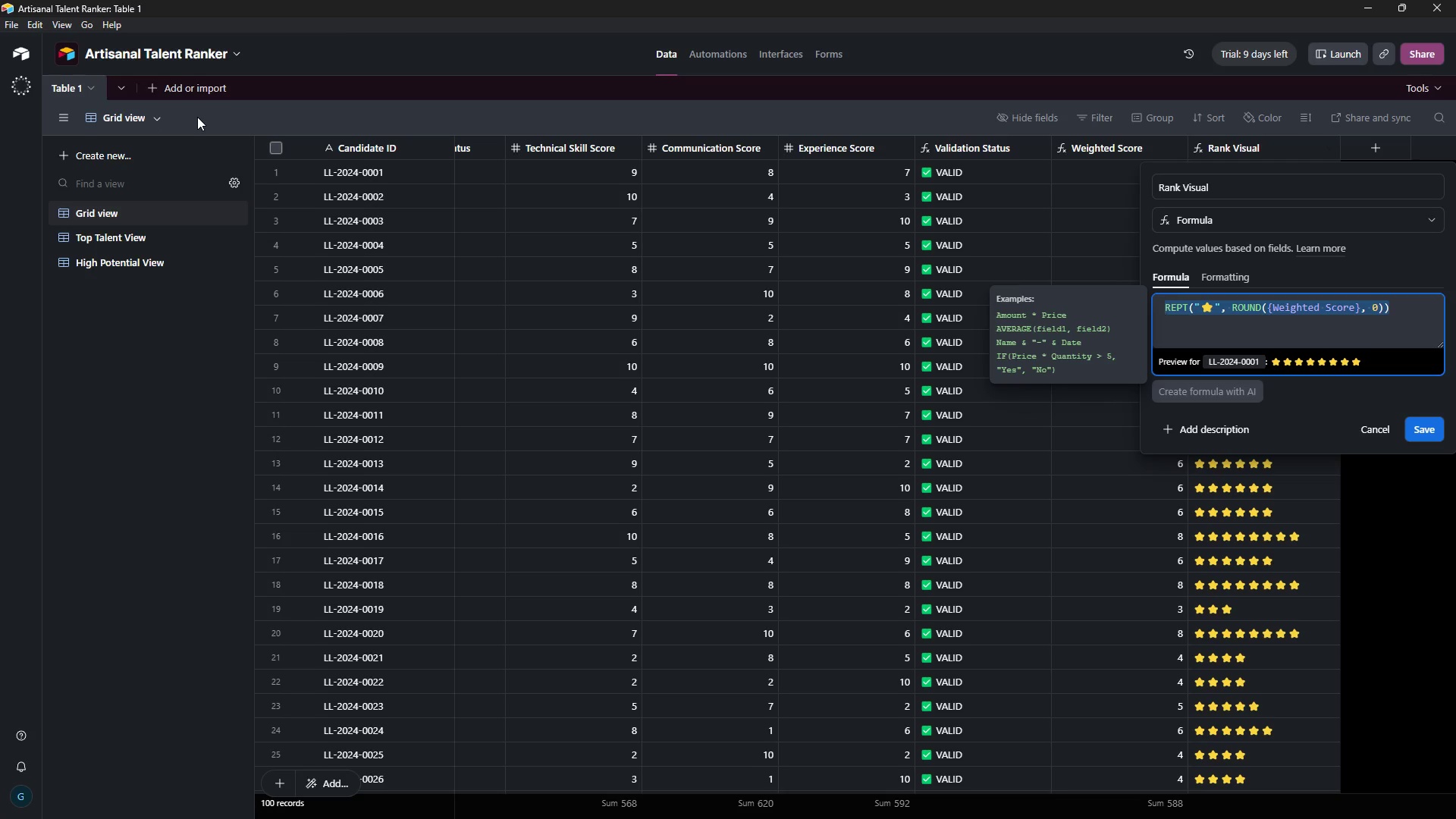 
double_click([74, 92])
 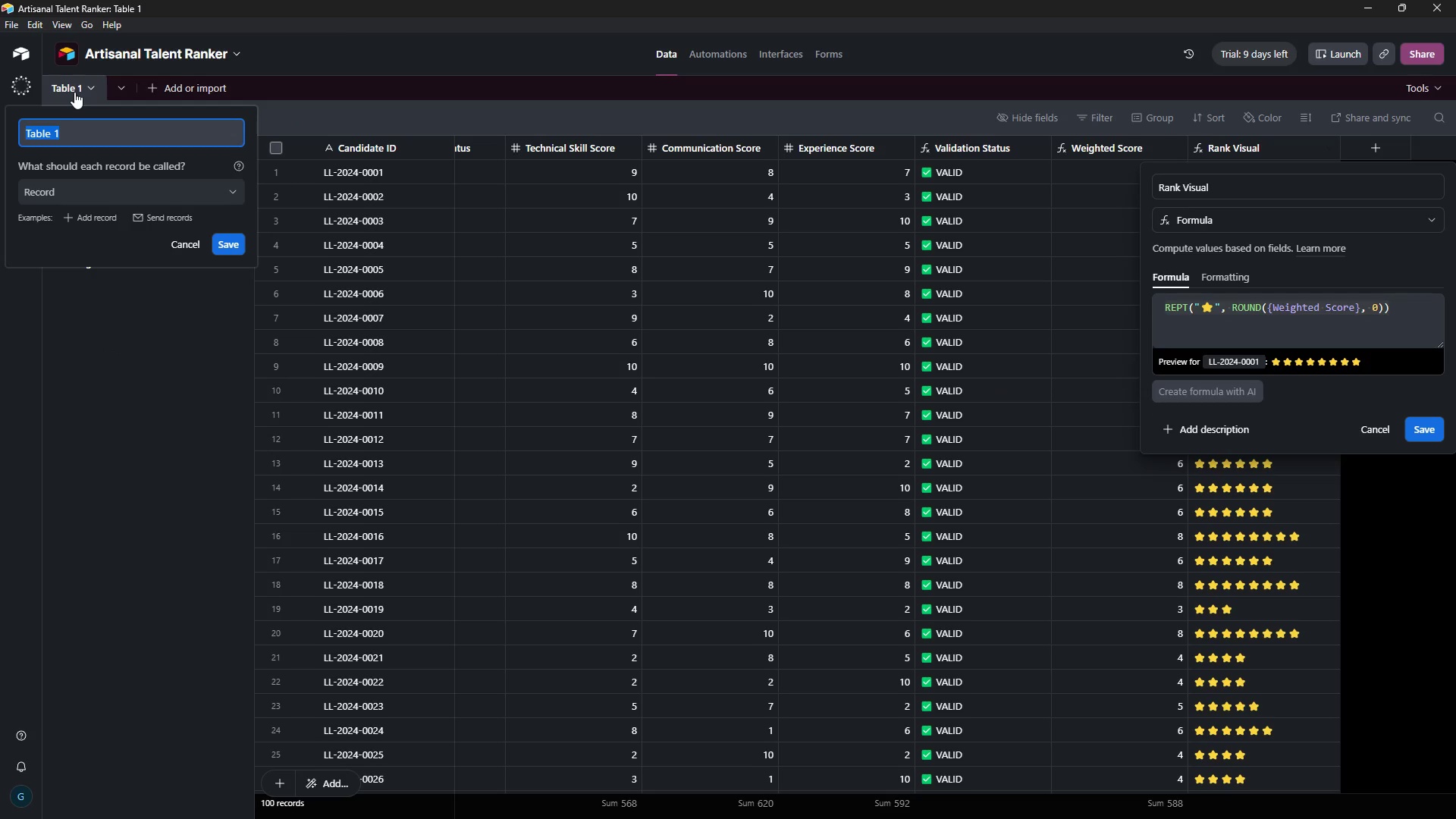 
key(Backspace)
type(Recruits)
 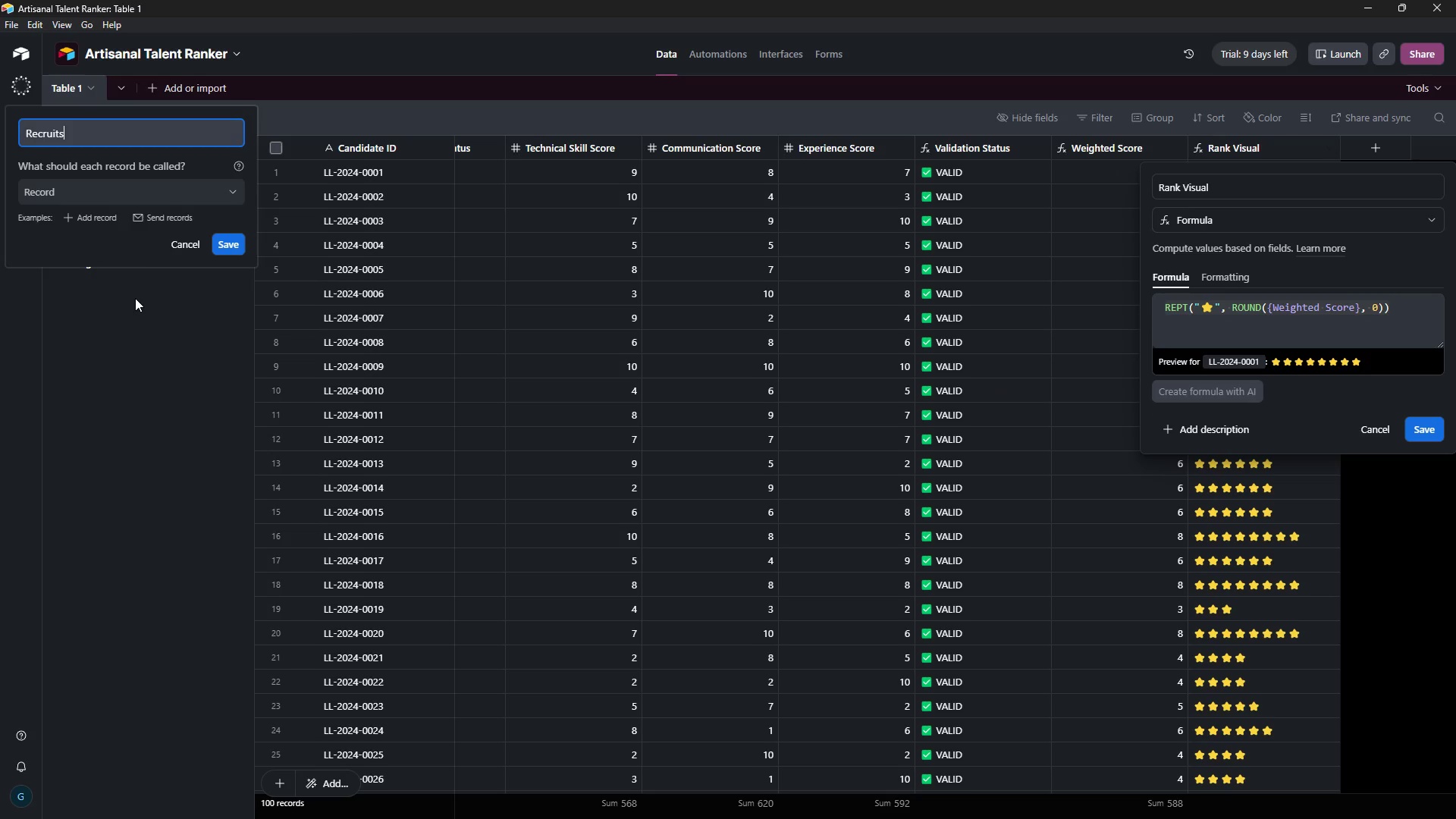 
left_click([136, 301])
 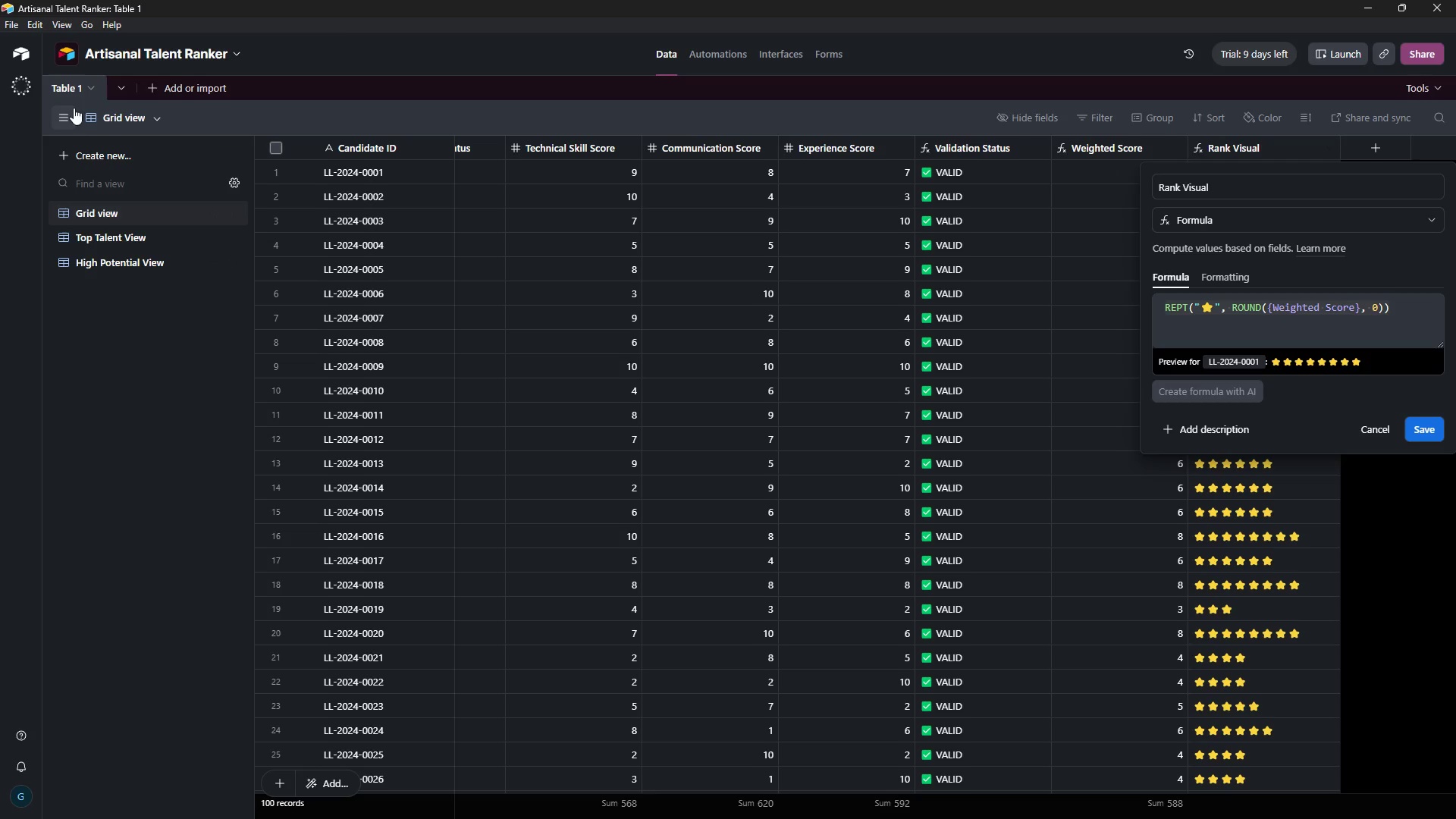 
double_click([72, 90])
 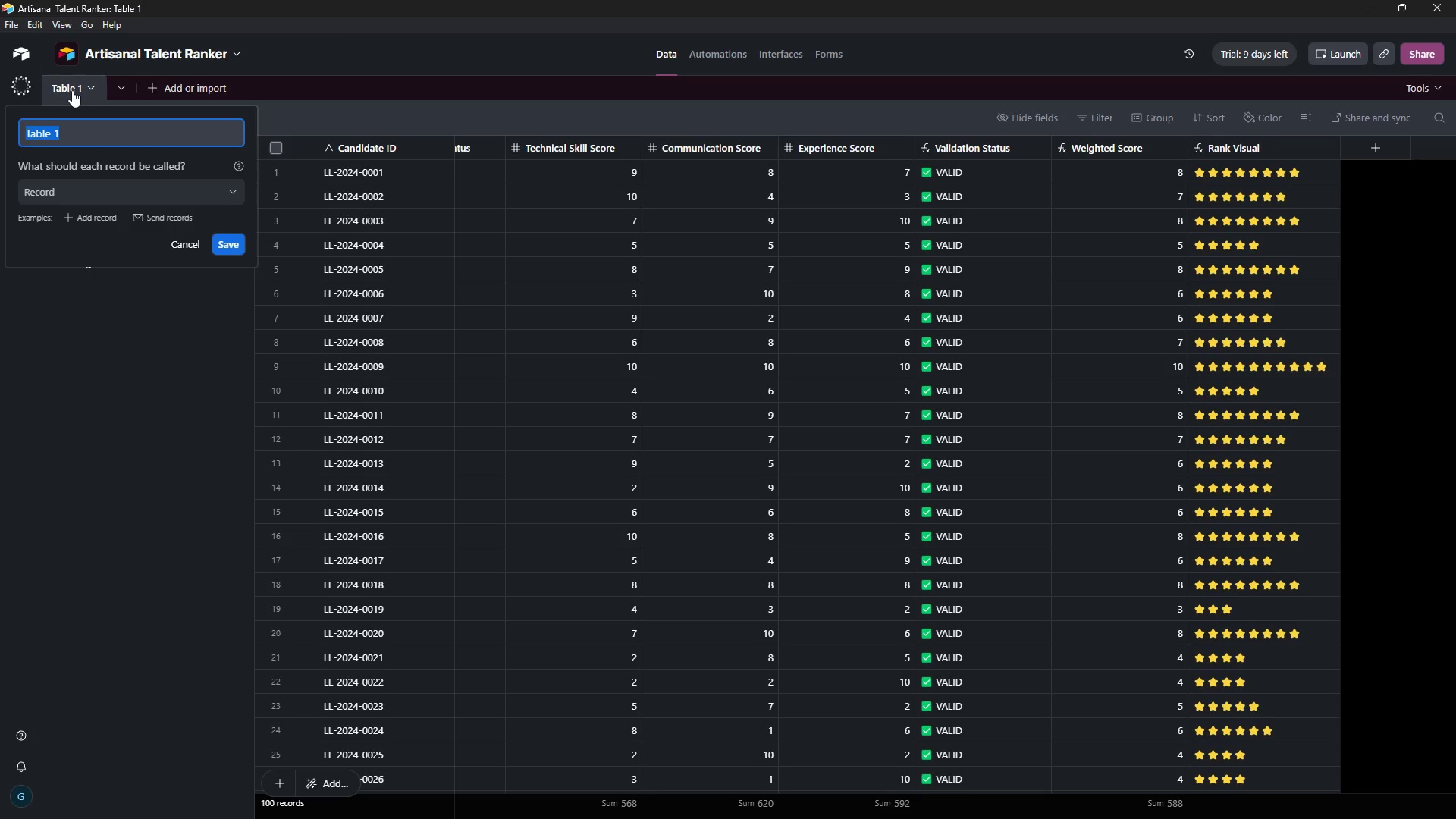 
key(Backspace)
type(Recruits)
 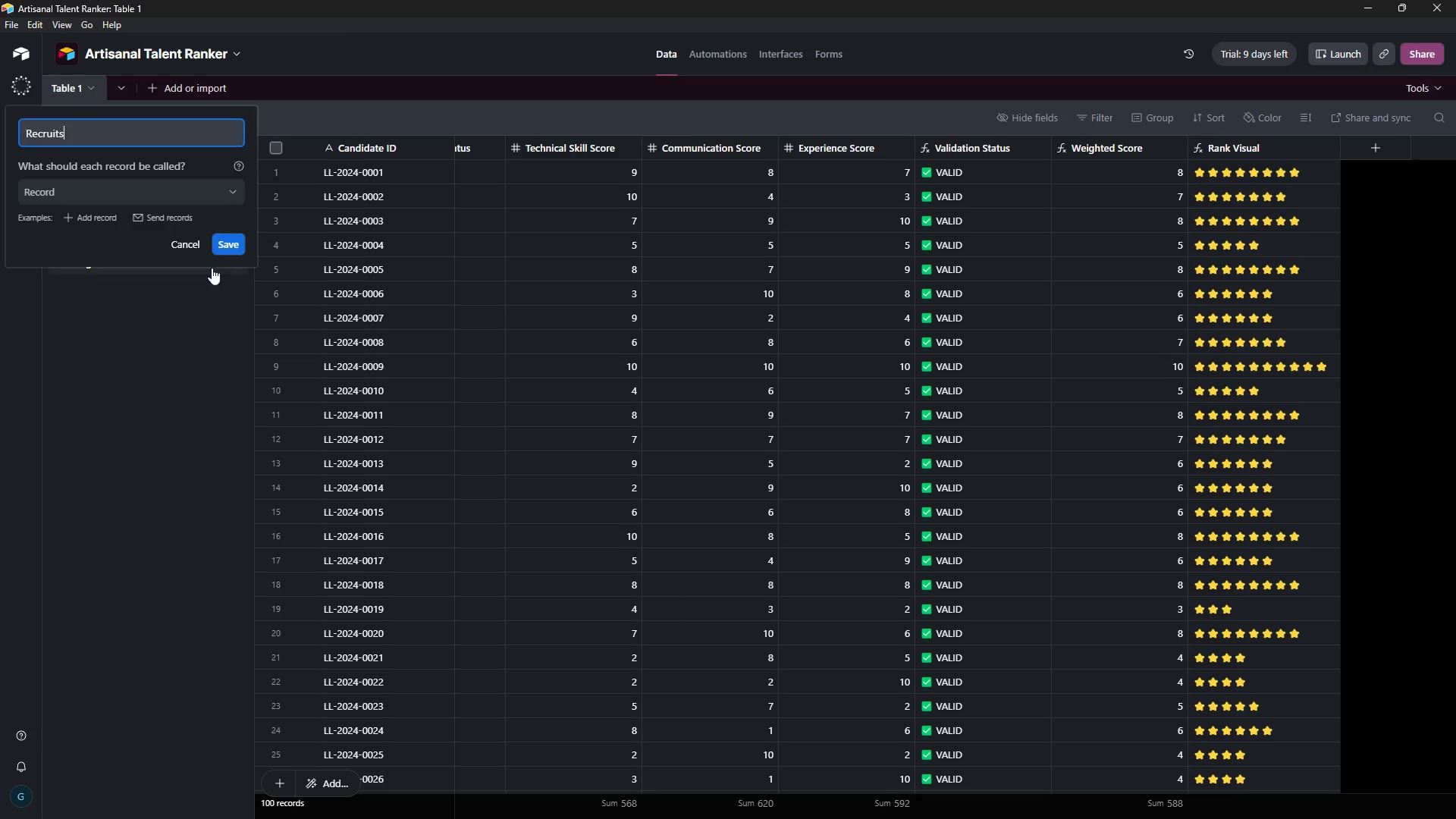 
left_click([236, 247])
 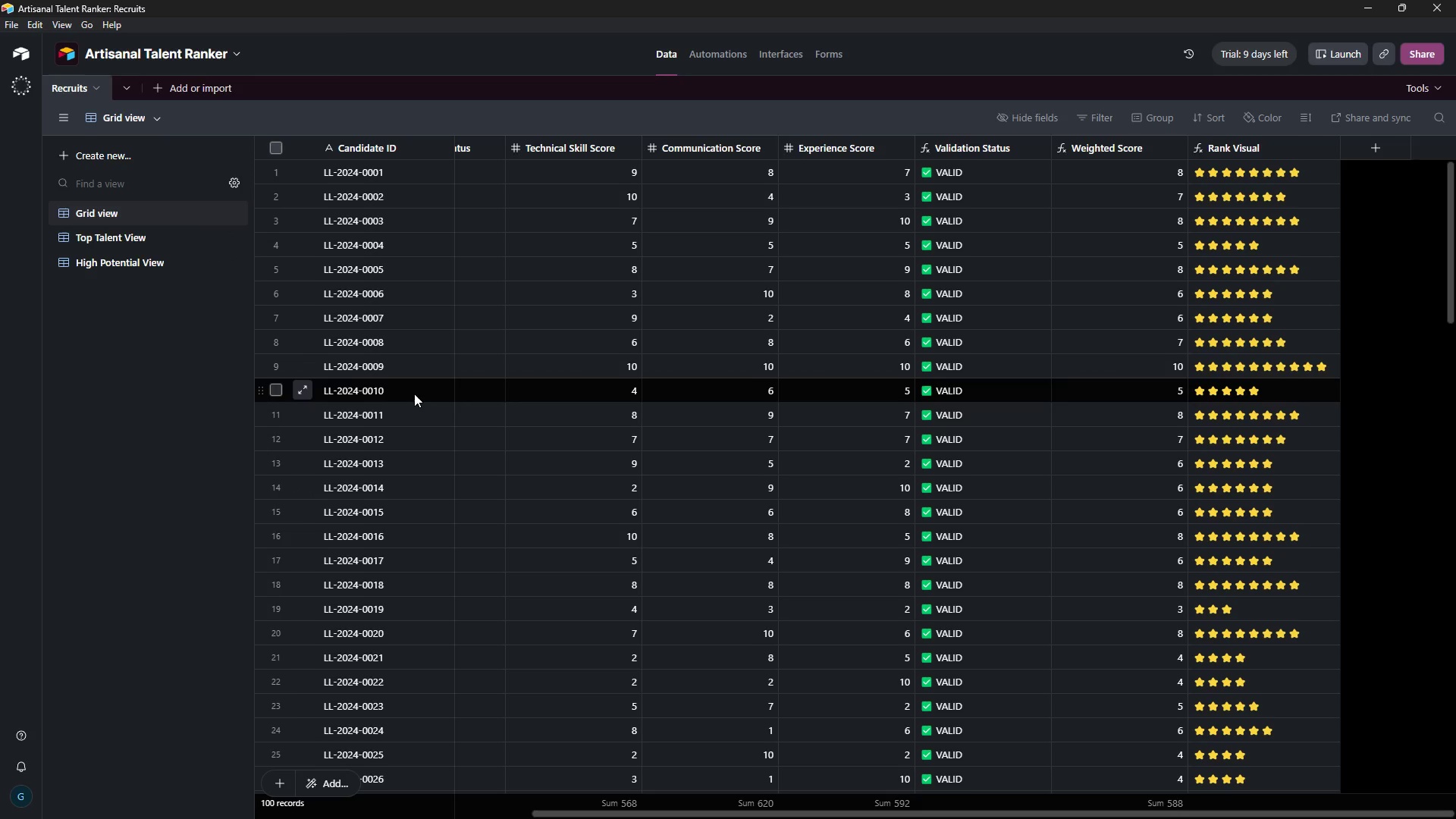 
wait(23.58)
 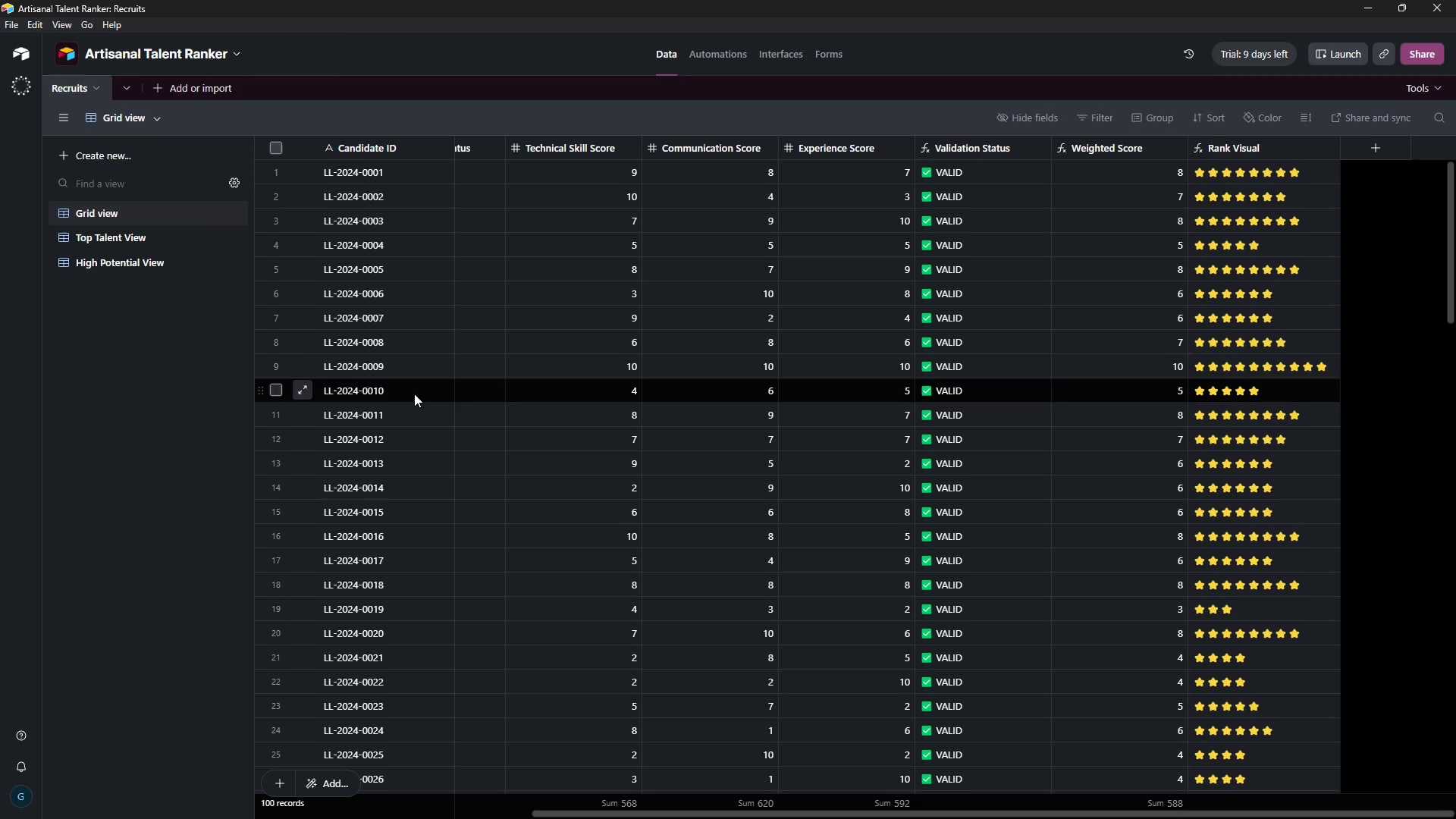 
left_click([168, 392])
 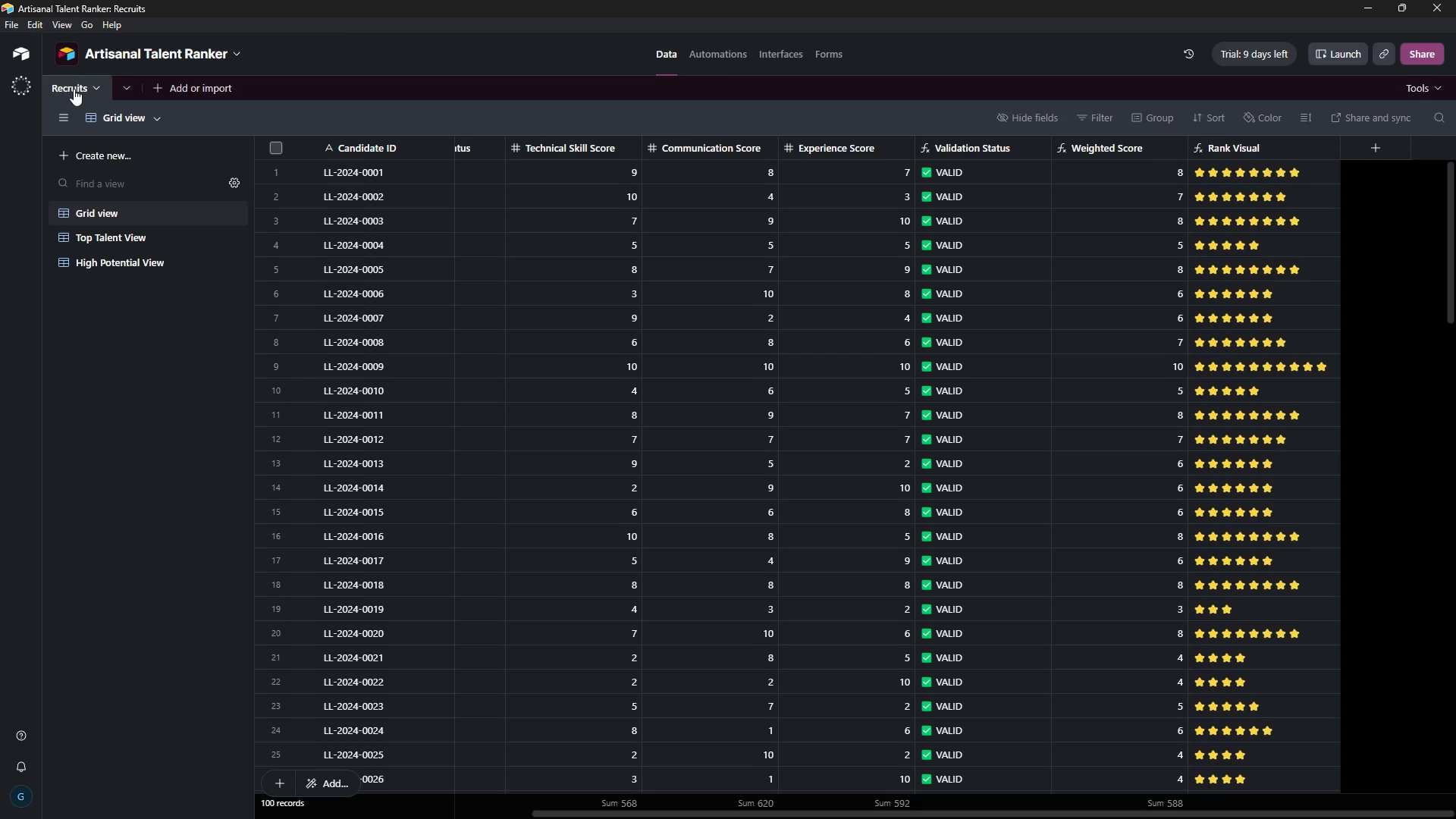 
wait(9.08)
 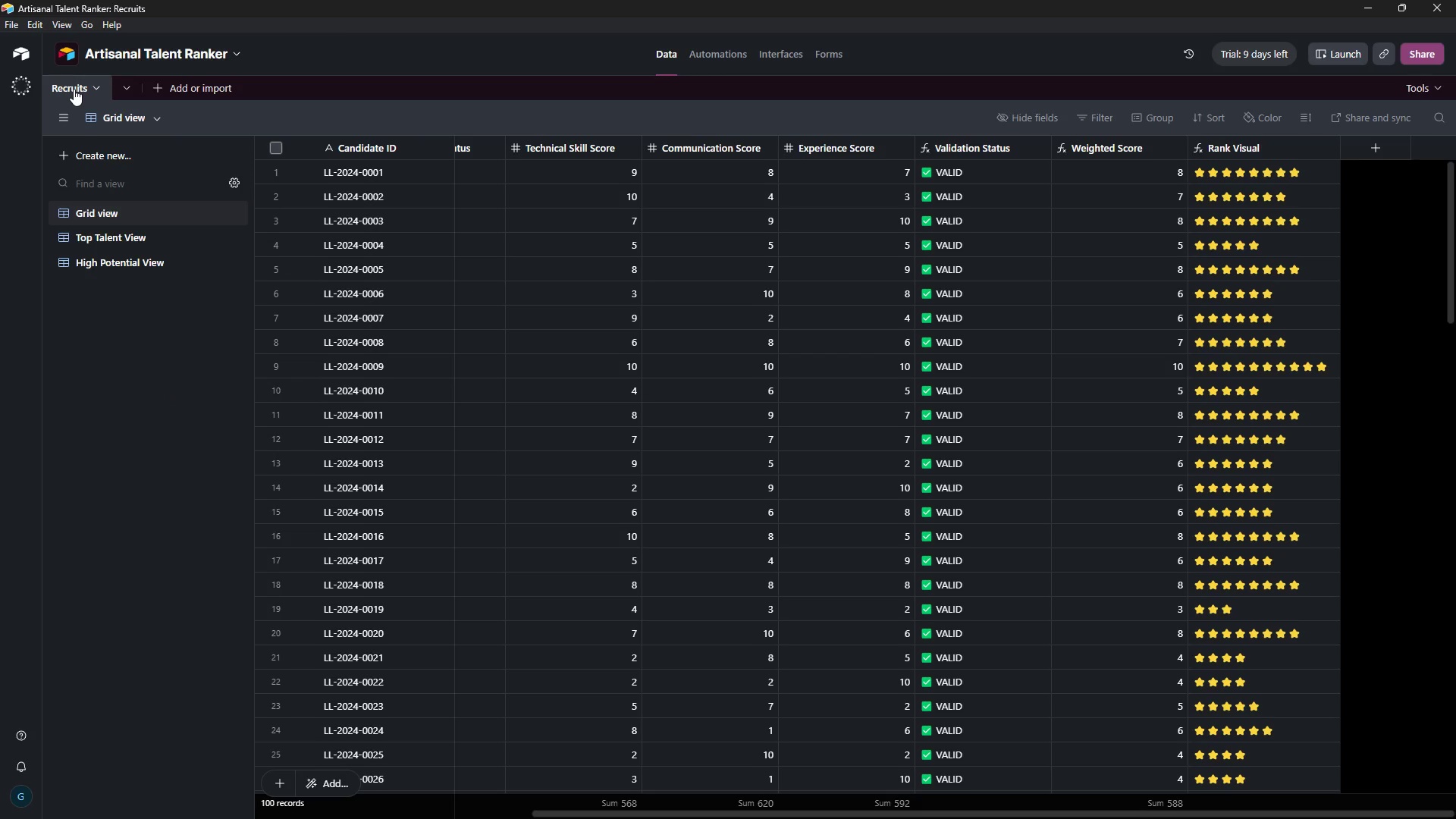 
left_click([132, 340])
 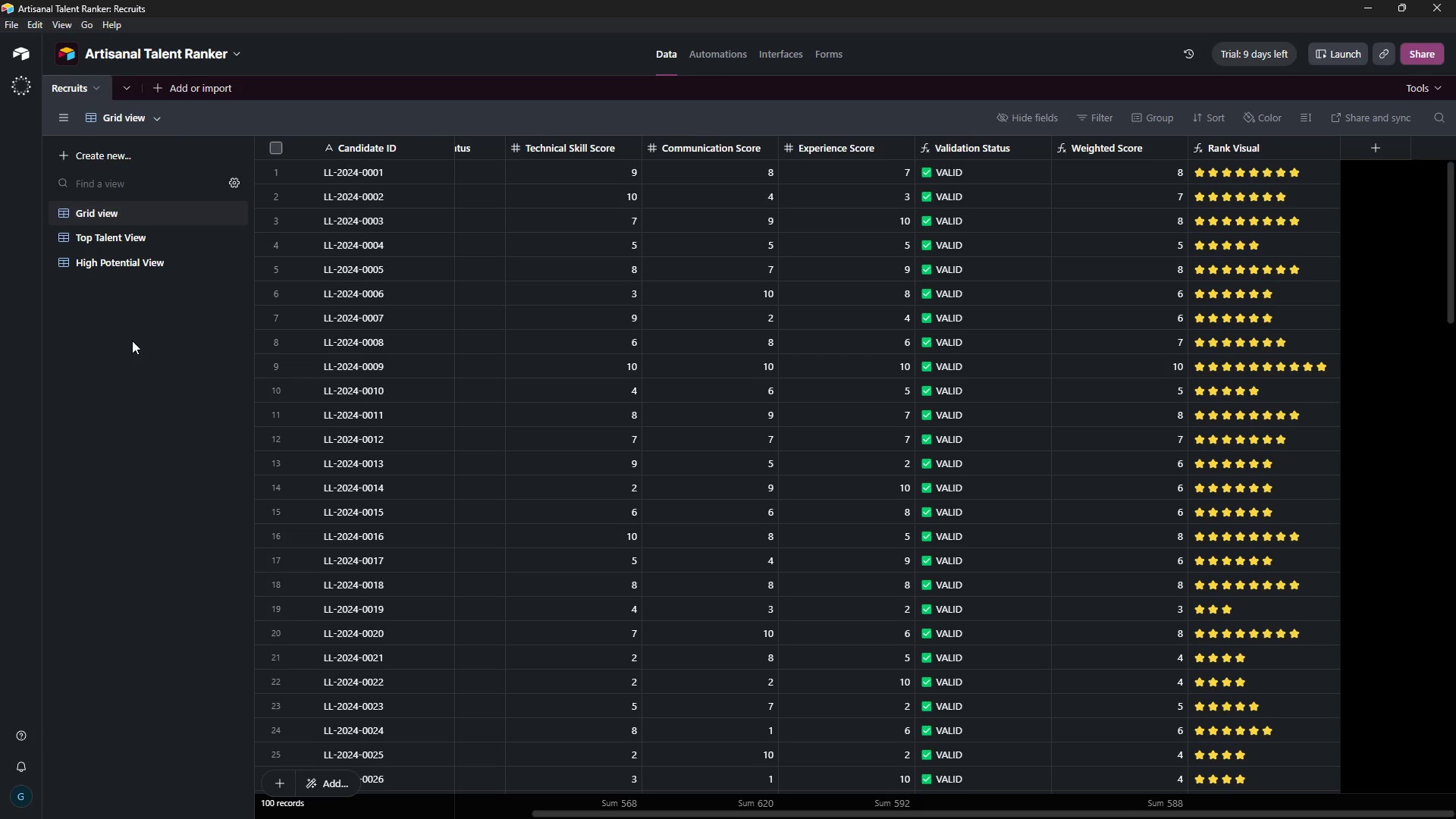 
wait(68.61)
 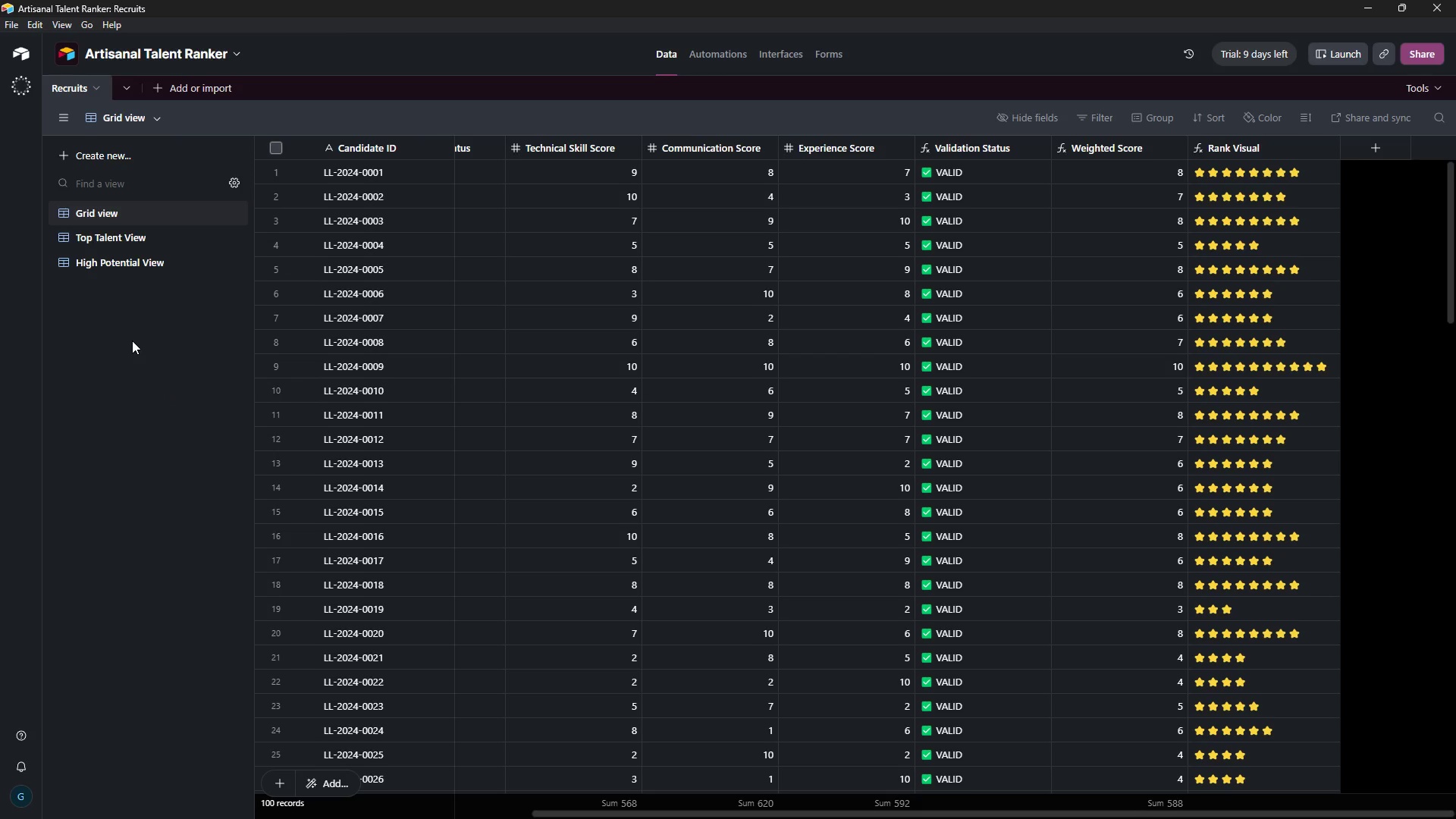 
key(ArrowRight)
 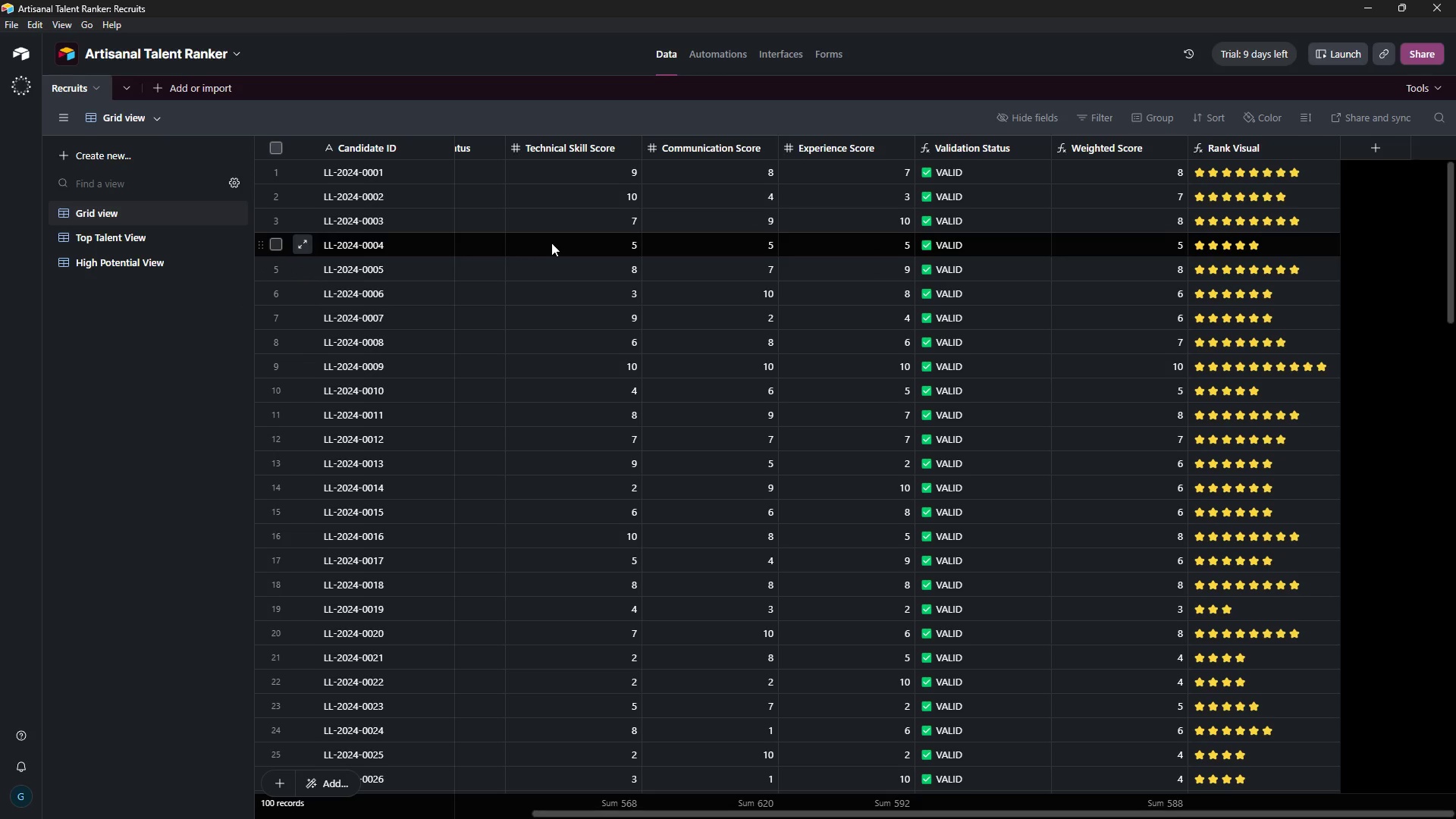 
key(ArrowRight)
 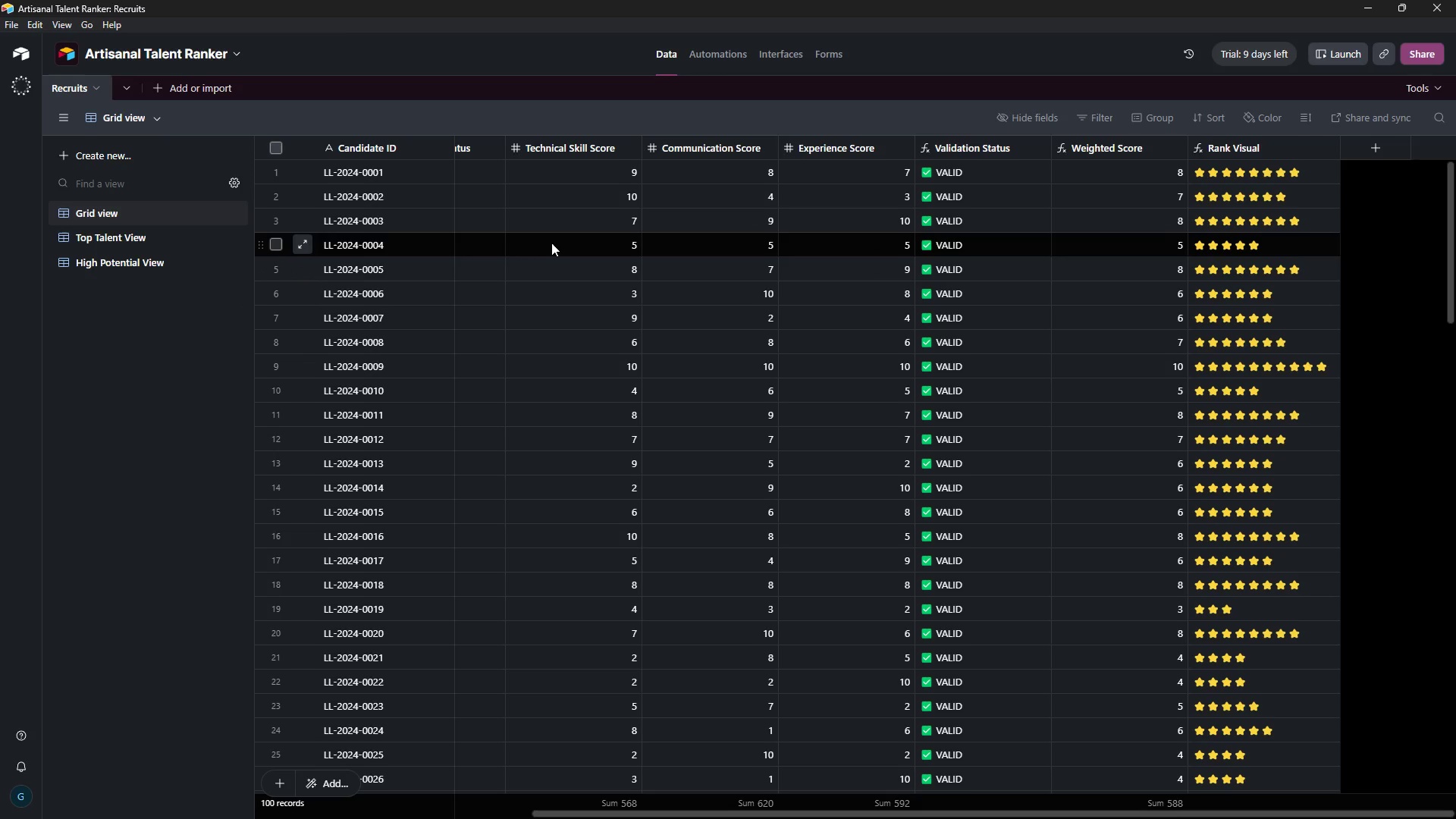 
left_click([551, 243])
 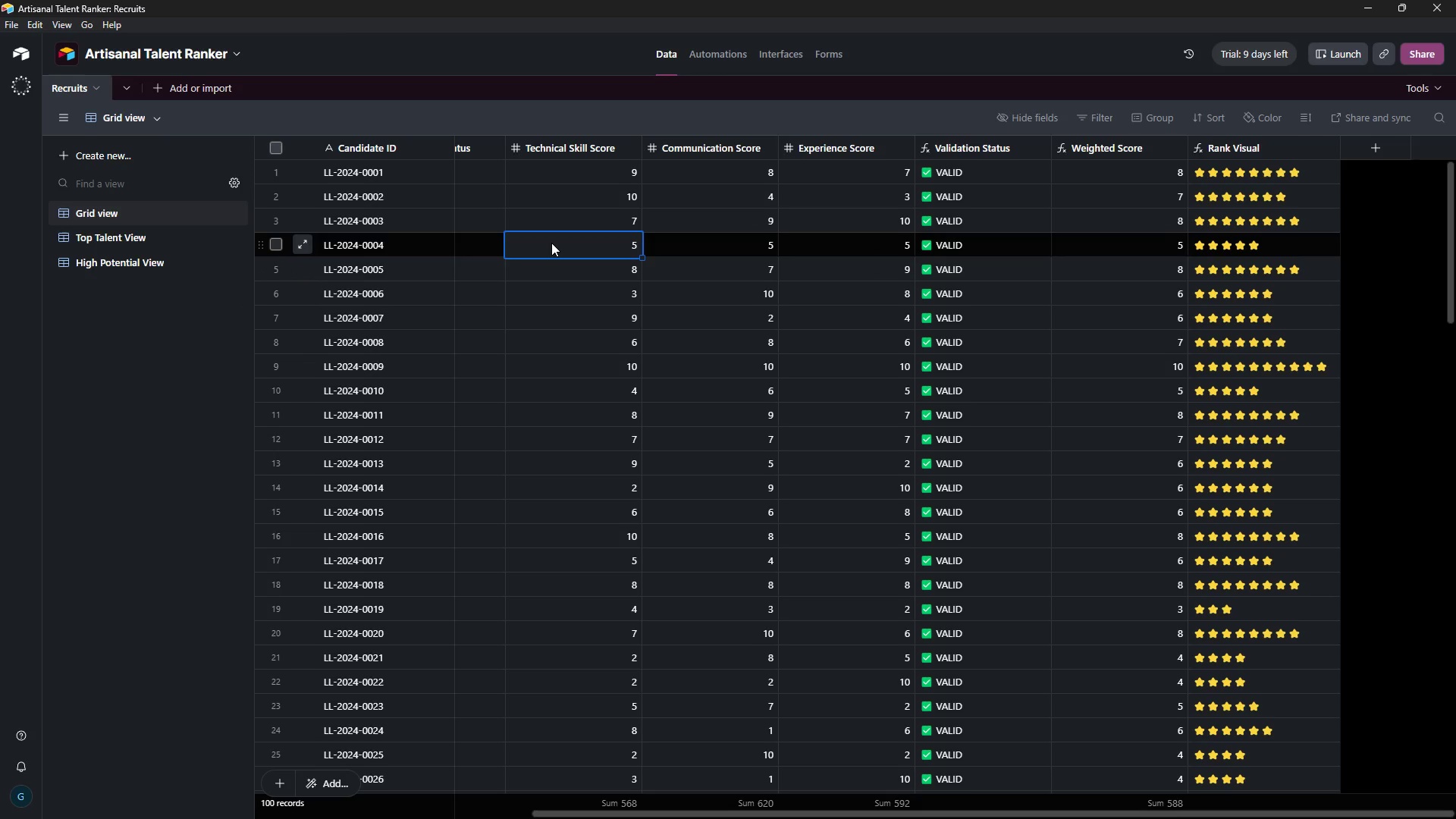 
key(ArrowRight)
 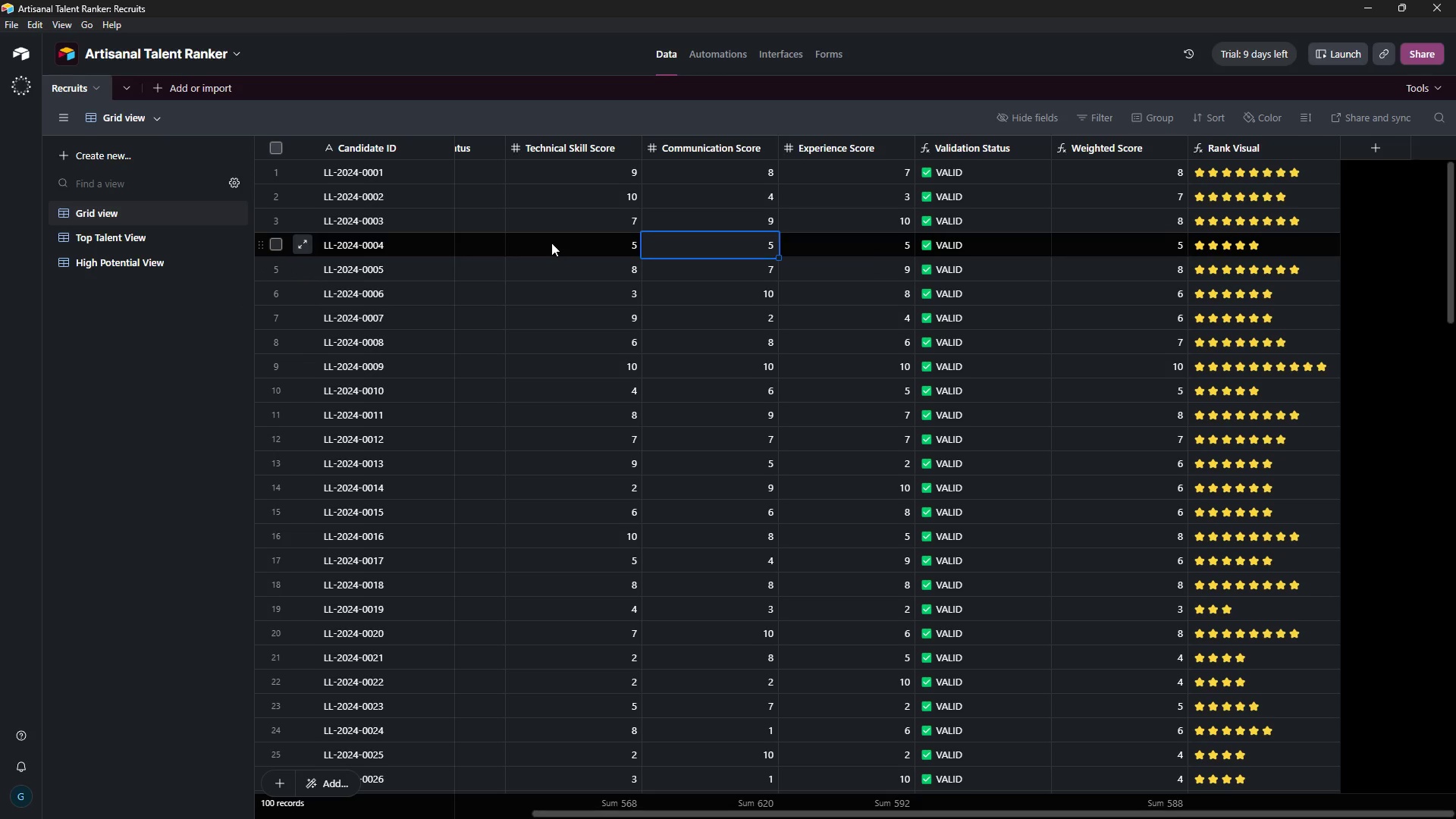 
key(ArrowRight)
 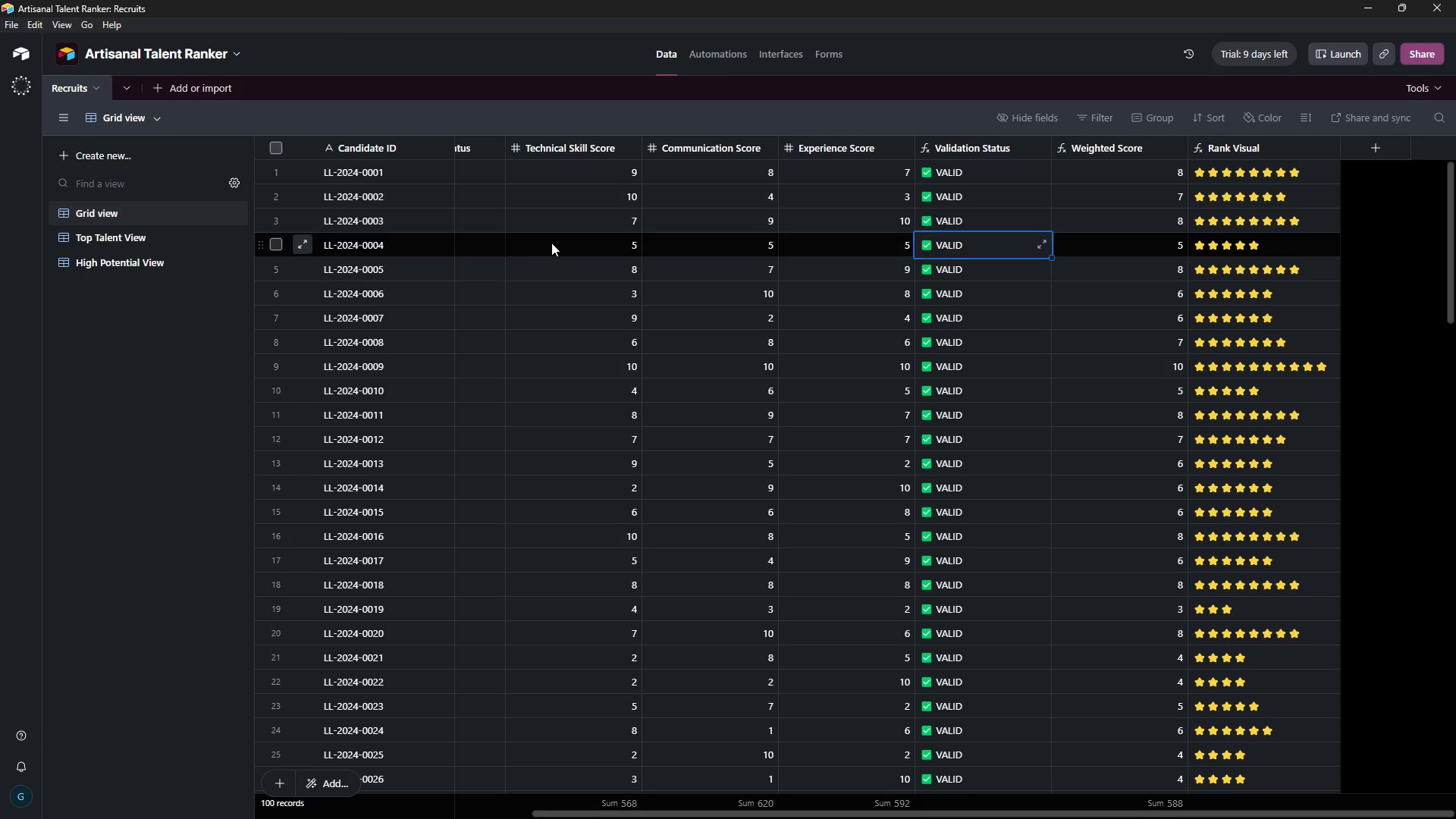 
key(ArrowRight)
 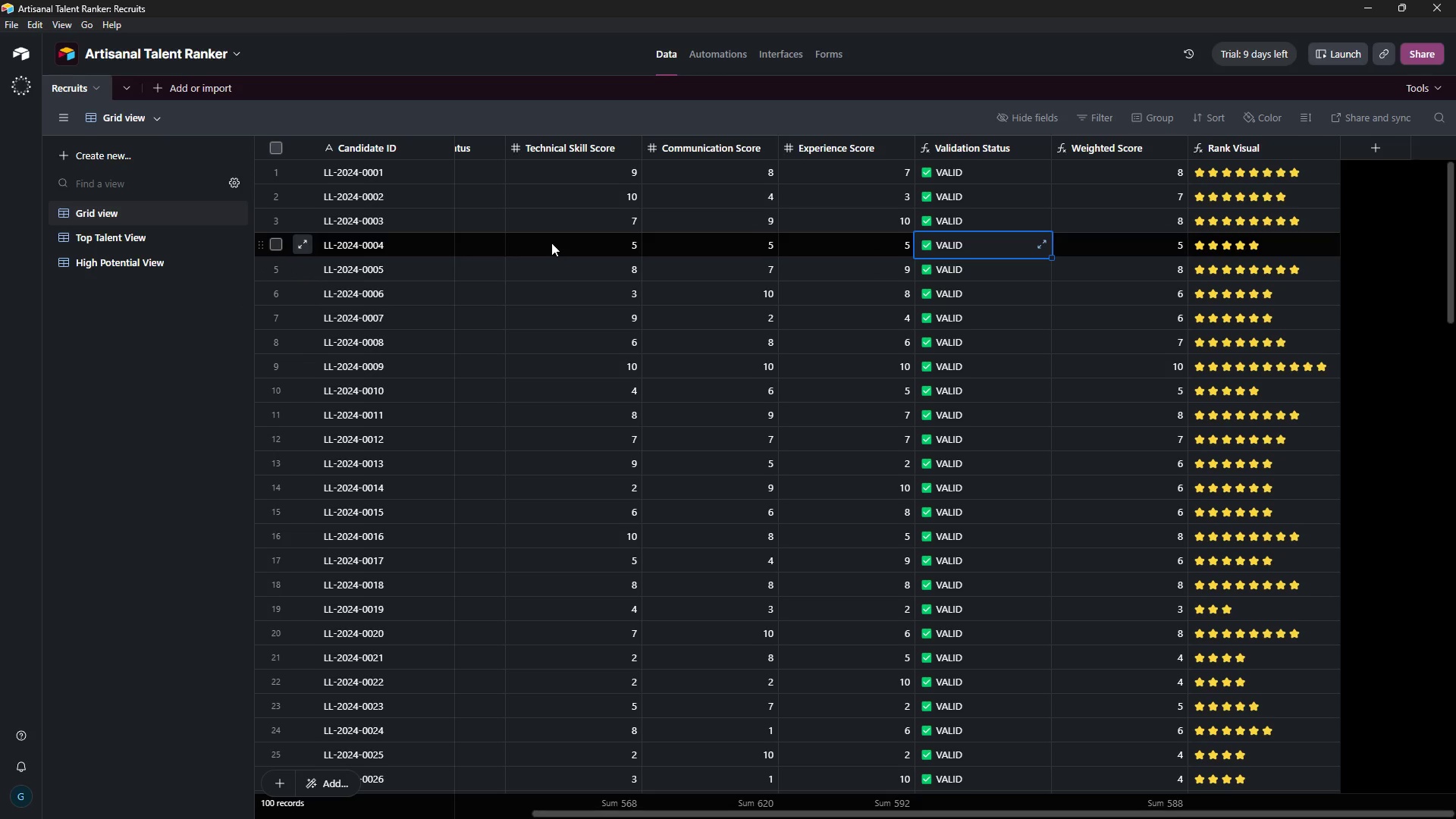 
key(ArrowRight)
 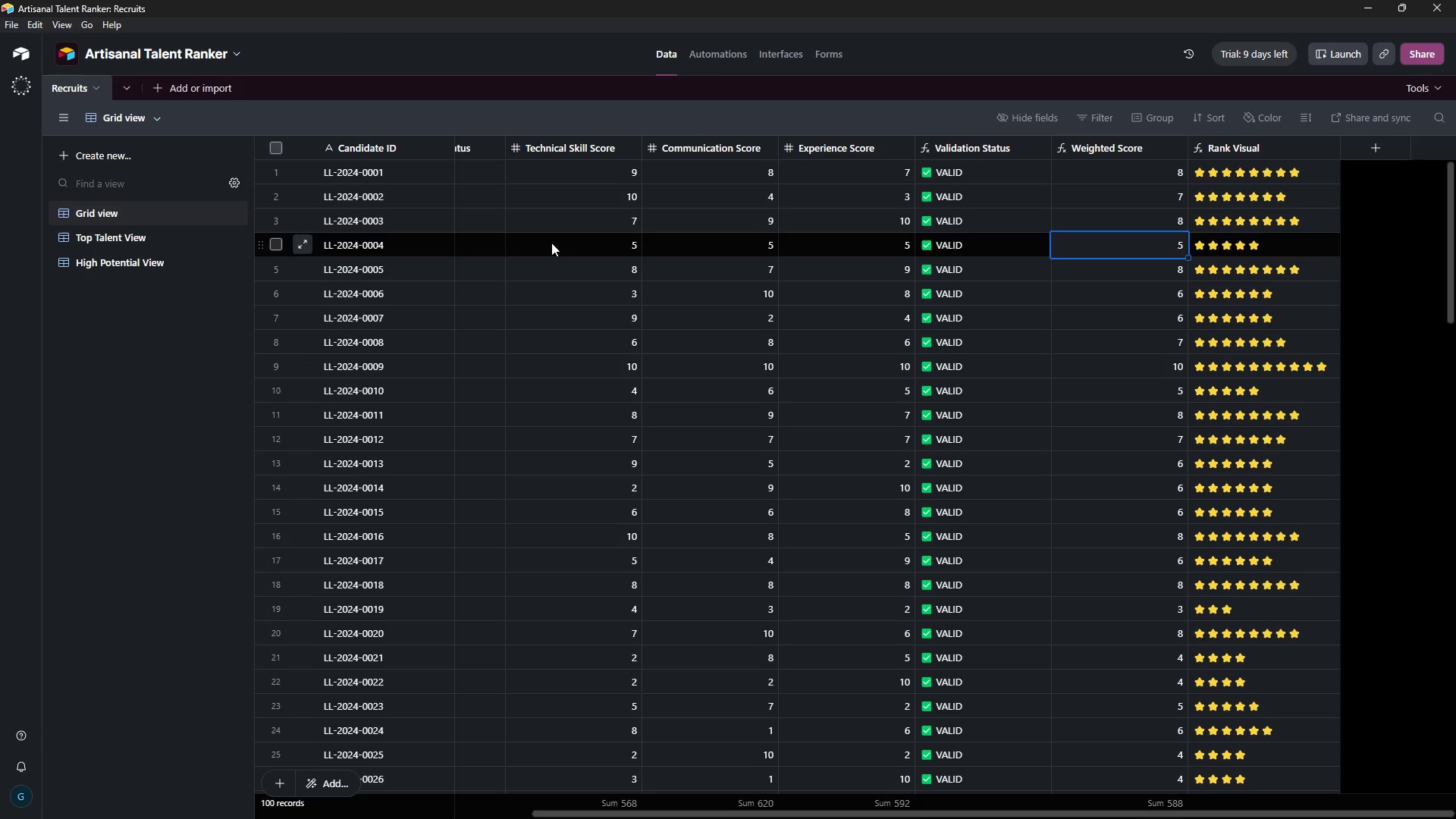 
key(ArrowRight)
 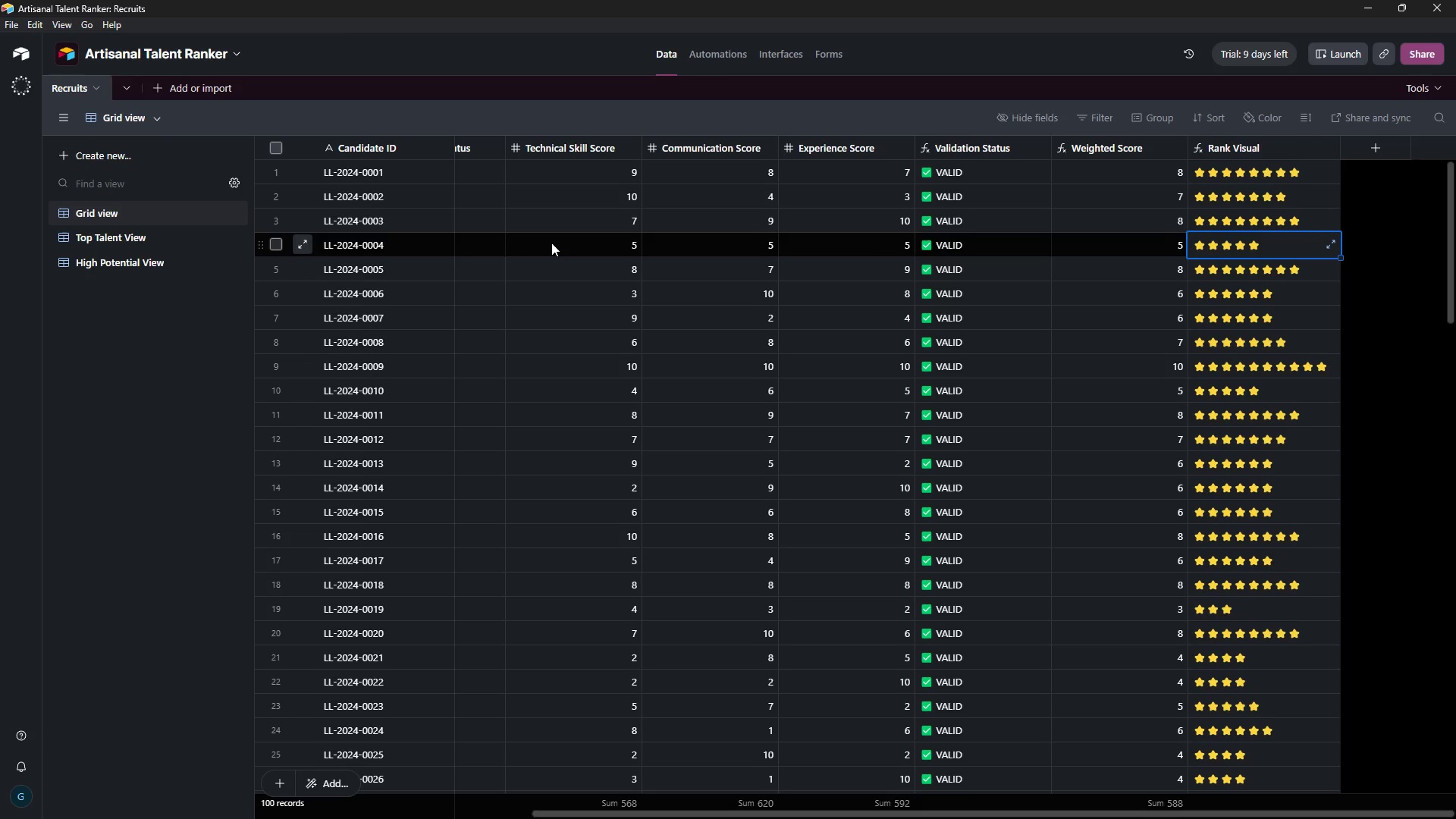 
key(ArrowRight)
 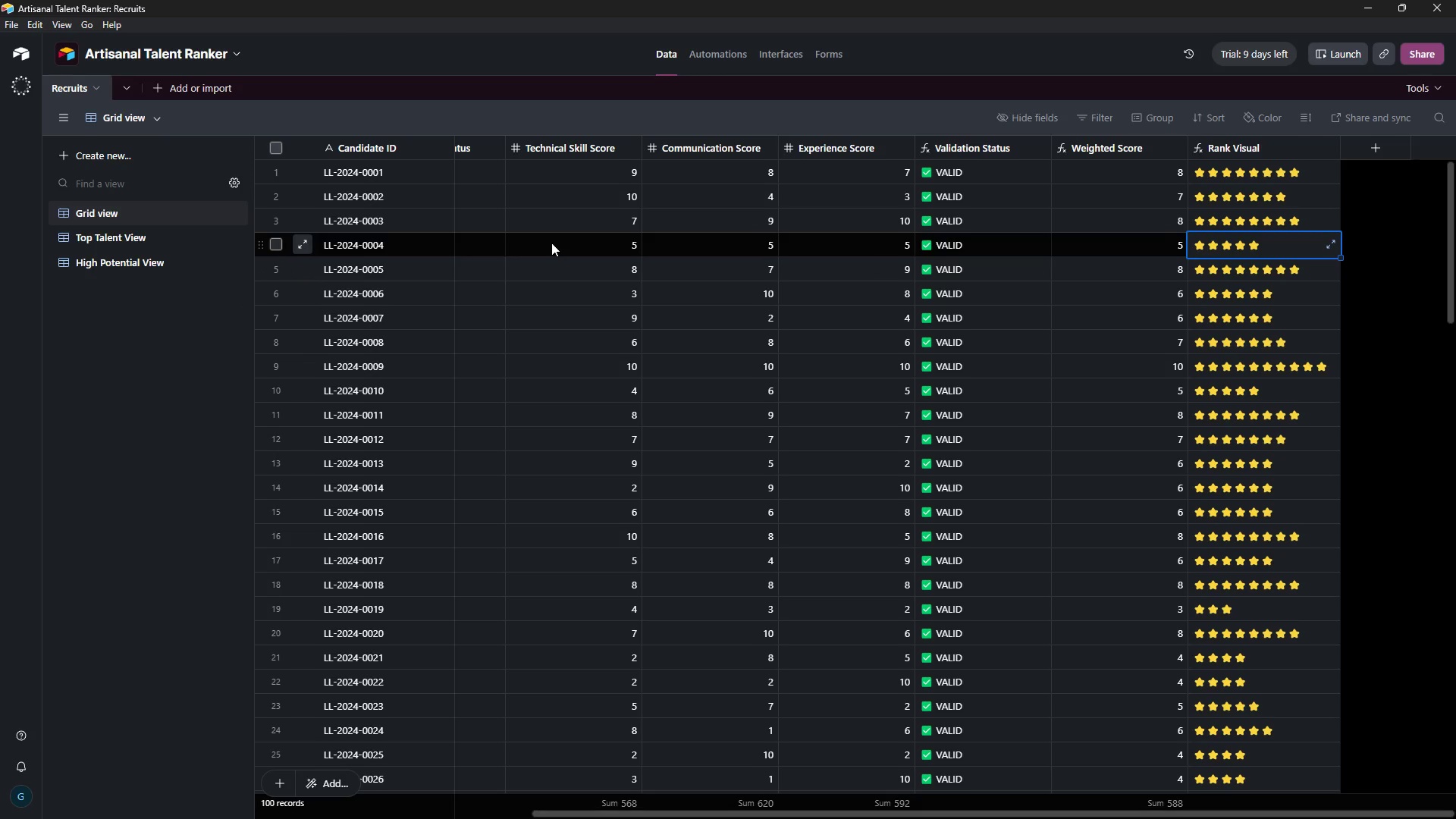 
key(ArrowRight)
 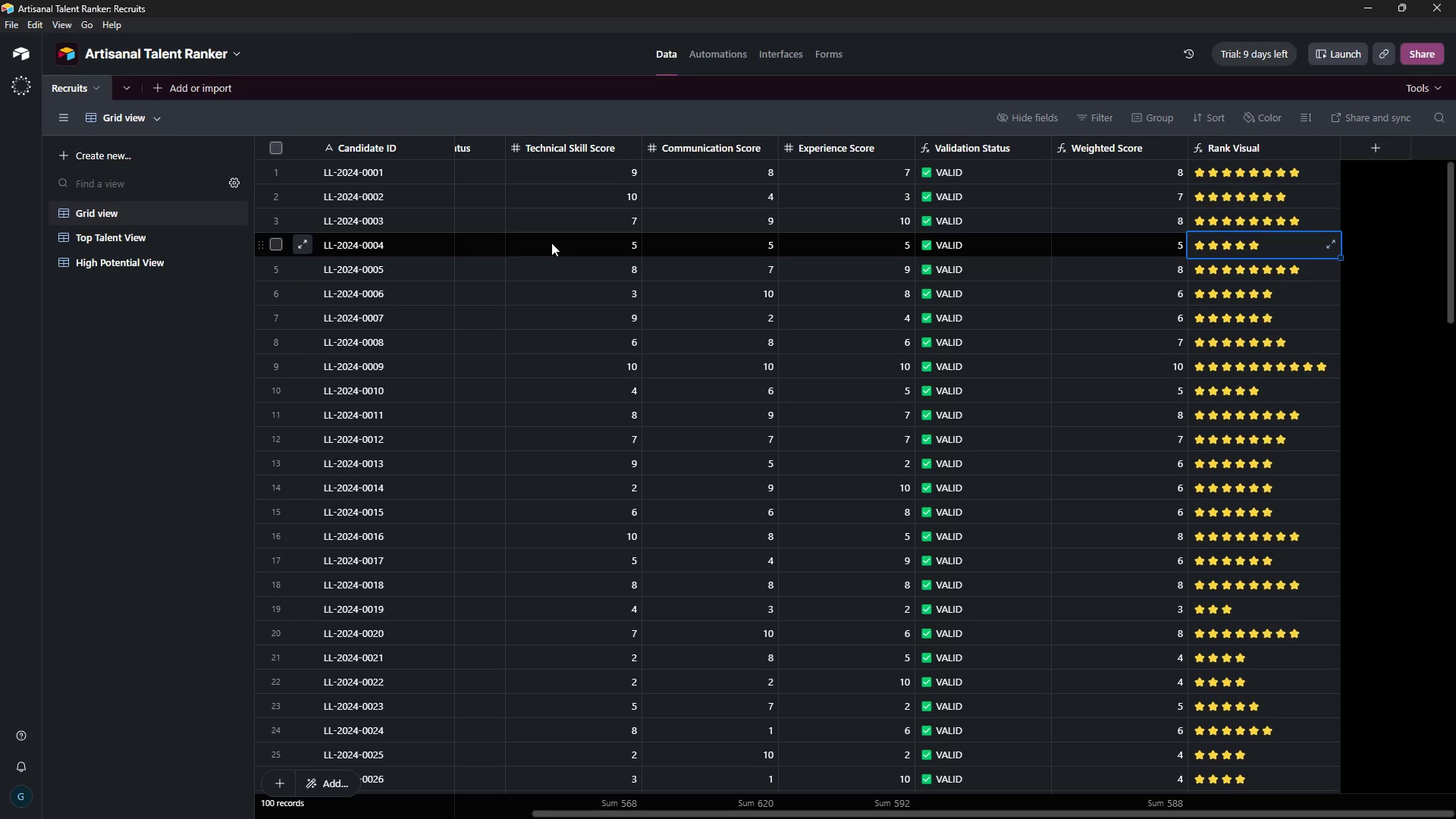 
key(ArrowUp)
 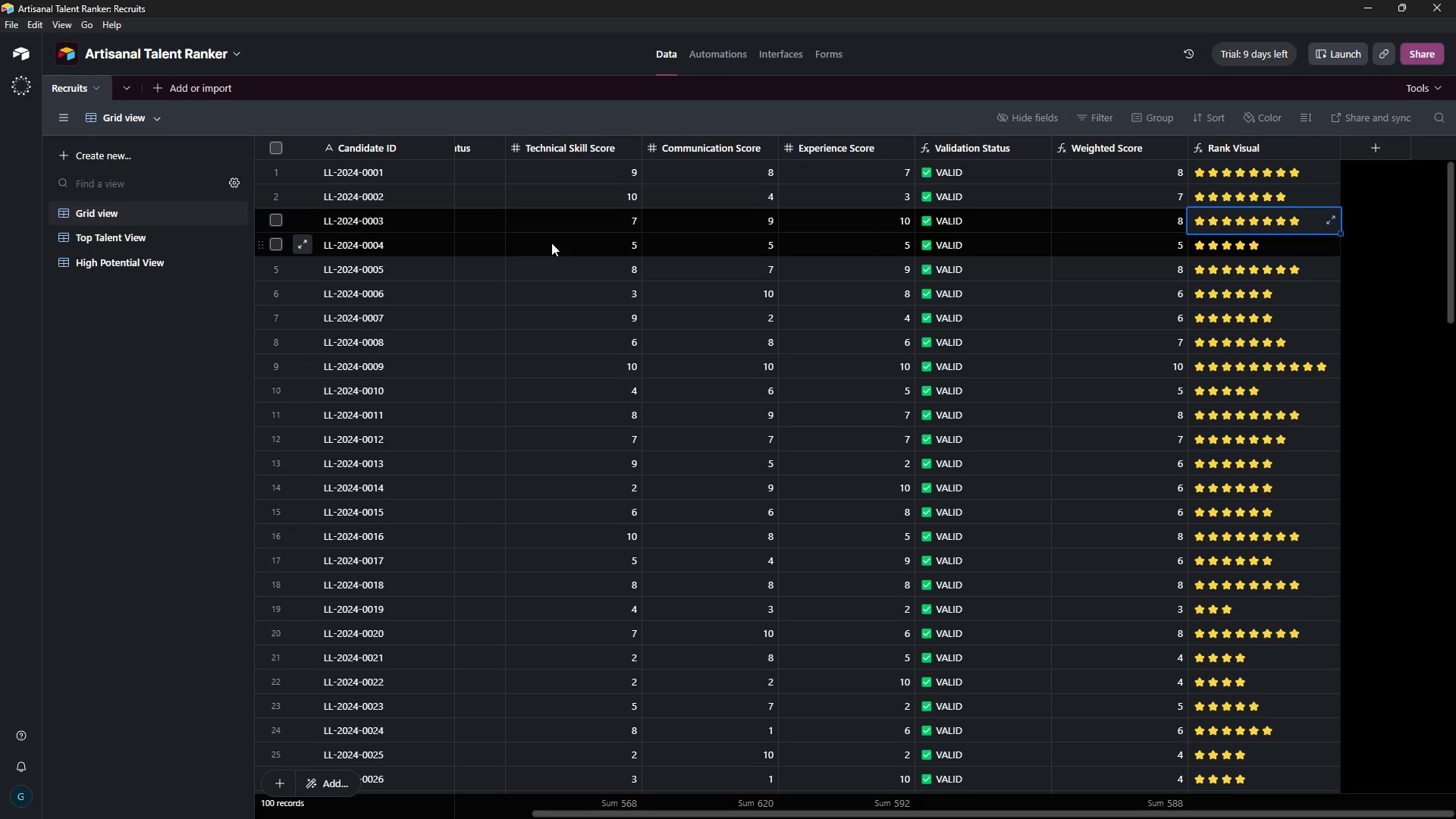 
key(ArrowUp)
 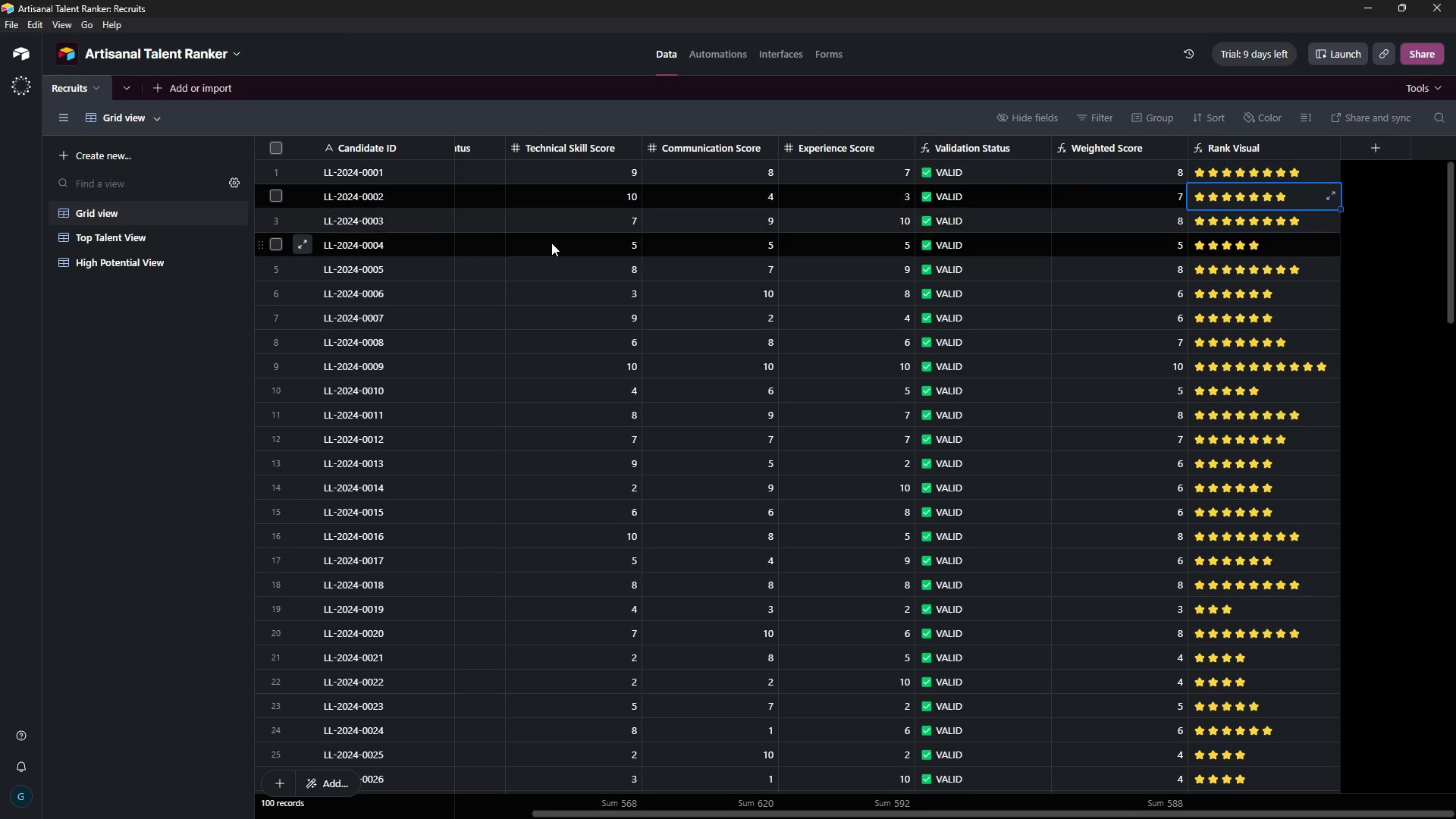 
key(ArrowUp)
 